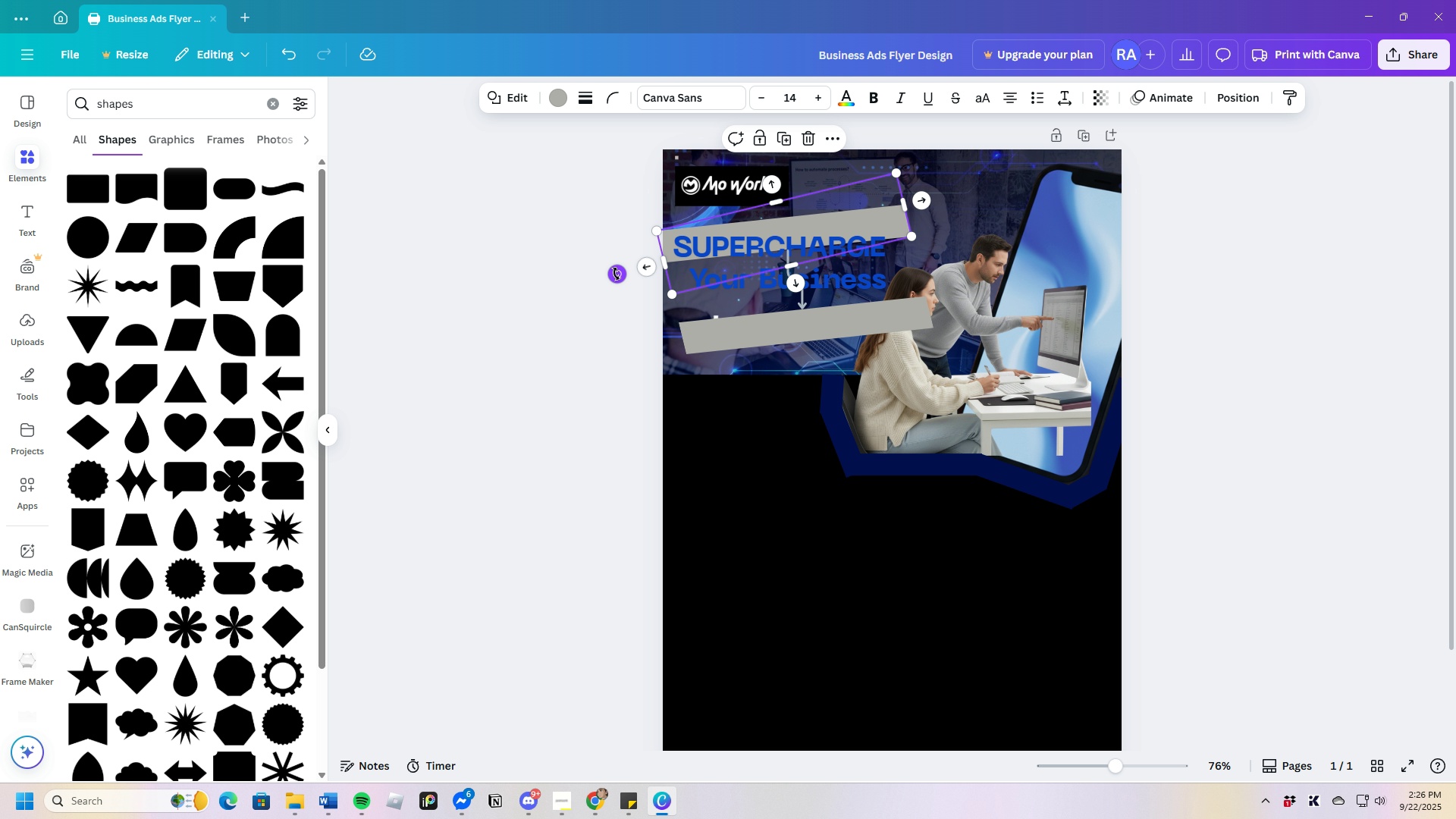 
left_click_drag(start_coordinate=[617, 277], to_coordinate=[604, 264])
 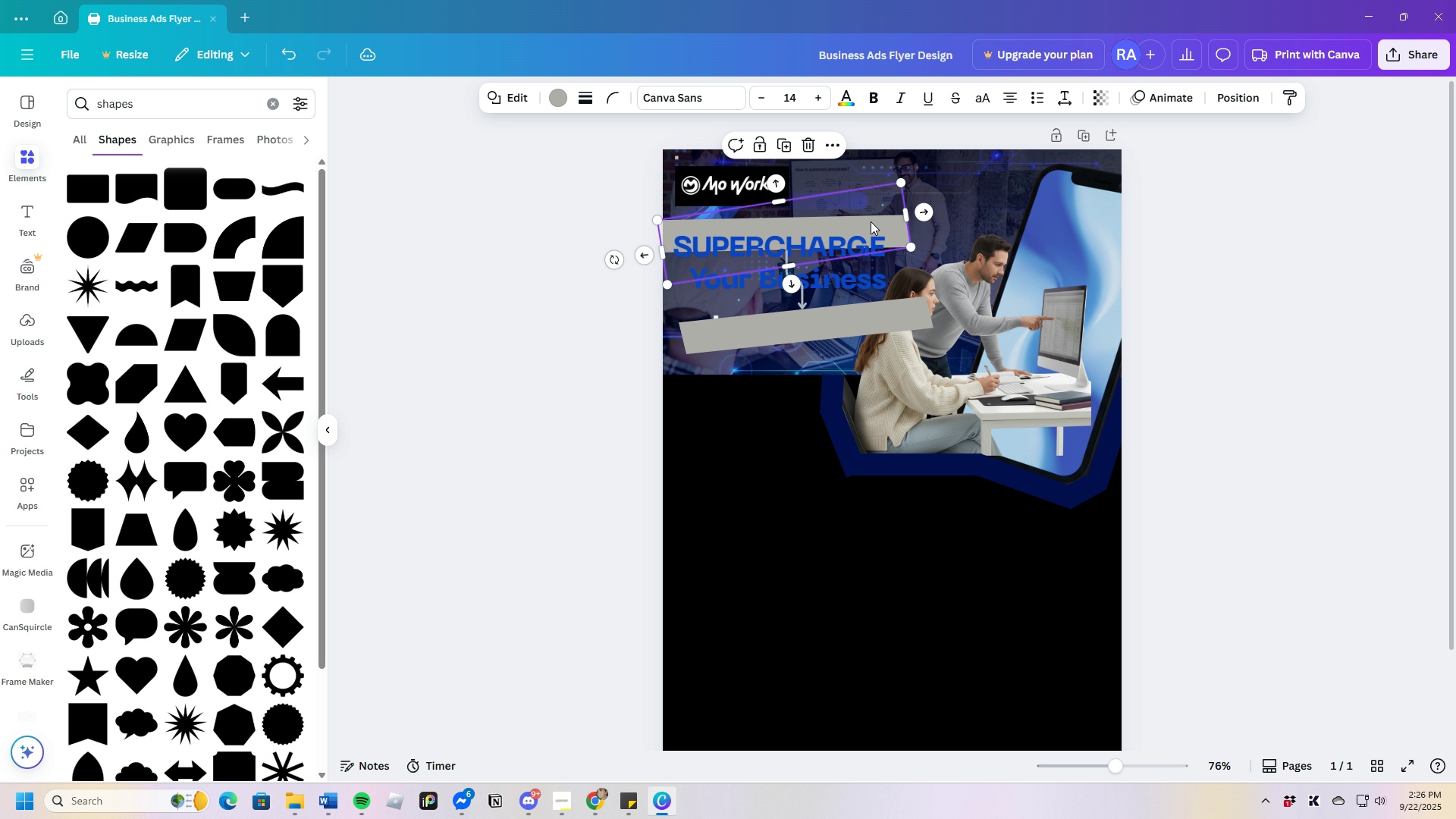 
left_click_drag(start_coordinate=[871, 221], to_coordinate=[871, 234])
 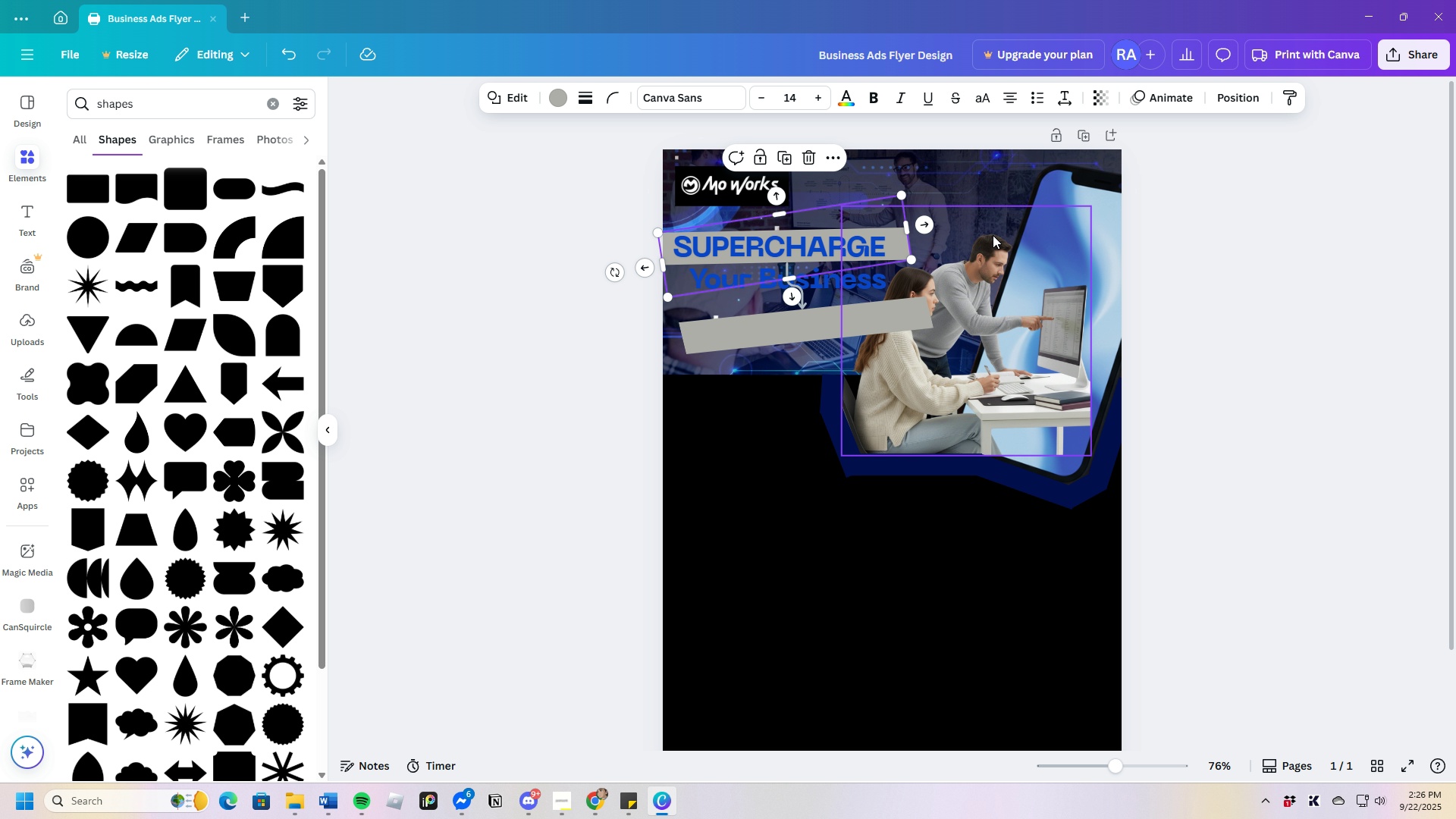 
left_click([1204, 228])
 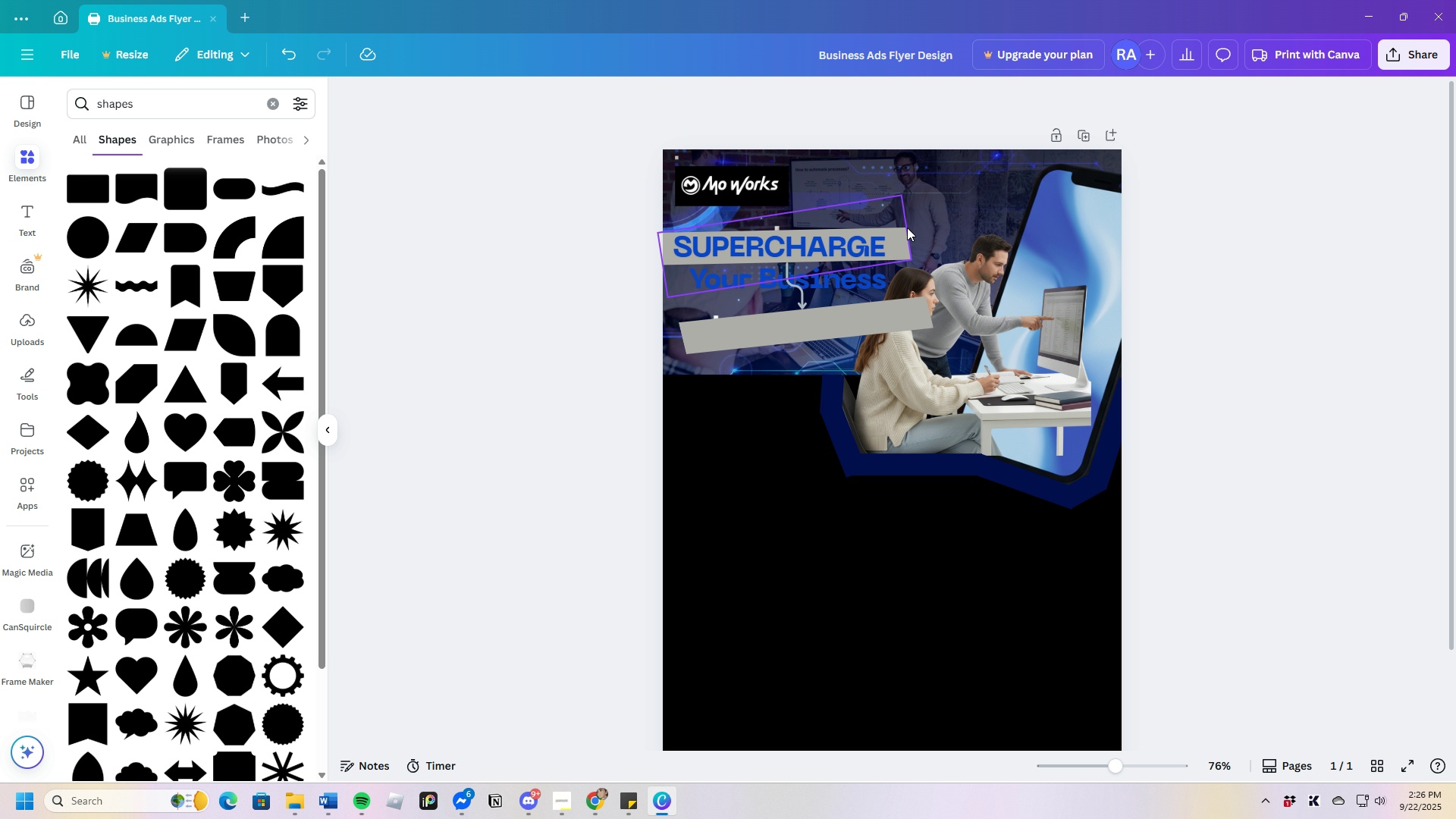 
left_click([902, 234])
 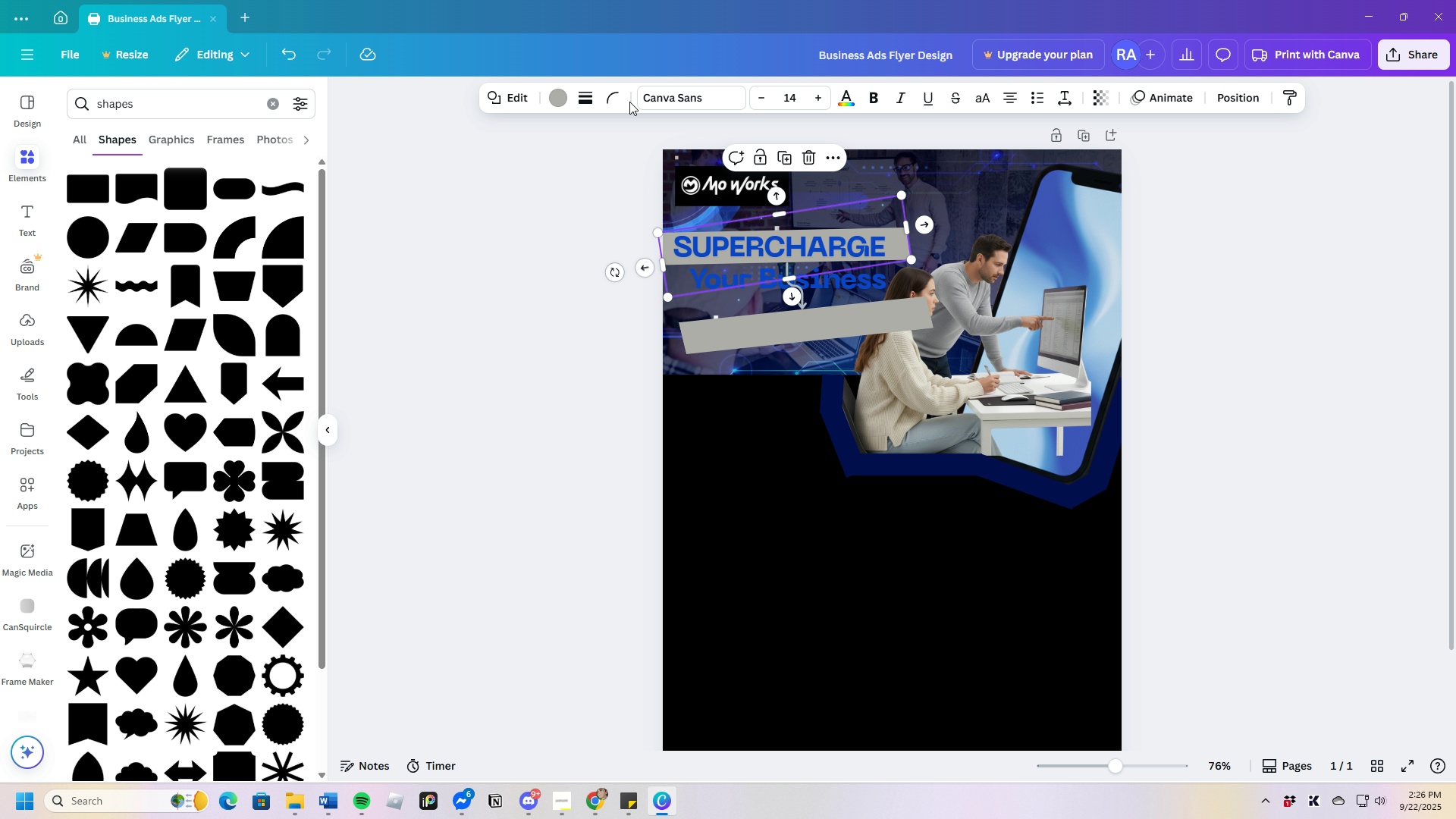 
left_click([624, 100])
 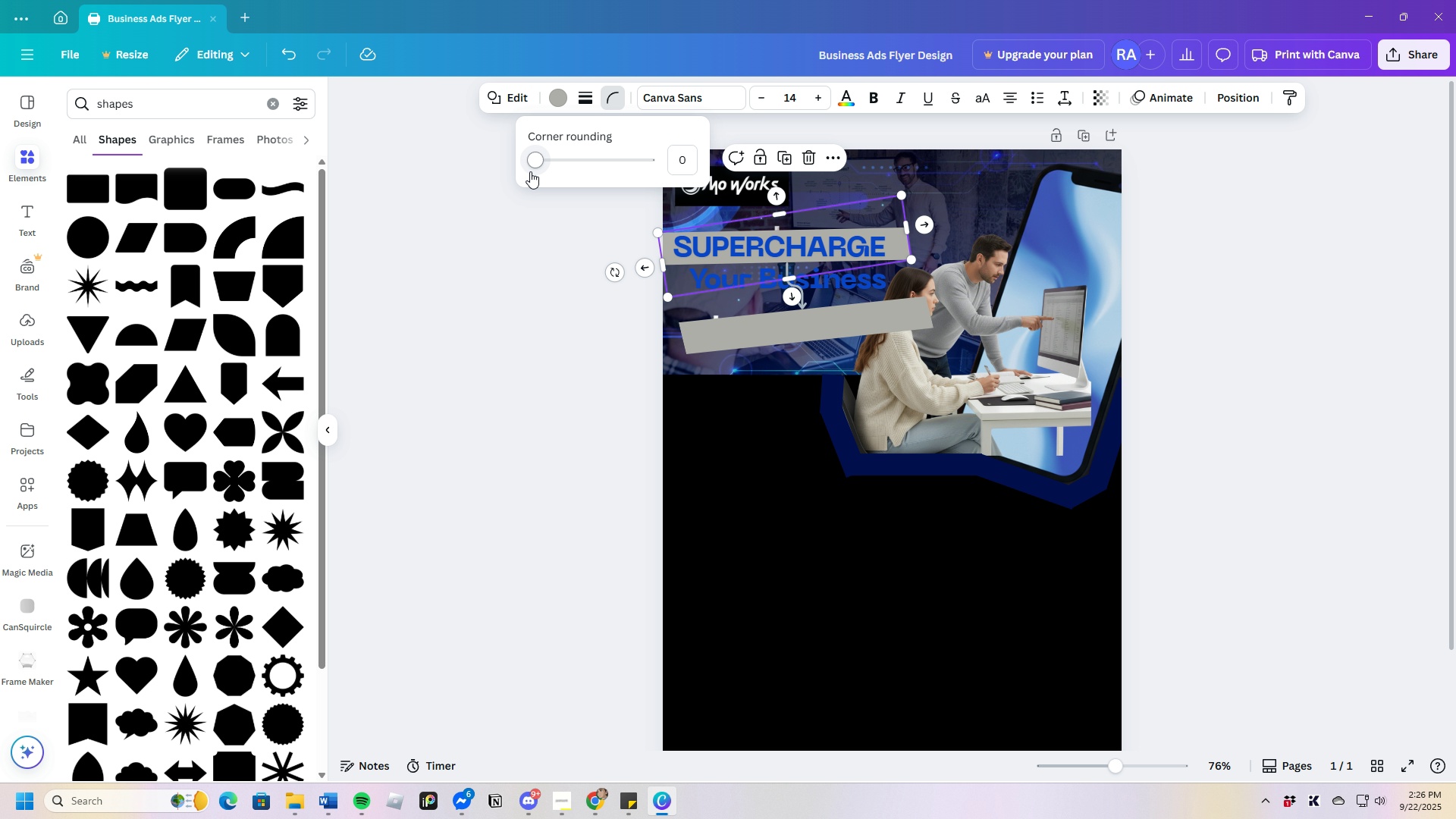 
left_click_drag(start_coordinate=[538, 162], to_coordinate=[448, 170])
 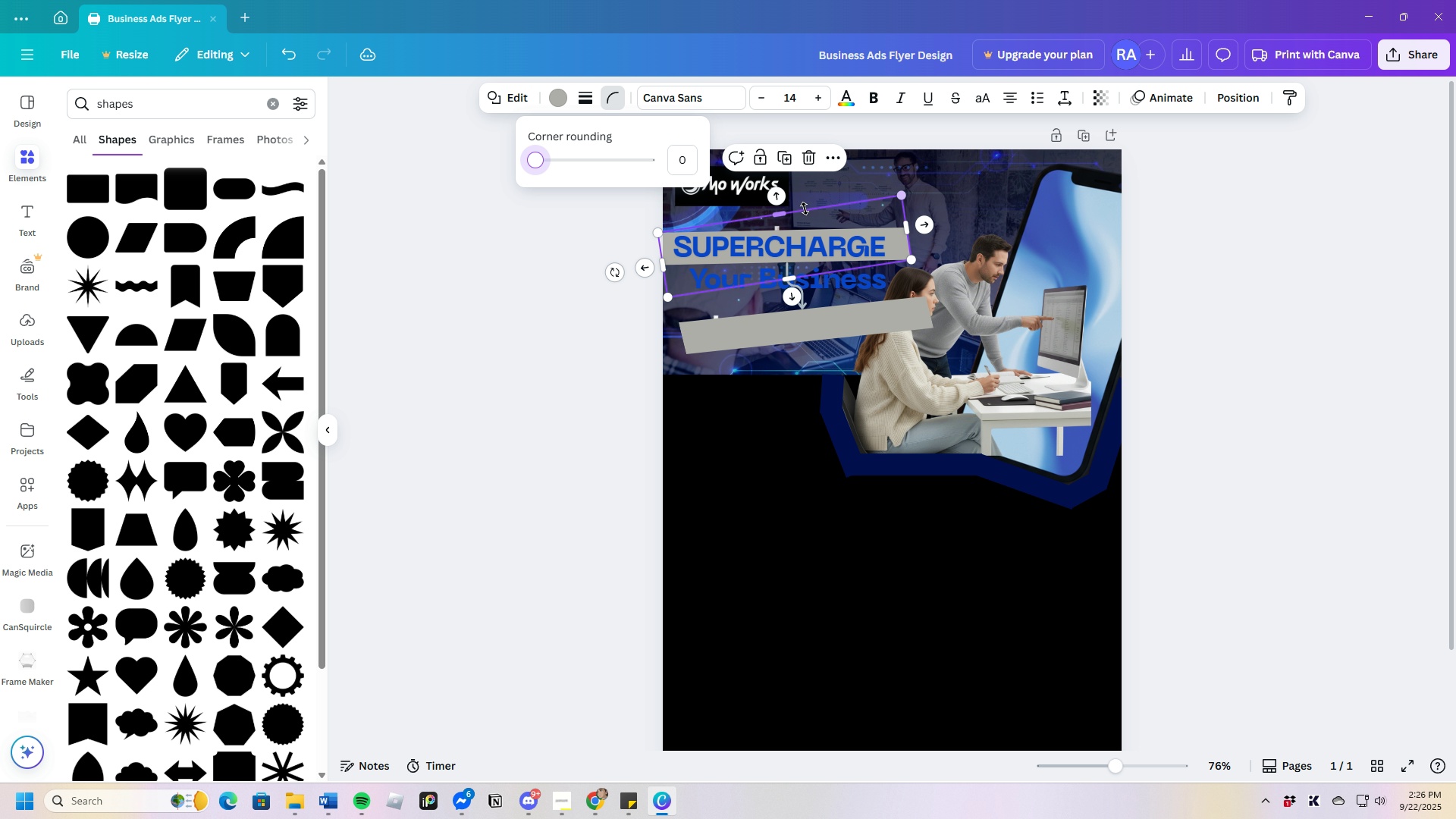 
left_click_drag(start_coordinate=[780, 216], to_coordinate=[750, 224])
 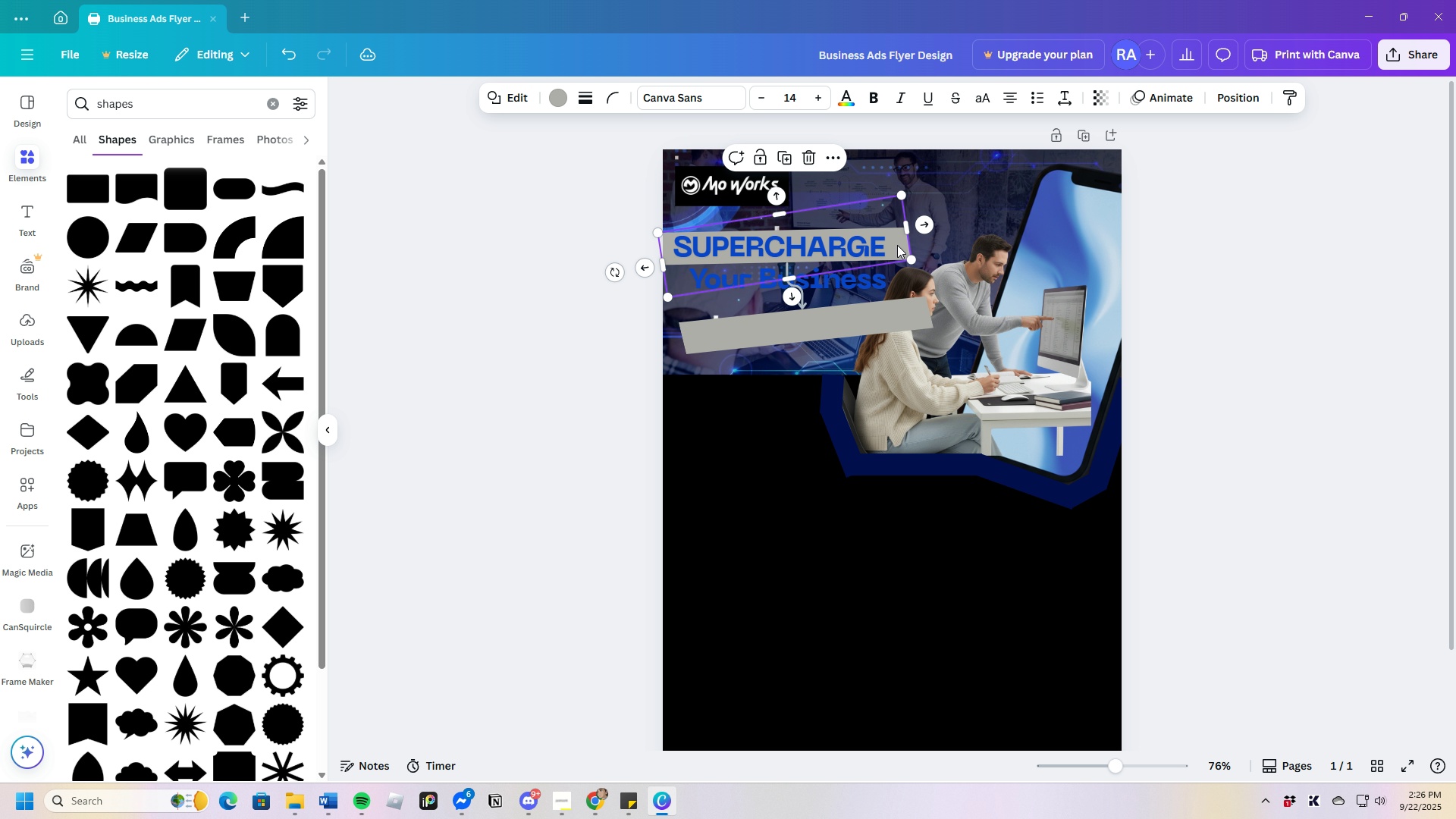 
left_click_drag(start_coordinate=[908, 228], to_coordinate=[902, 268])
 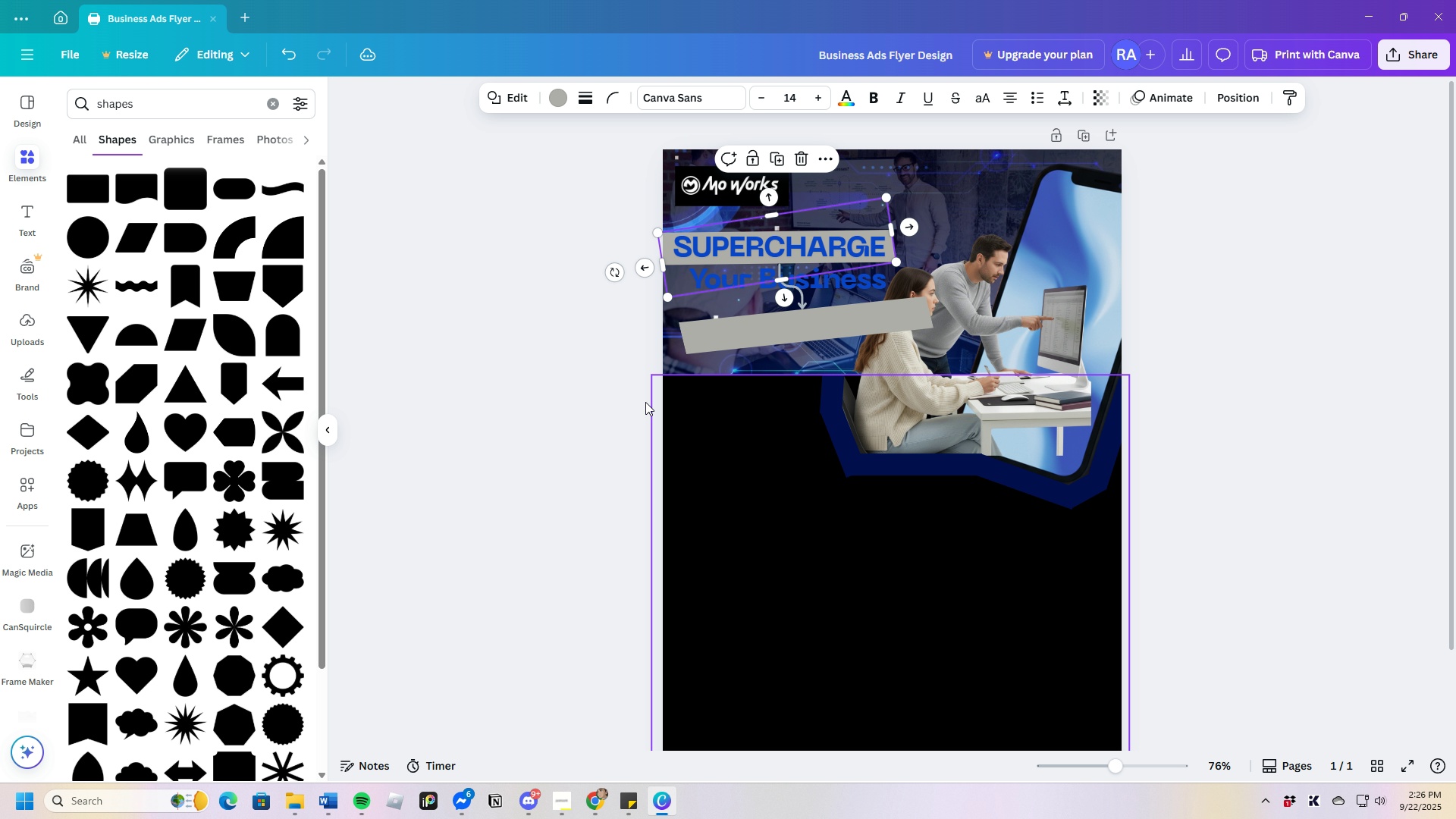 
left_click([579, 361])
 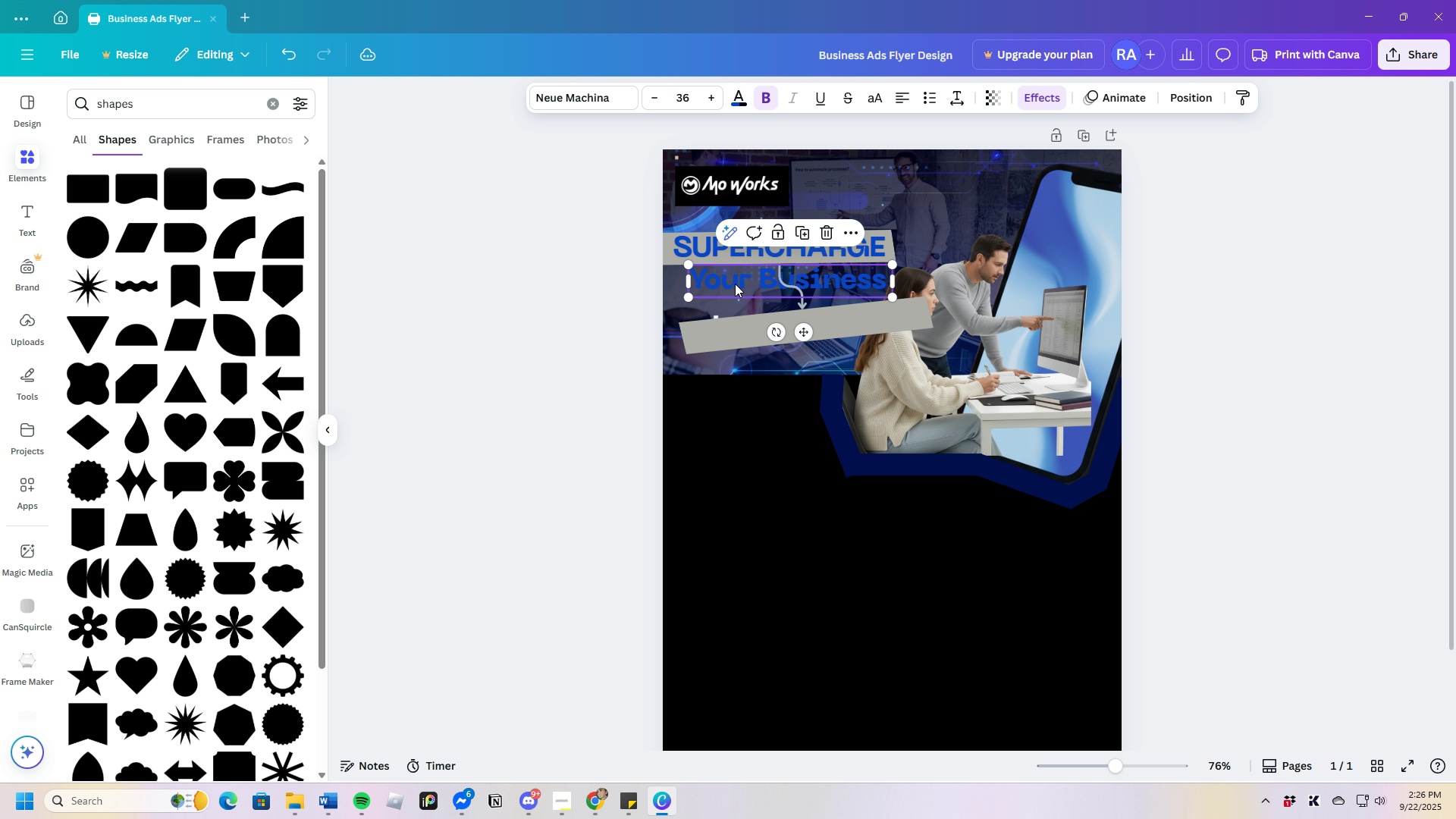 
left_click_drag(start_coordinate=[743, 281], to_coordinate=[763, 326])
 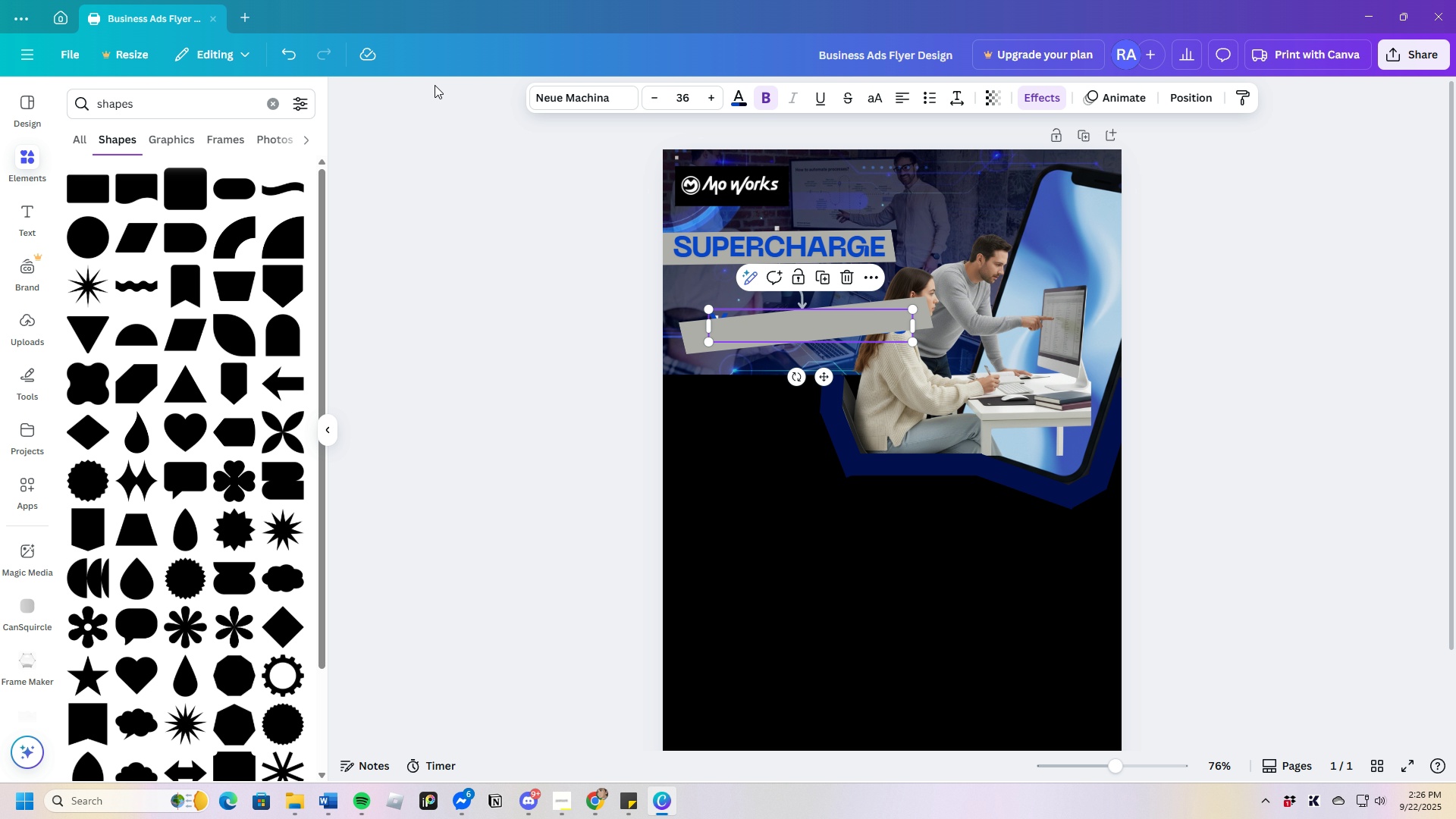 
left_click([295, 61])
 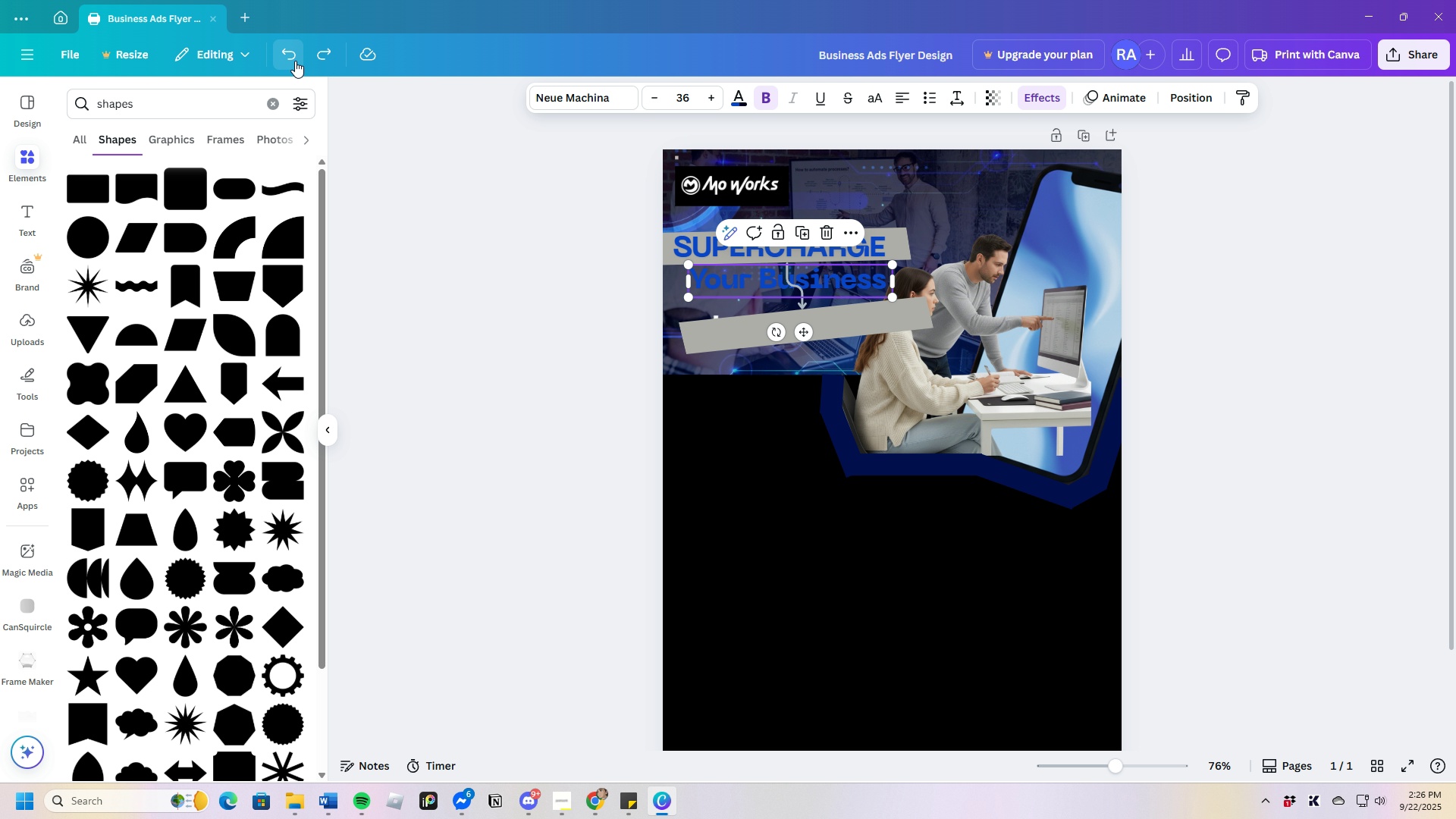 
triple_click([295, 61])
 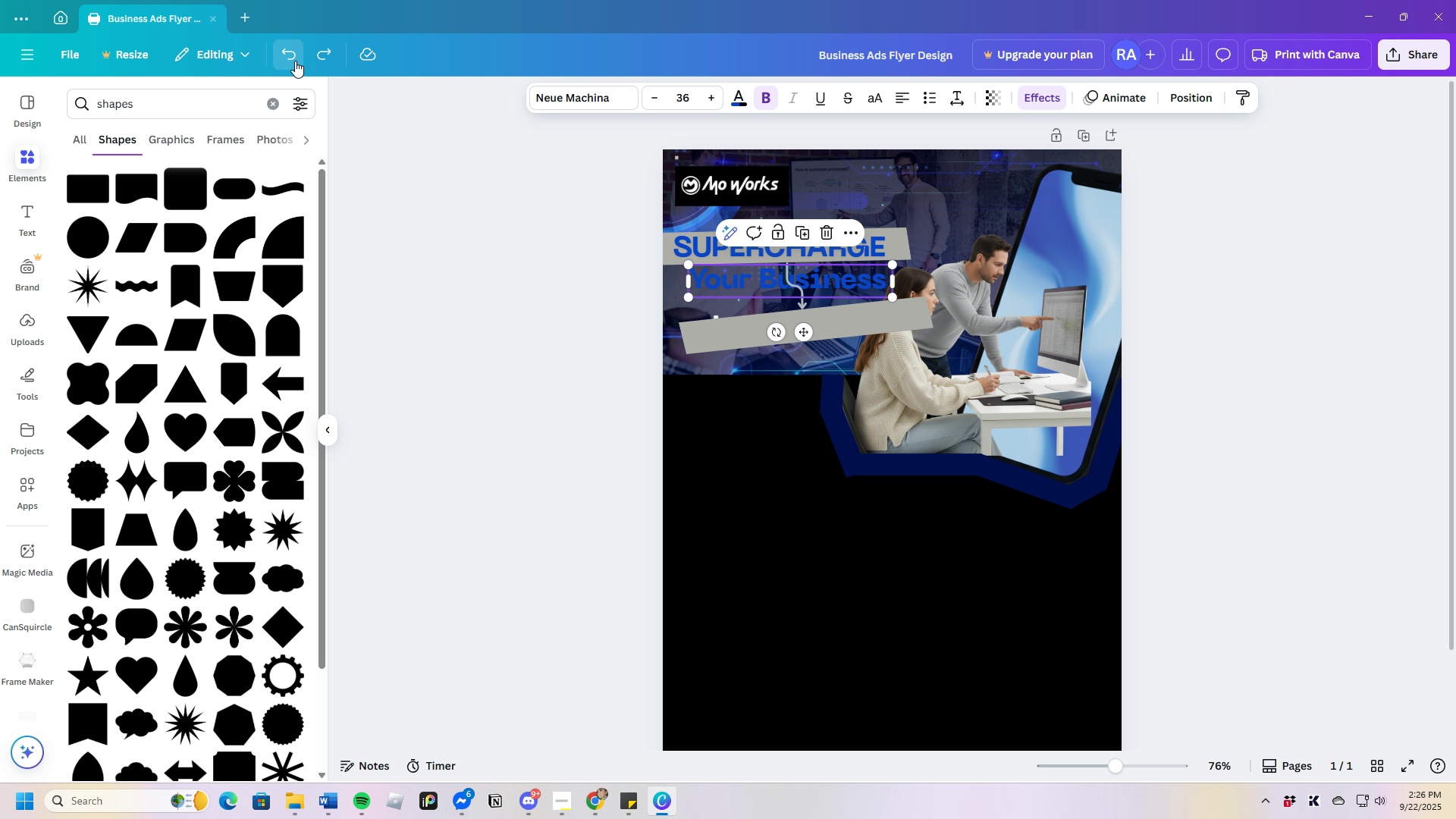 
triple_click([295, 61])
 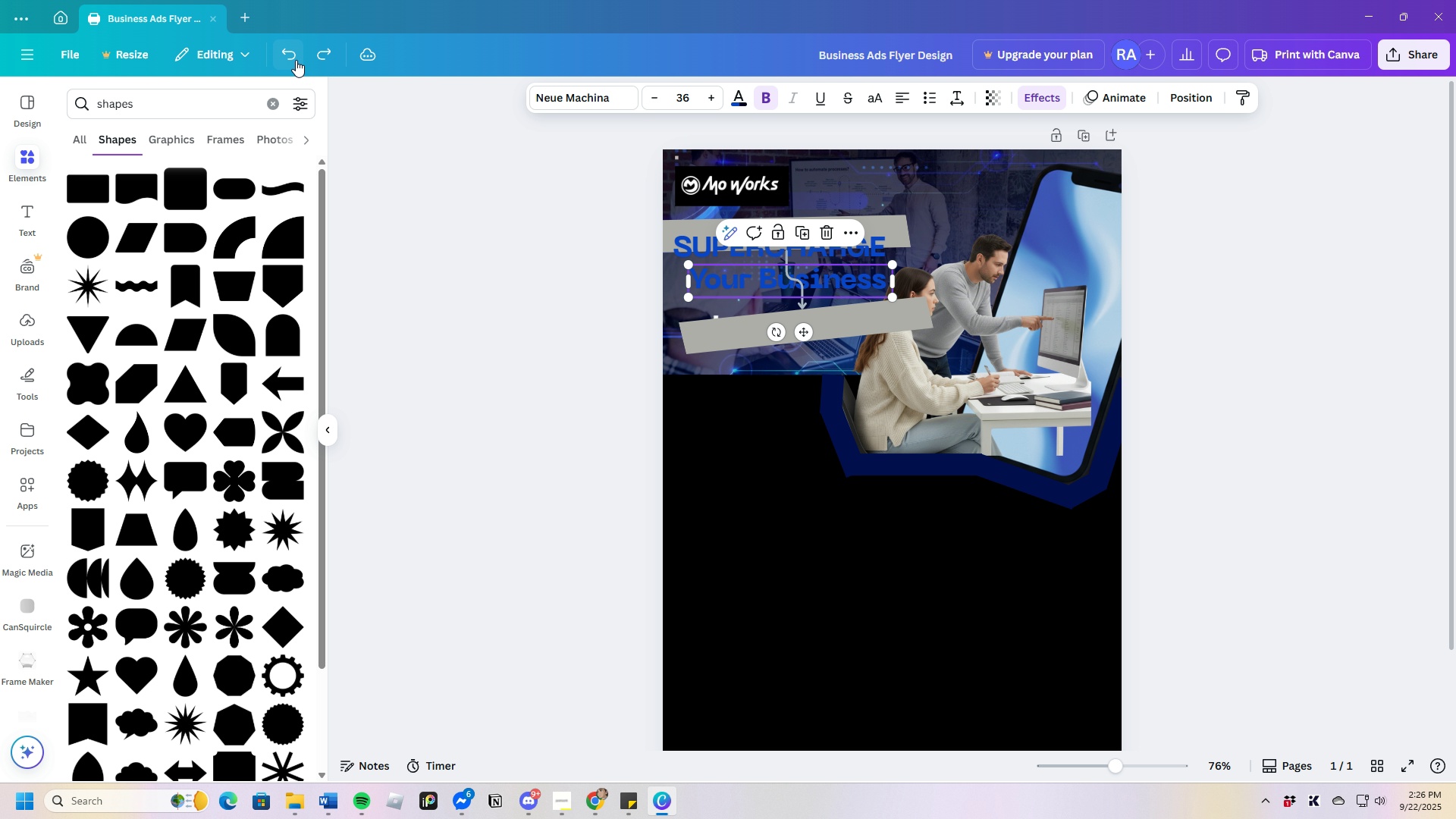 
triple_click([296, 60])
 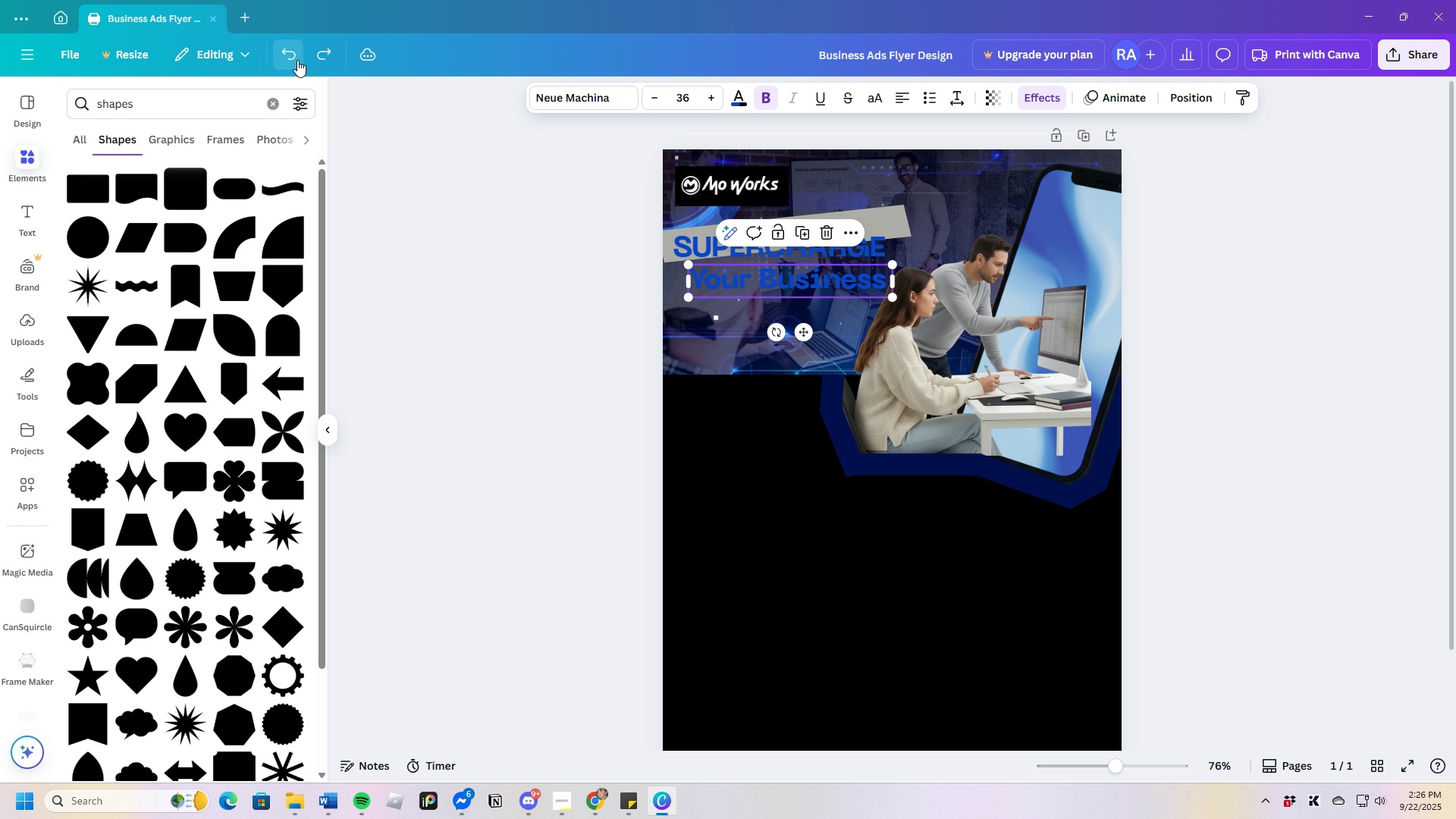 
triple_click([297, 60])
 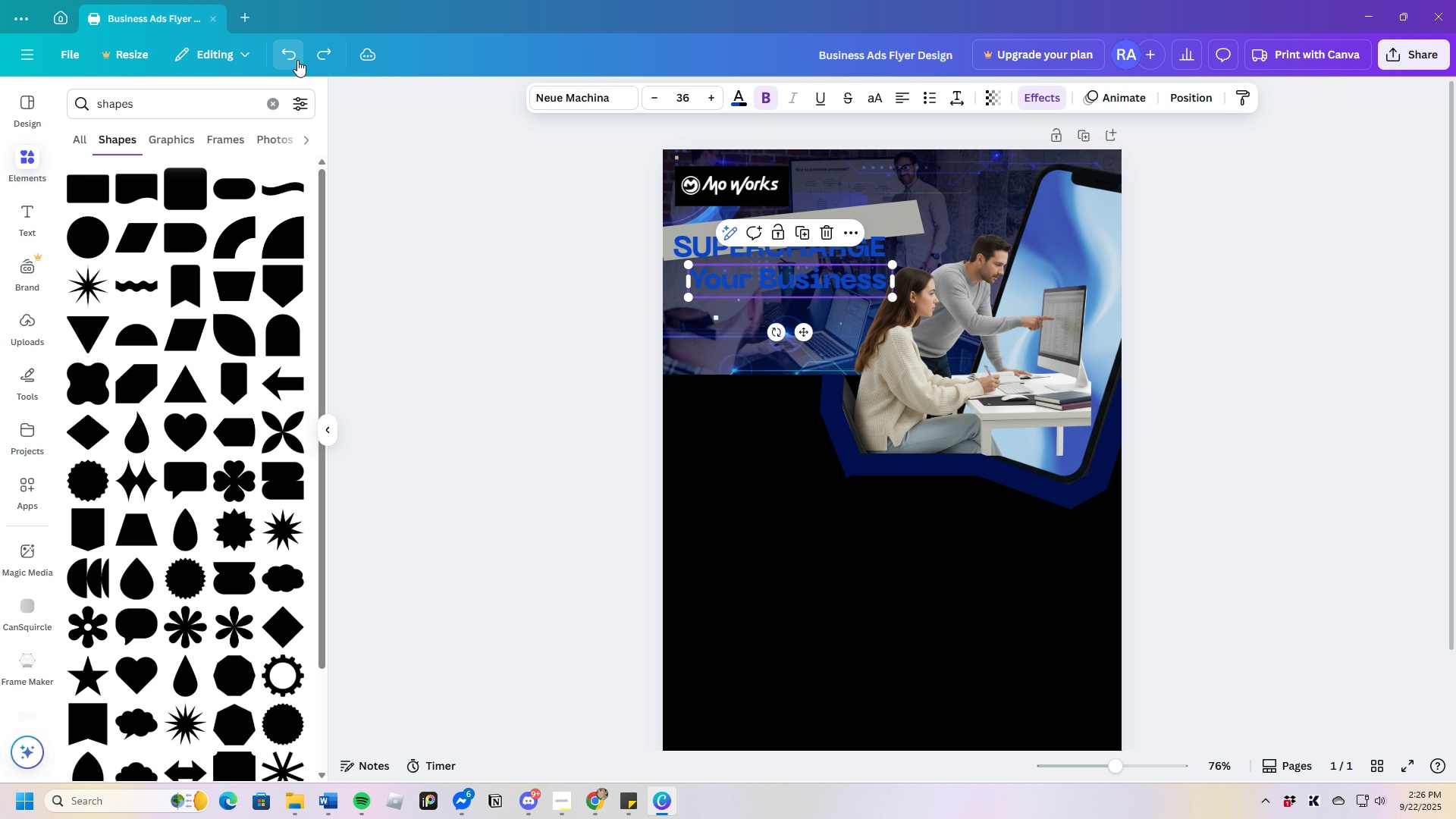 
triple_click([297, 60])
 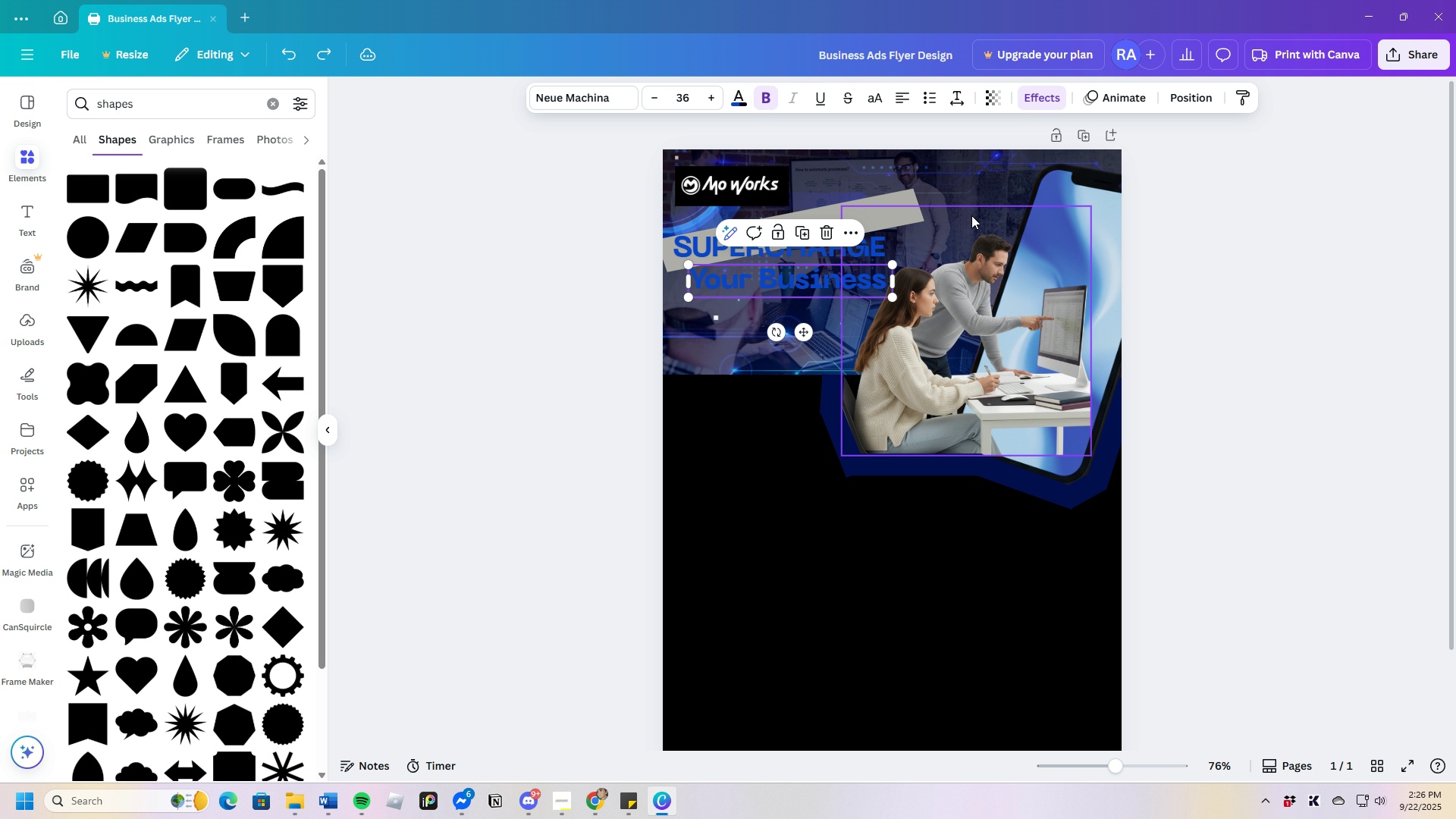 
left_click([963, 213])
 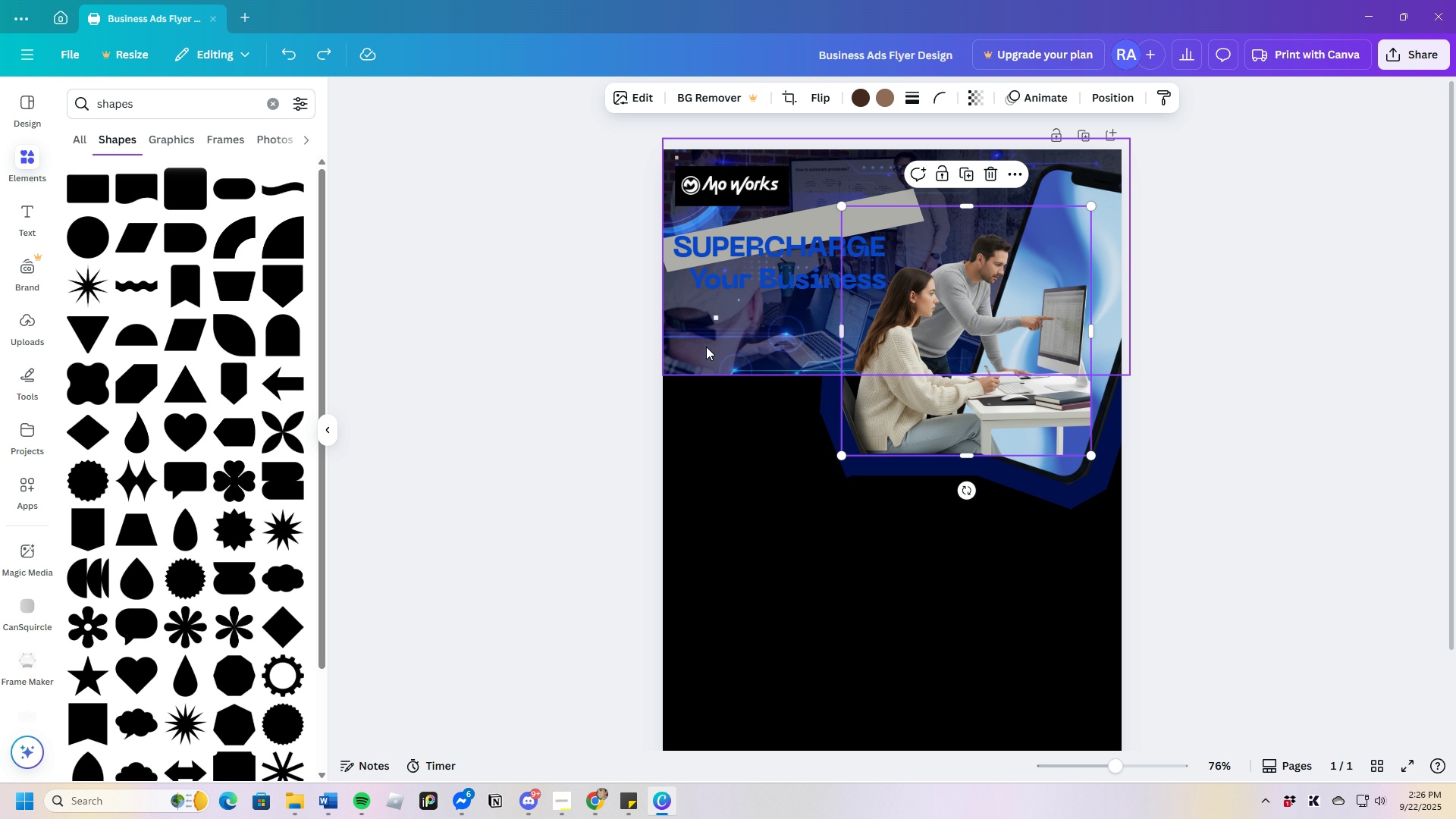 
scroll: coordinate [231, 613], scroll_direction: down, amount: 7.0
 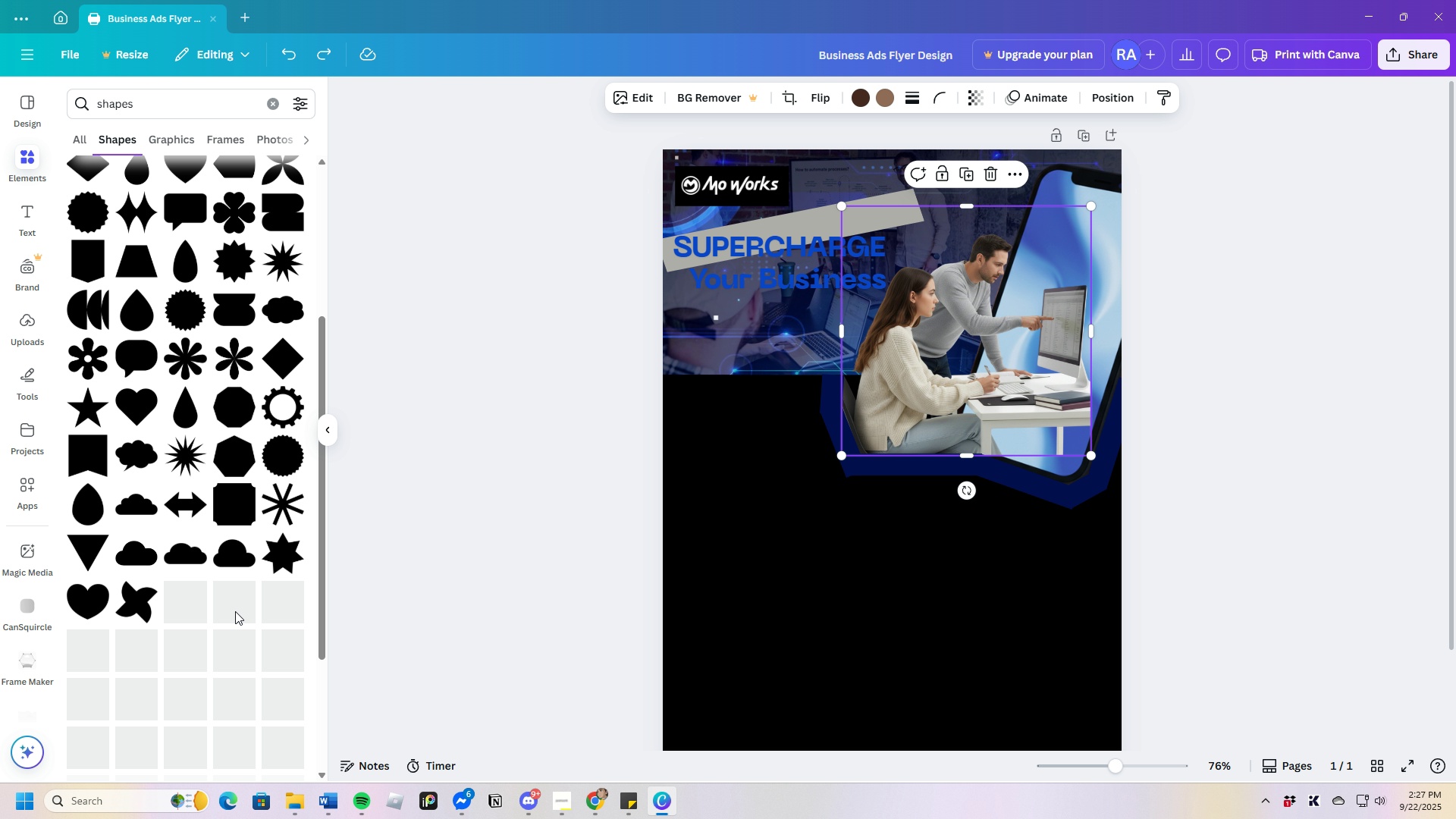 
scroll: coordinate [243, 607], scroll_direction: up, amount: 3.0
 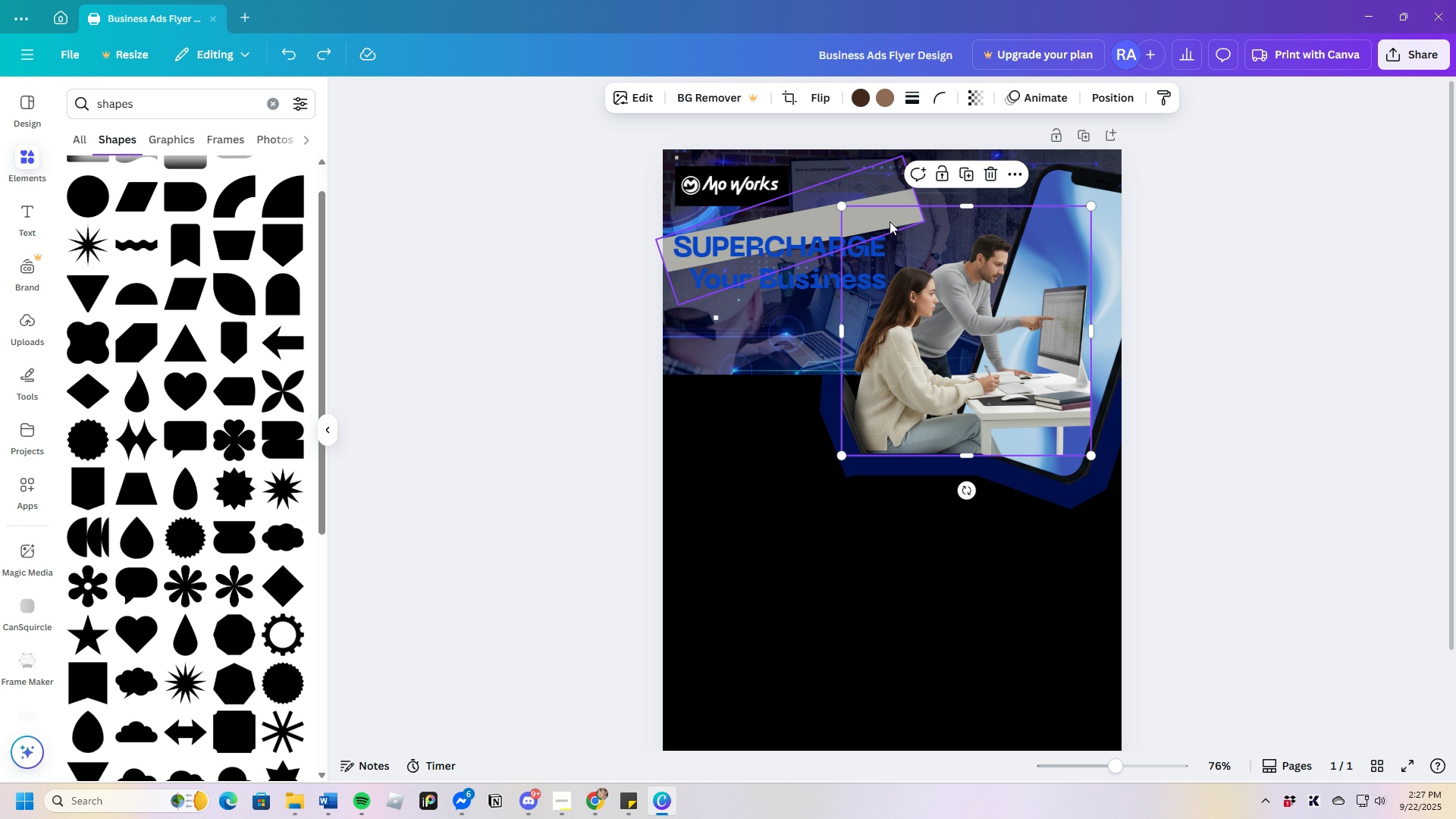 
left_click([891, 218])
 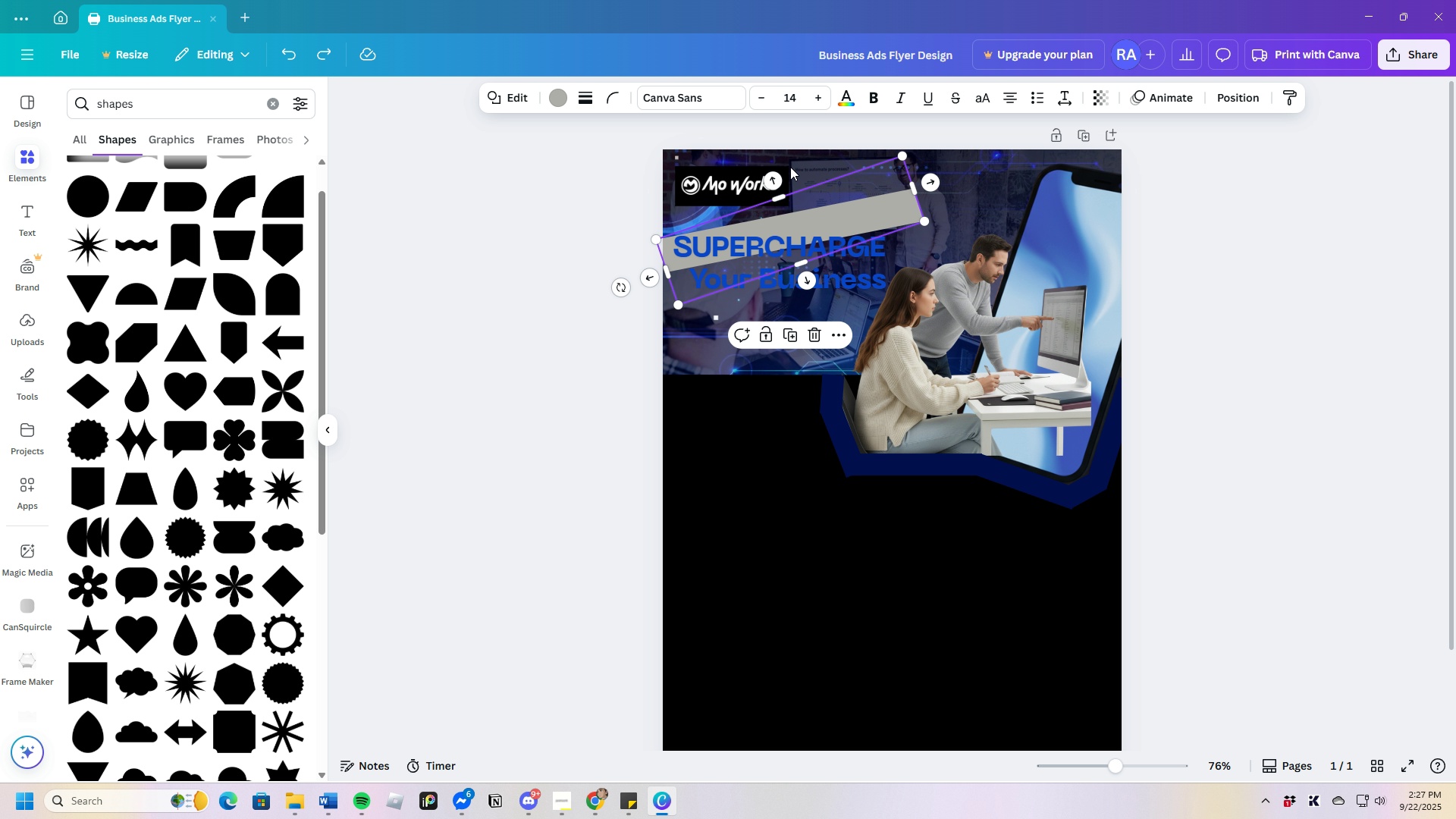 
left_click([591, 96])
 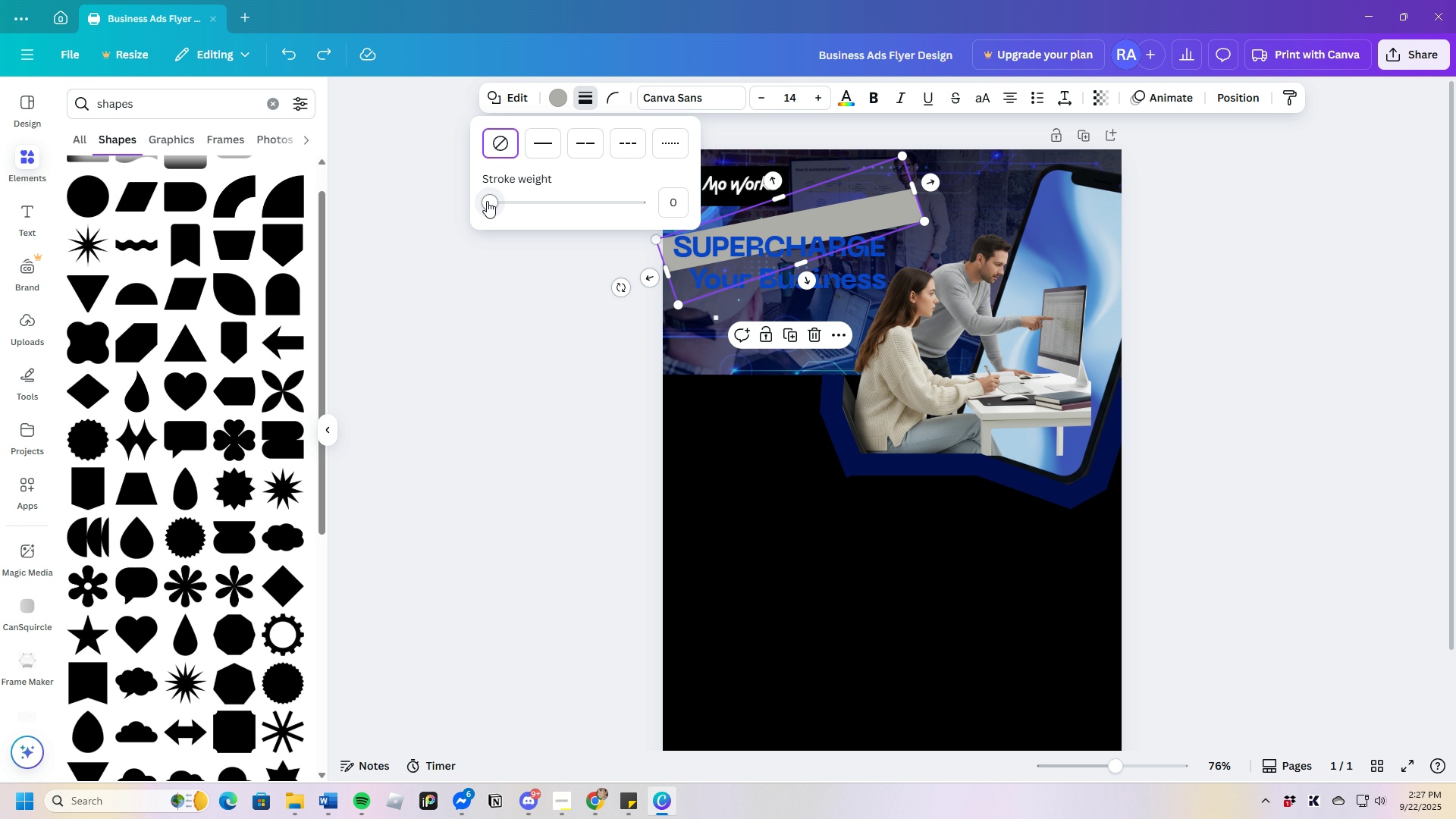 
left_click_drag(start_coordinate=[488, 201], to_coordinate=[457, 205])
 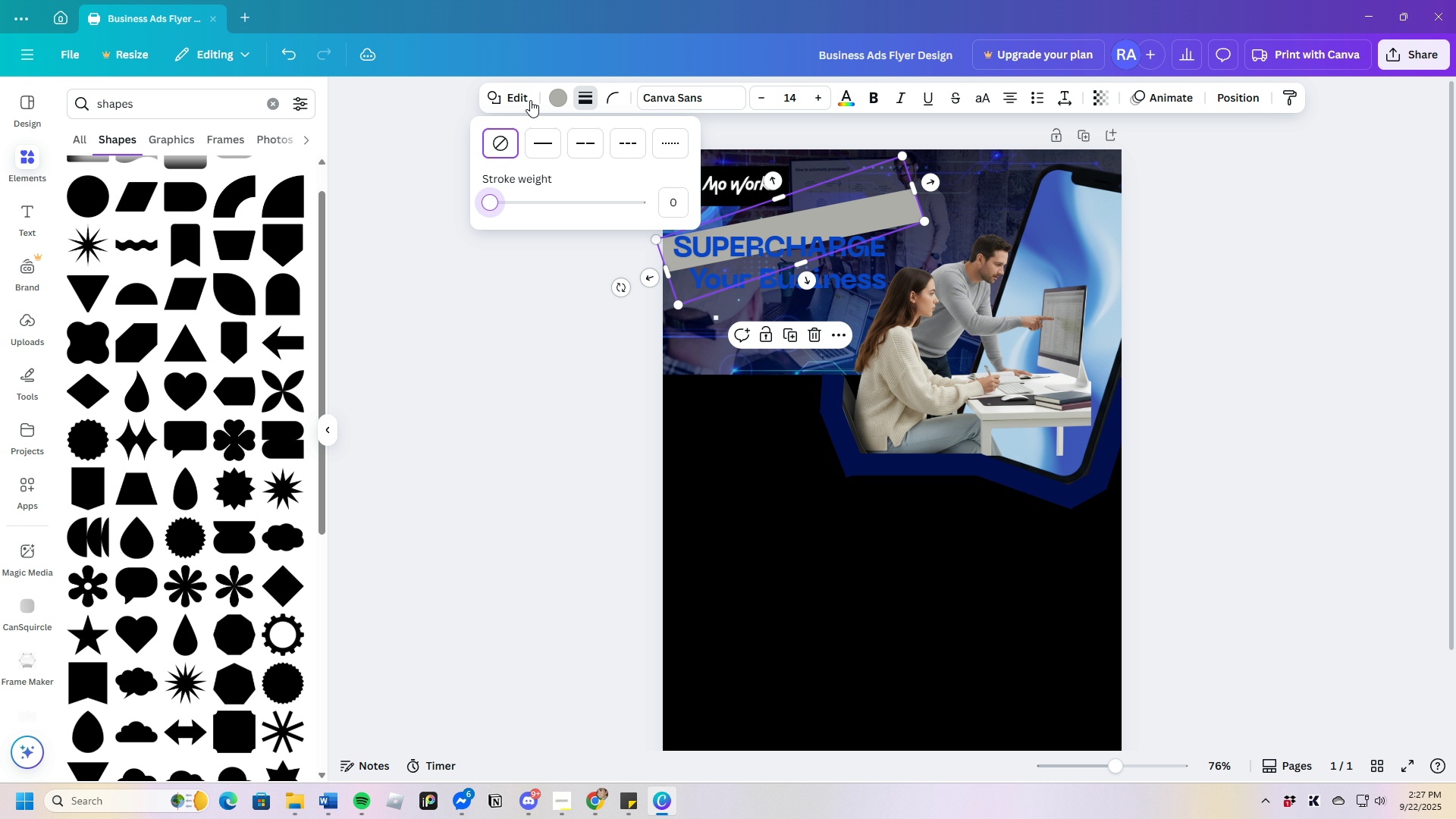 
left_click([513, 100])
 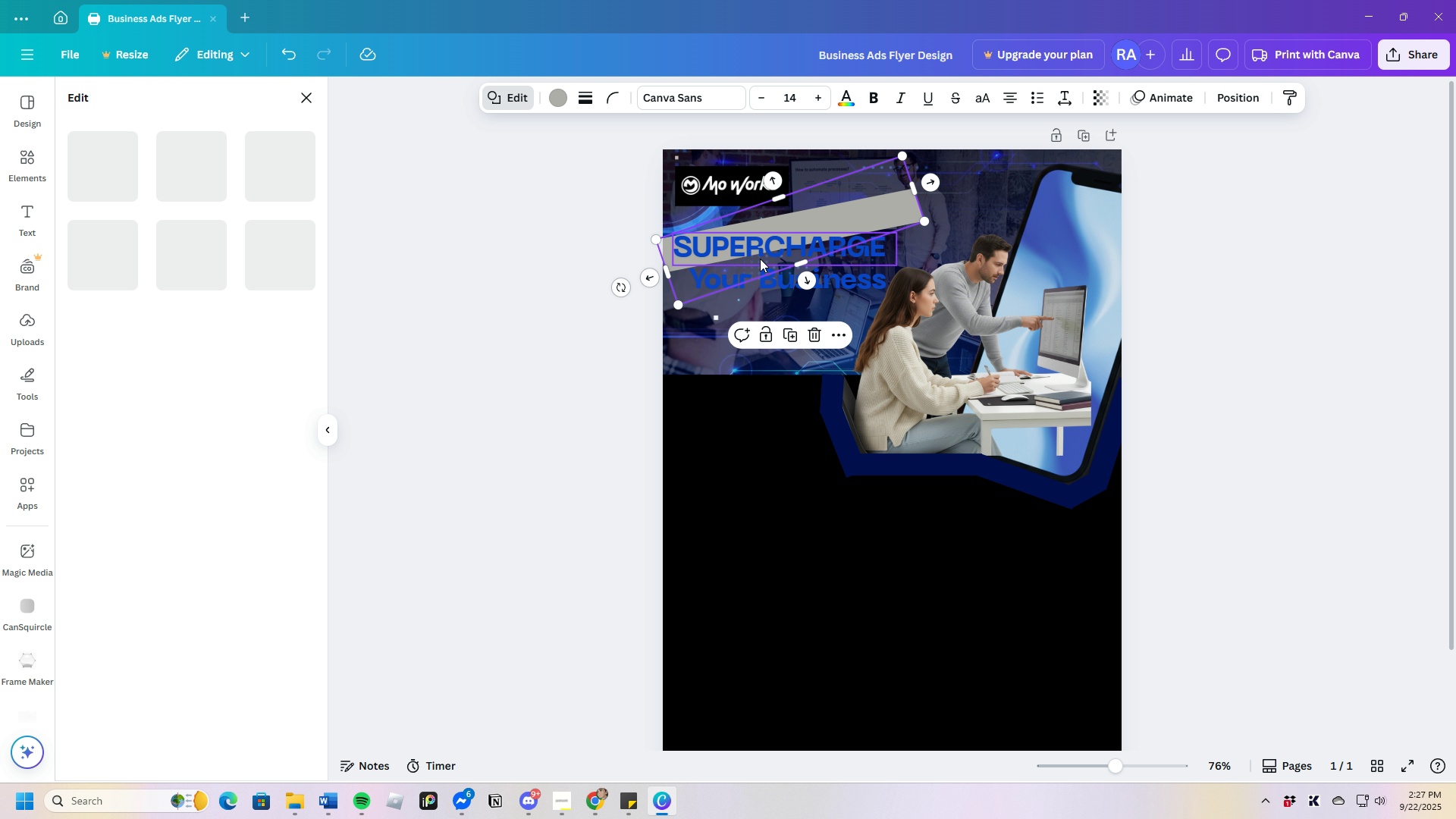 
left_click_drag(start_coordinate=[619, 287], to_coordinate=[608, 249])
 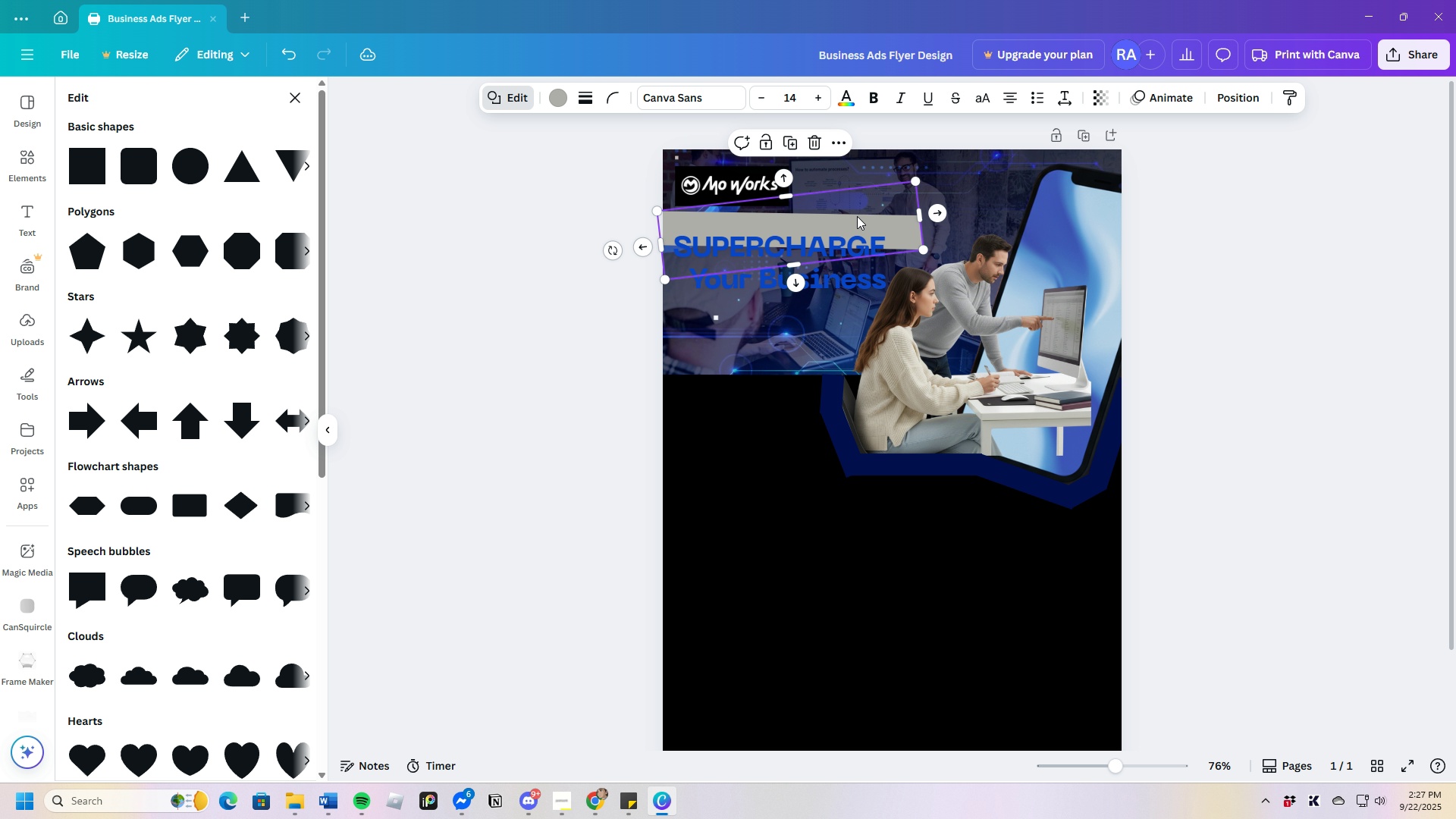 
left_click_drag(start_coordinate=[857, 218], to_coordinate=[851, 234])
 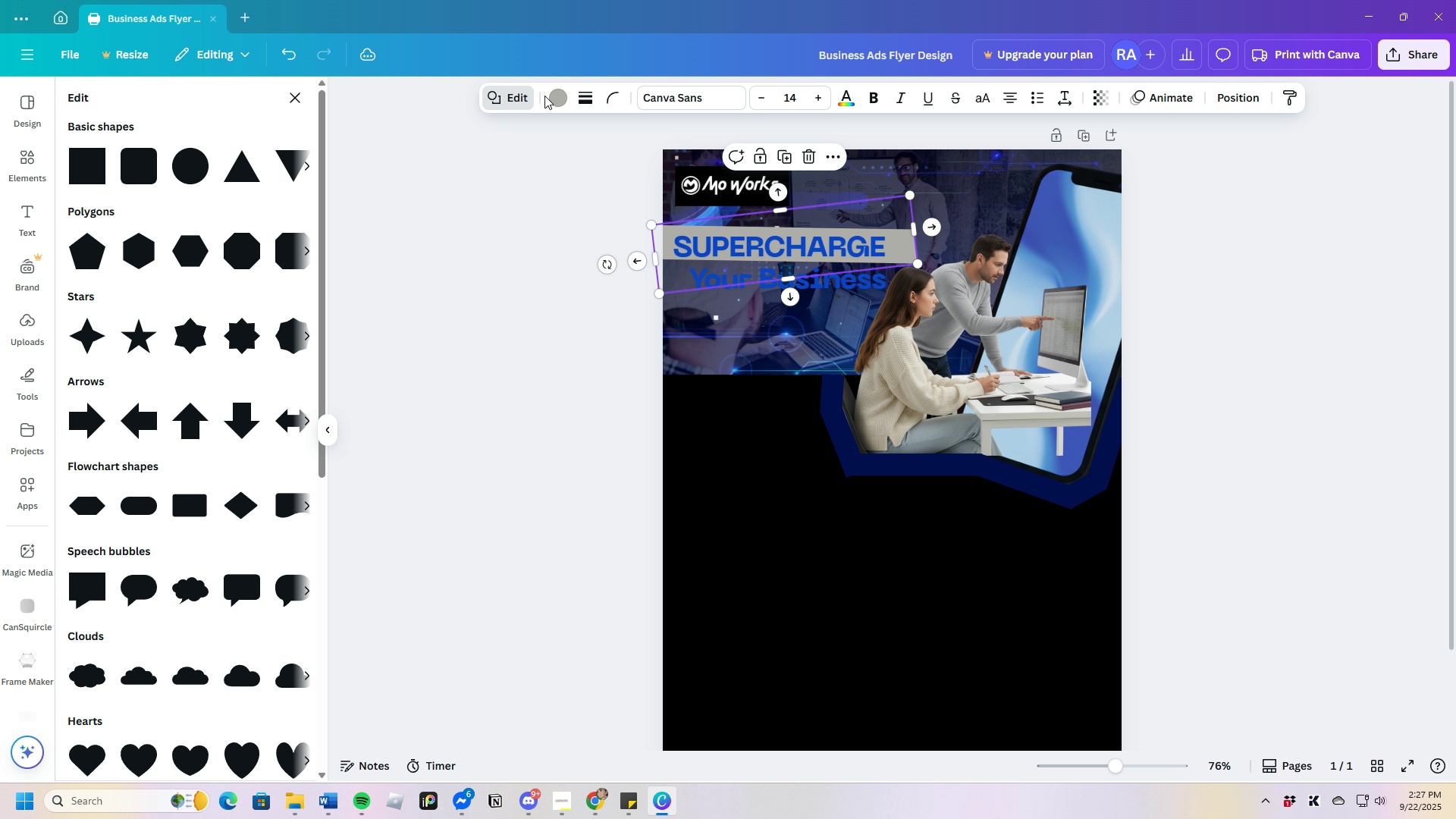 
left_click([558, 98])
 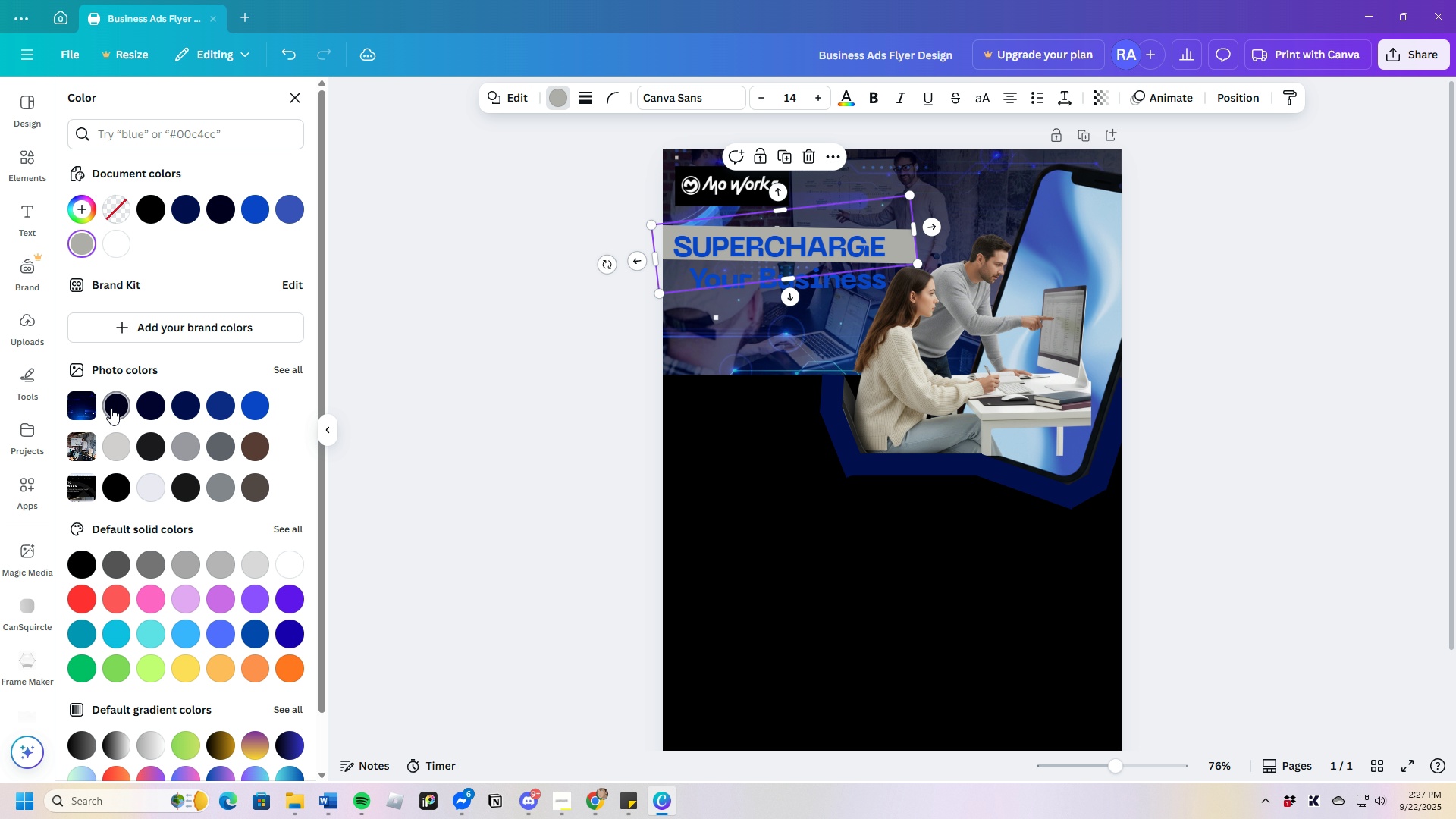 
left_click([111, 408])
 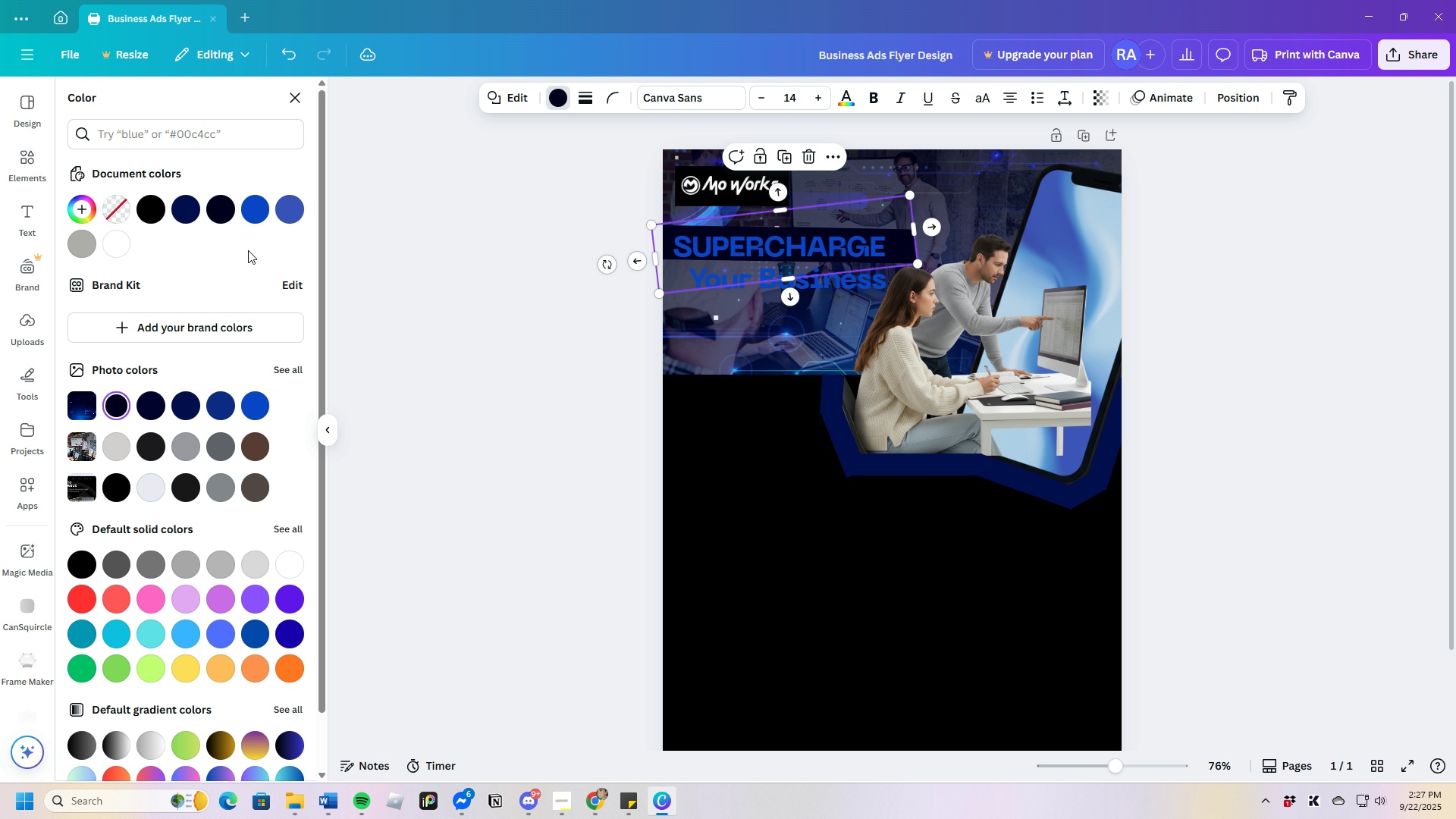 
left_click([149, 206])
 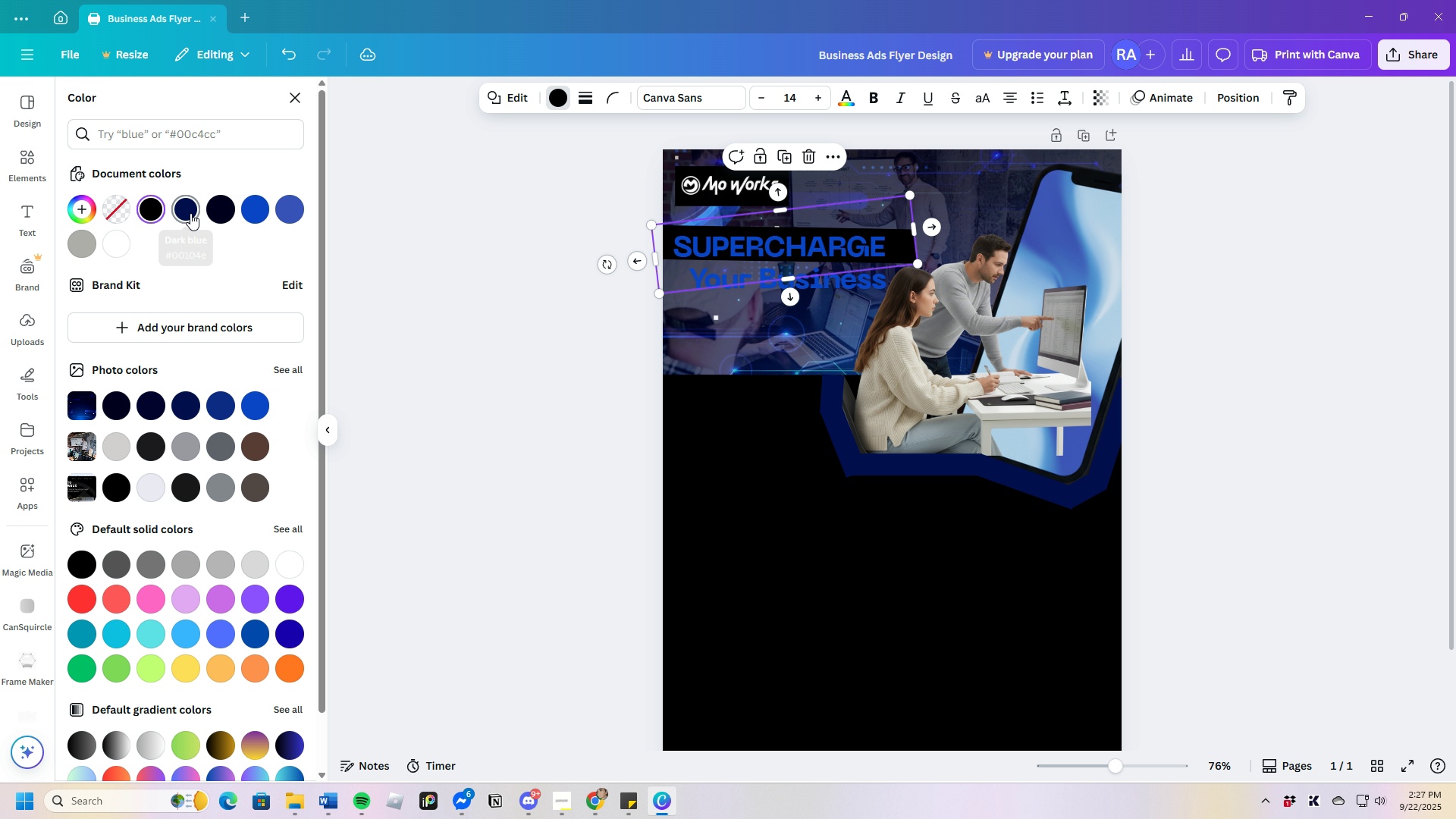 
left_click([118, 410])
 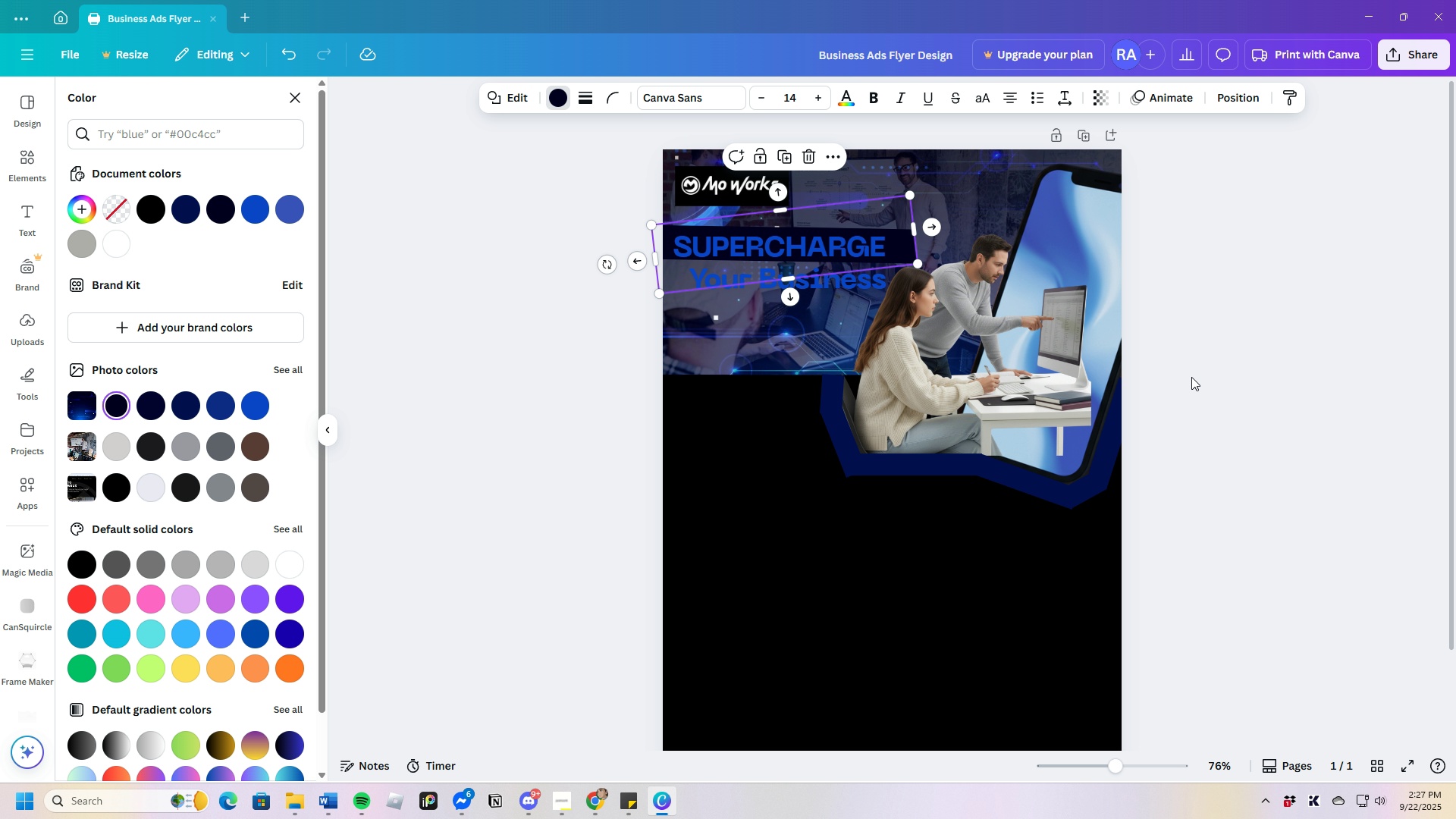 
left_click([1191, 377])
 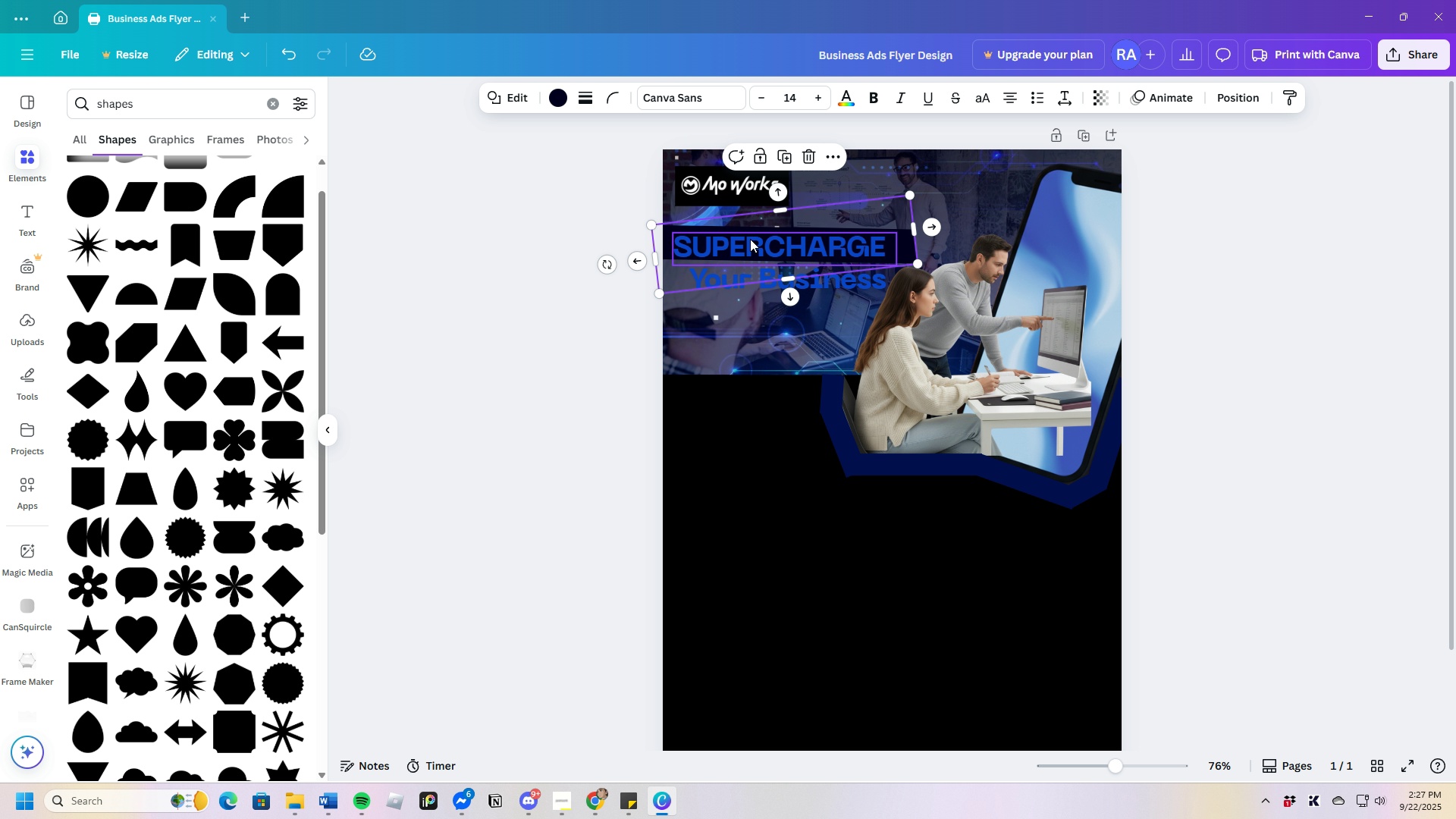 
left_click([757, 241])
 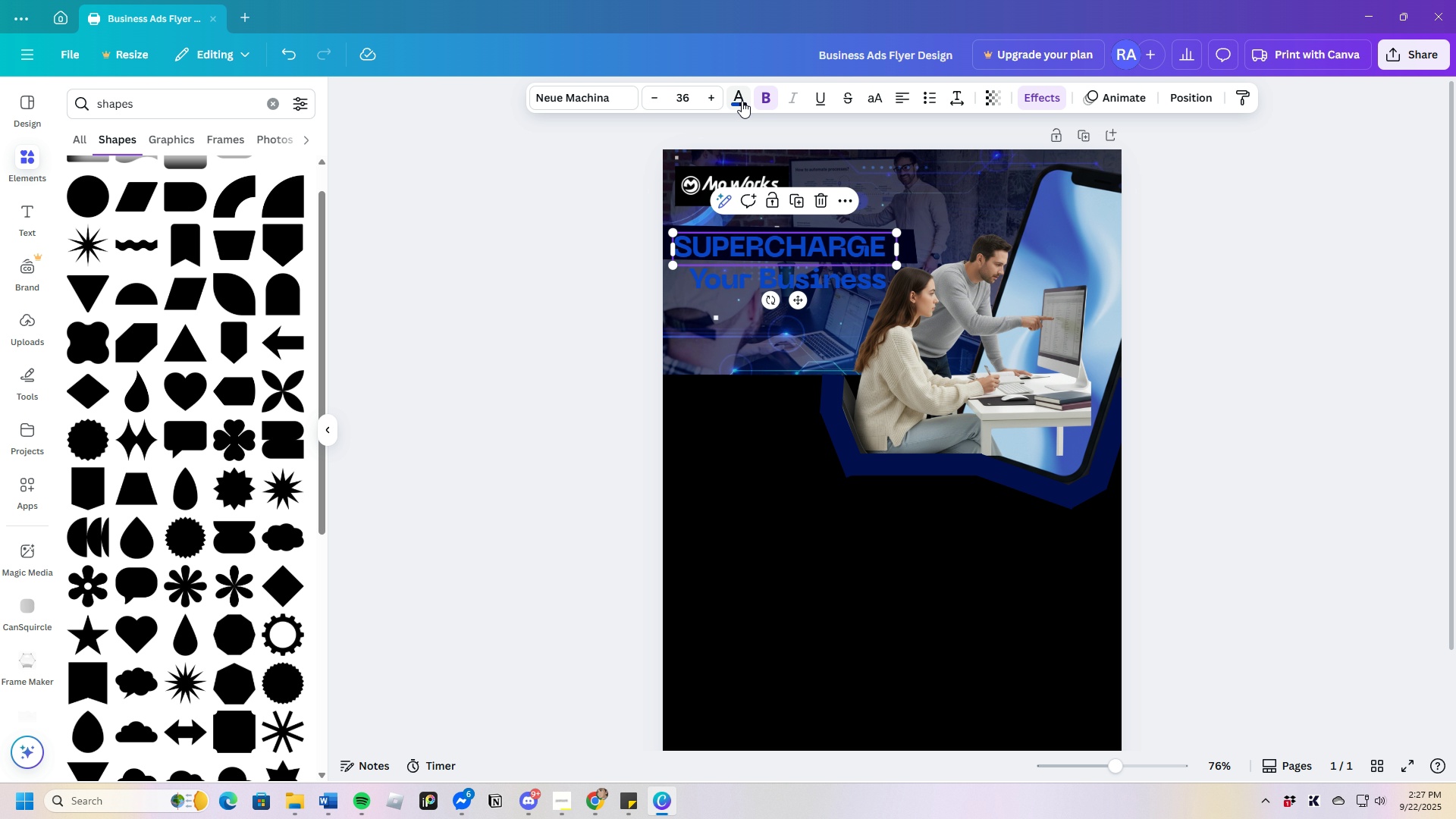 
left_click([738, 100])
 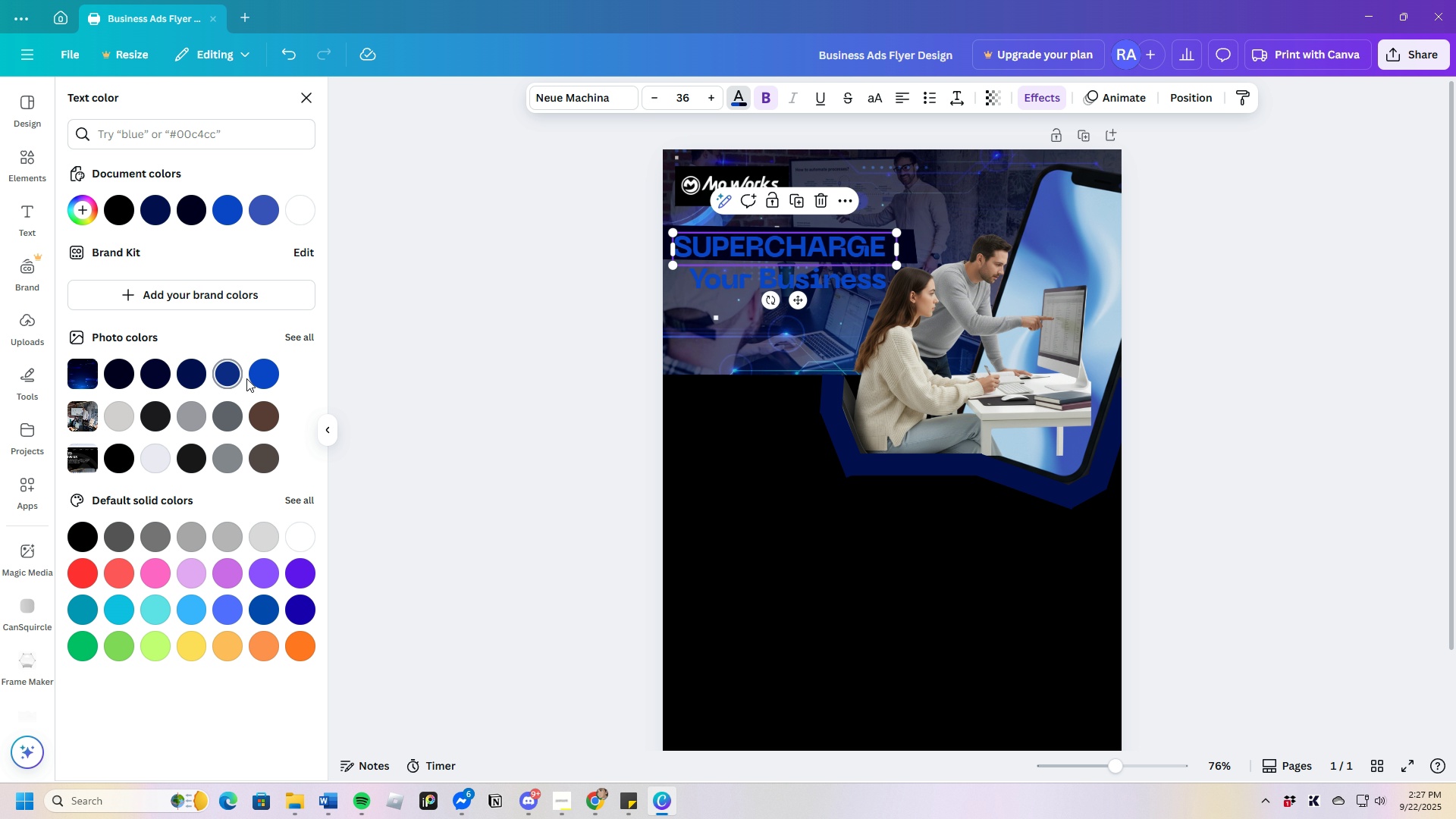 
left_click([262, 377])
 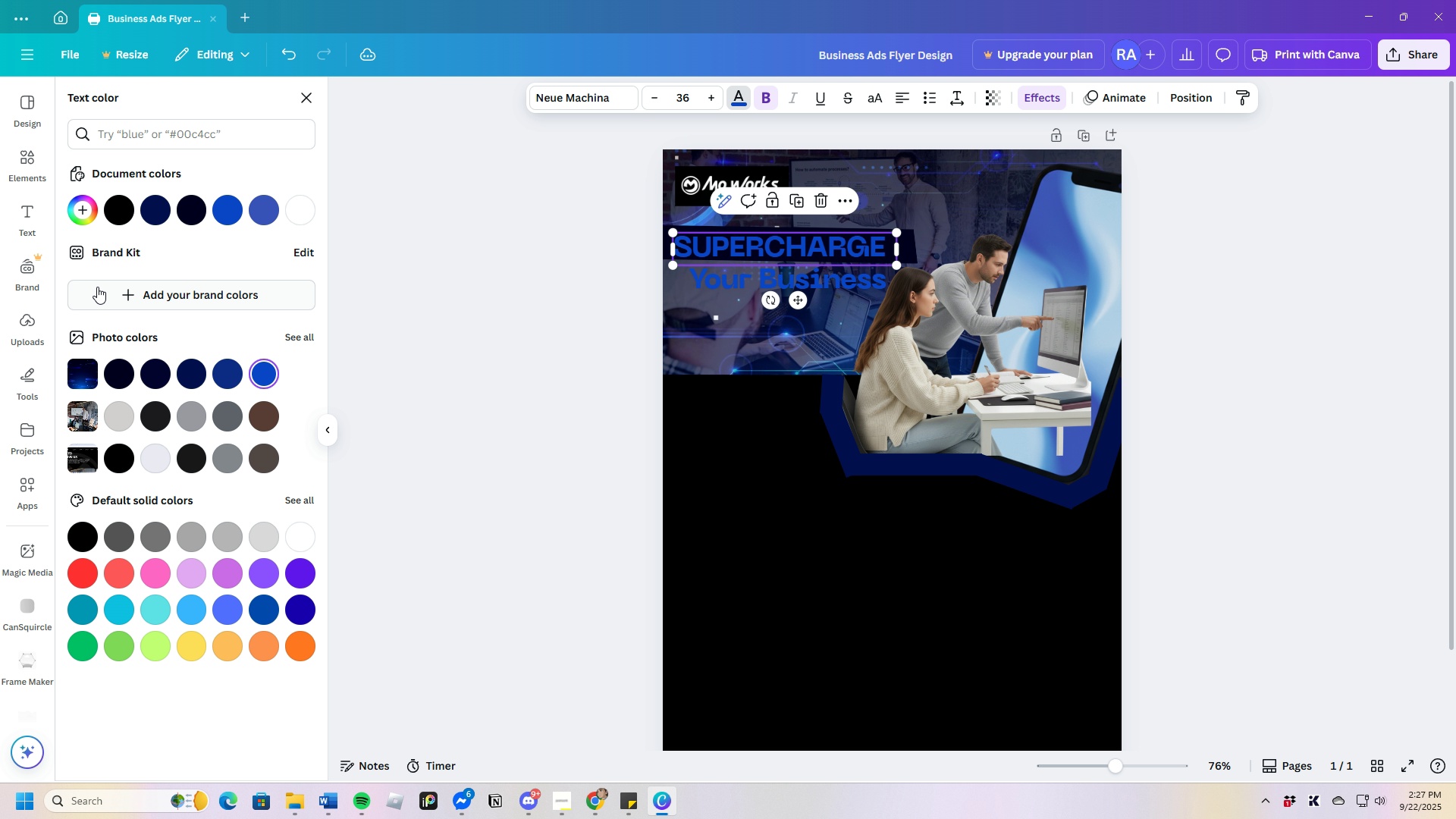 
left_click([86, 213])
 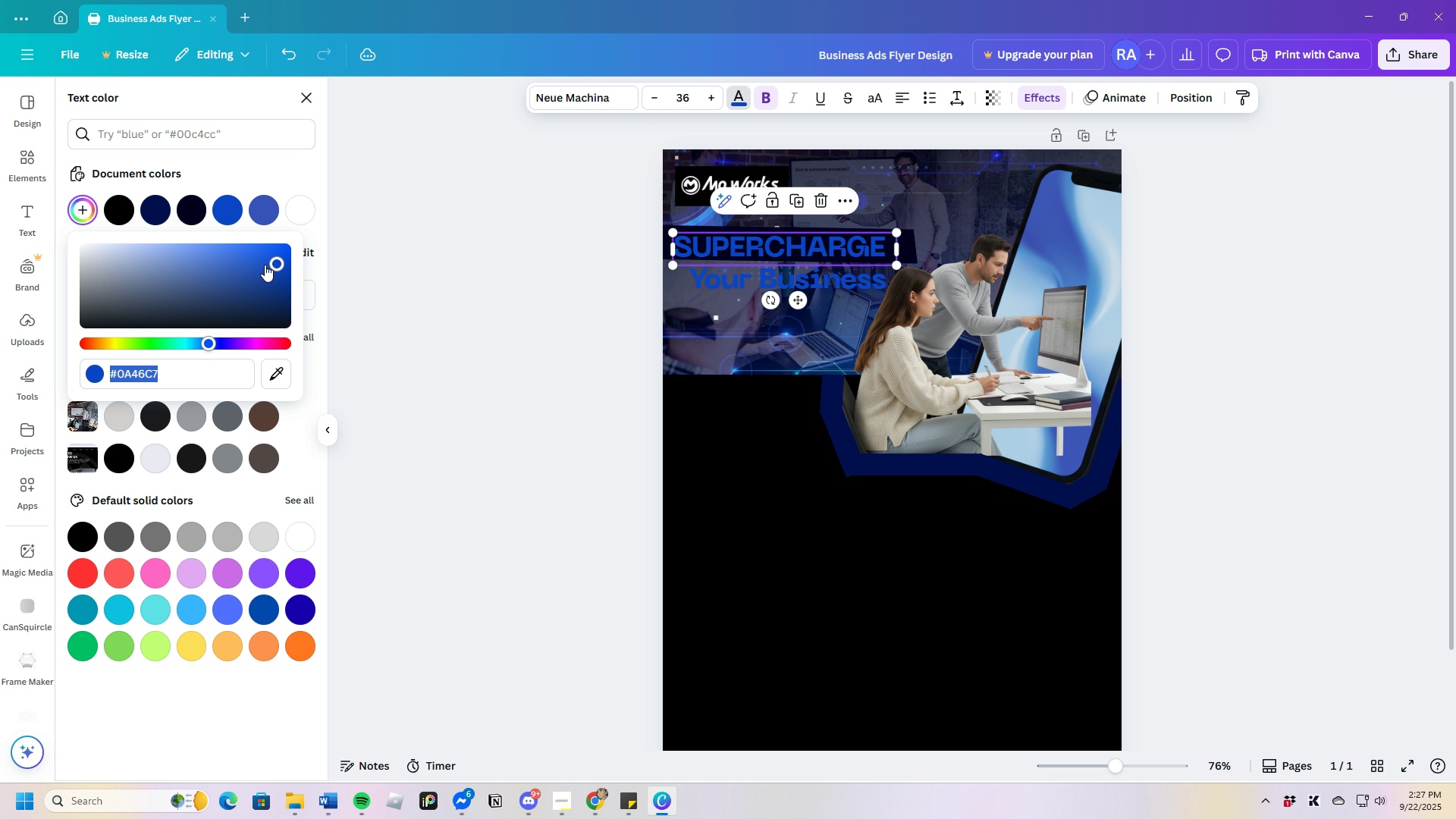 
left_click_drag(start_coordinate=[269, 265], to_coordinate=[191, 246])
 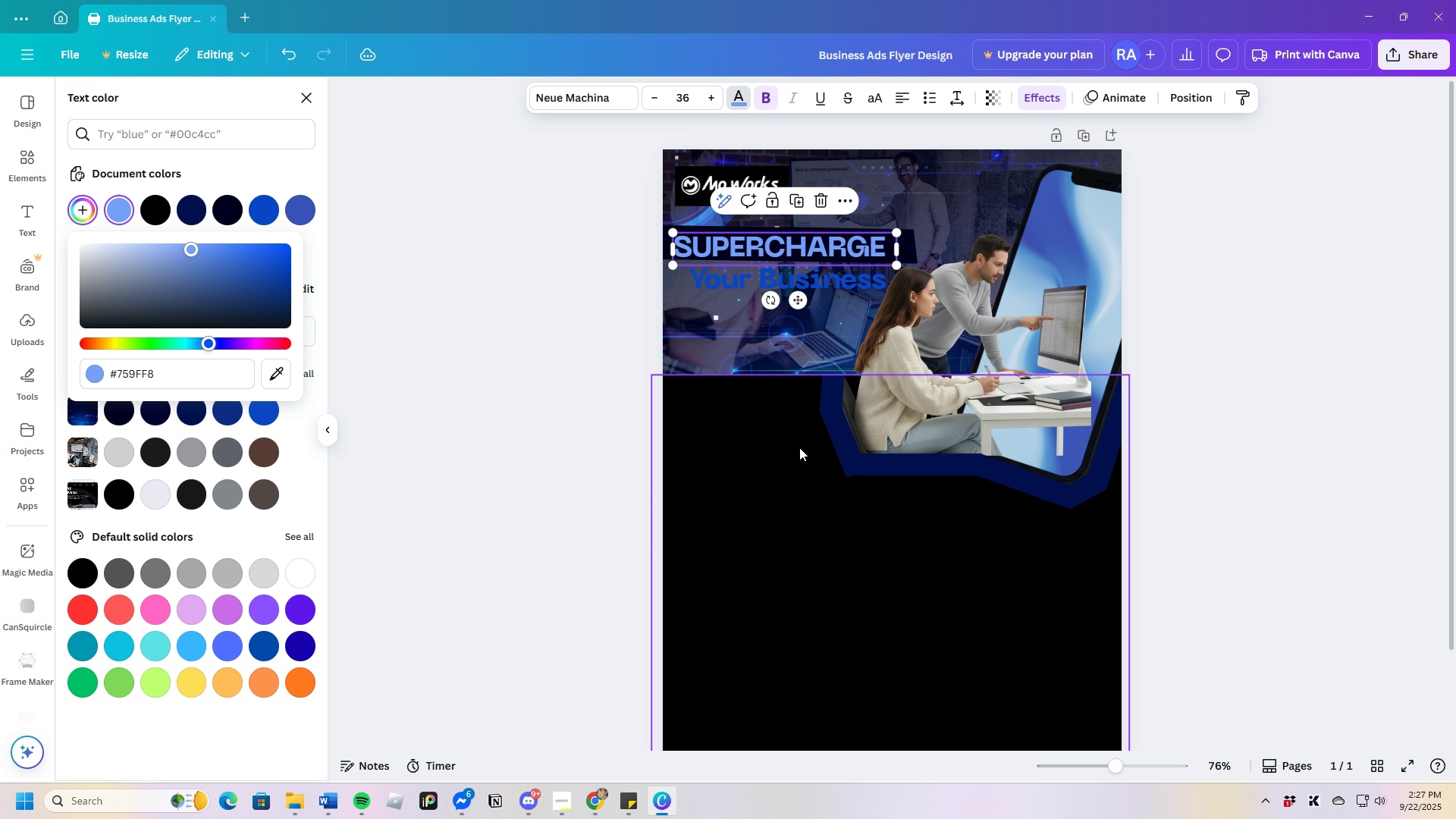 
left_click([789, 454])
 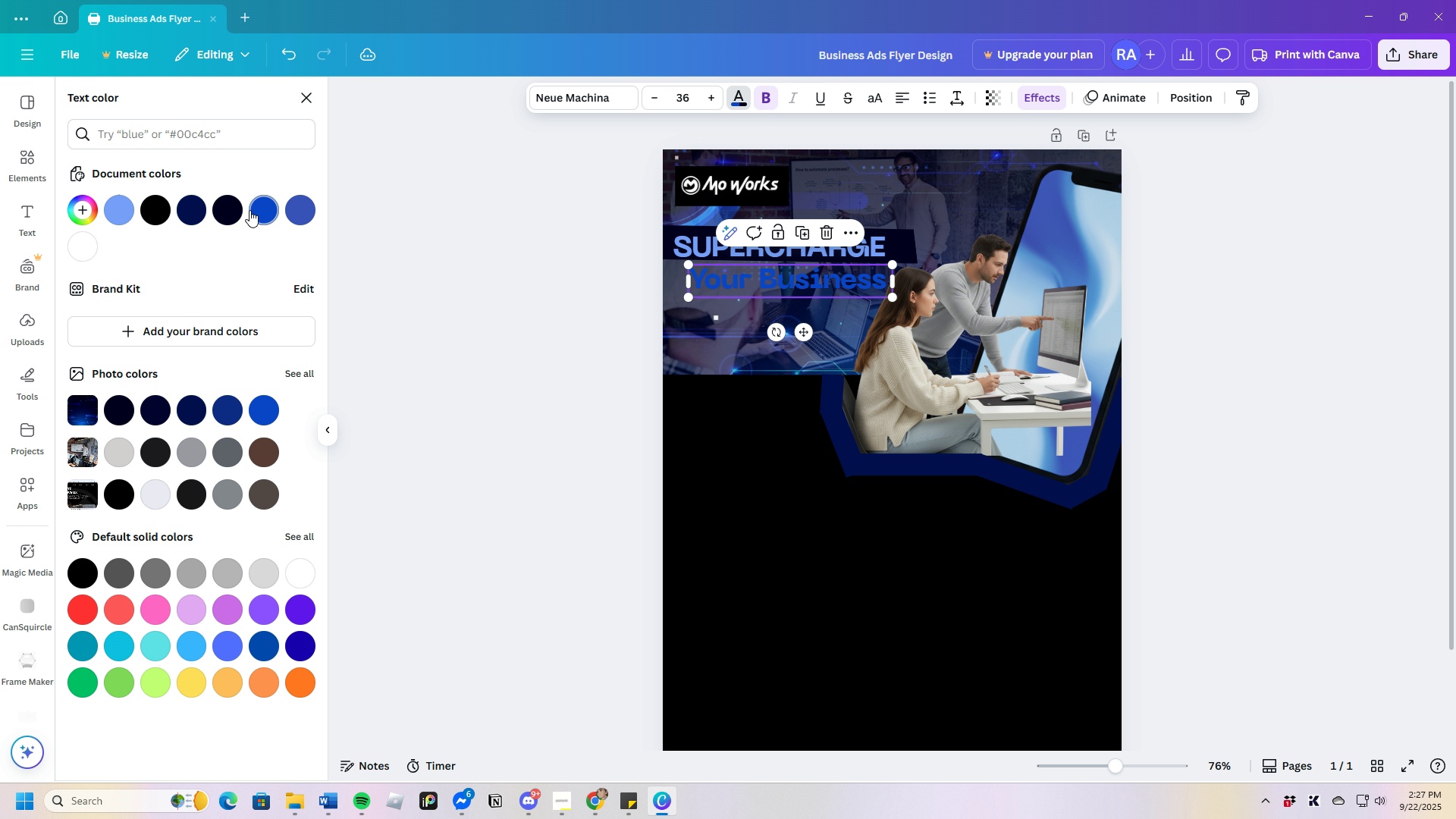 
left_click([123, 206])
 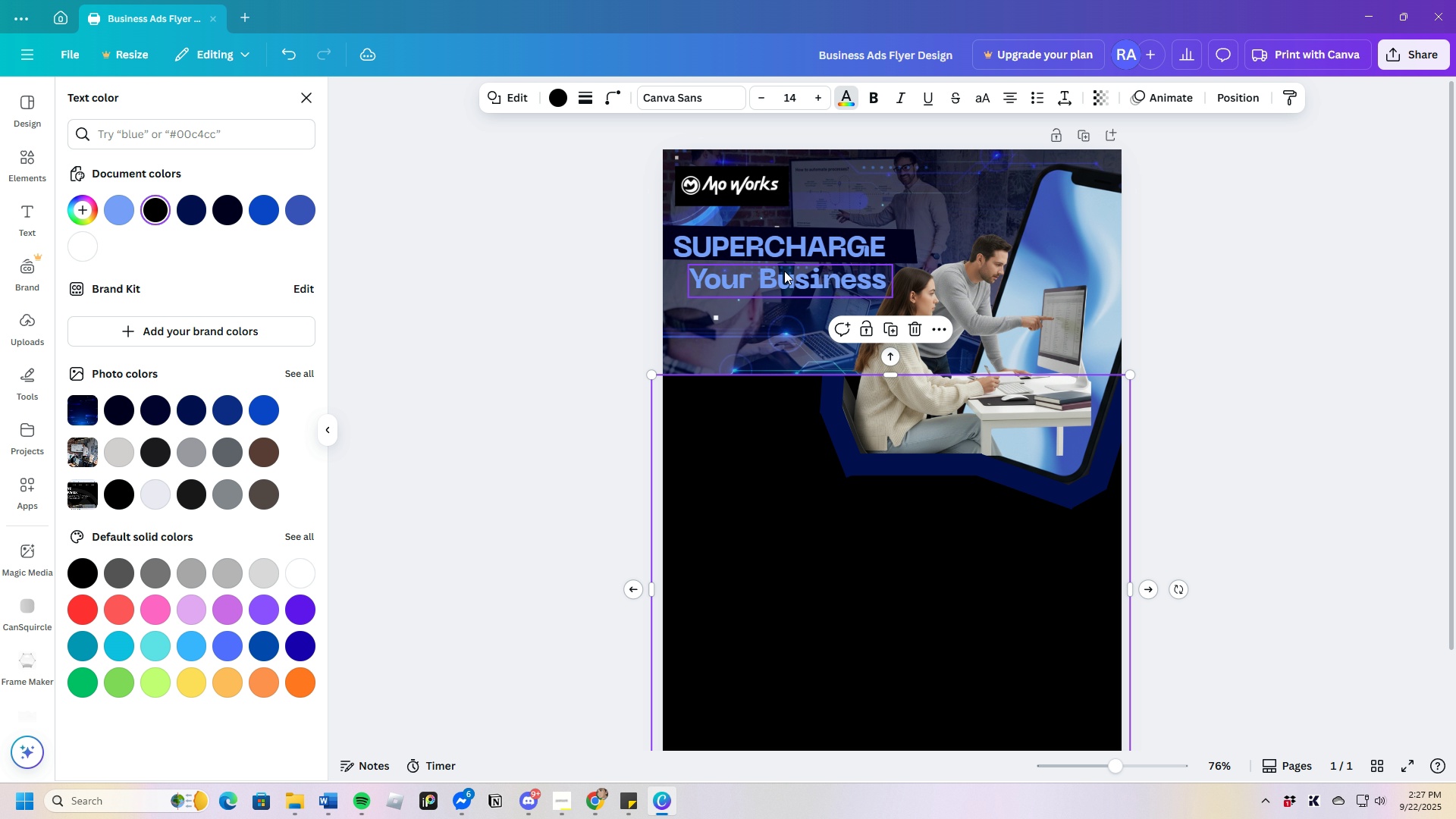 
left_click([876, 245])
 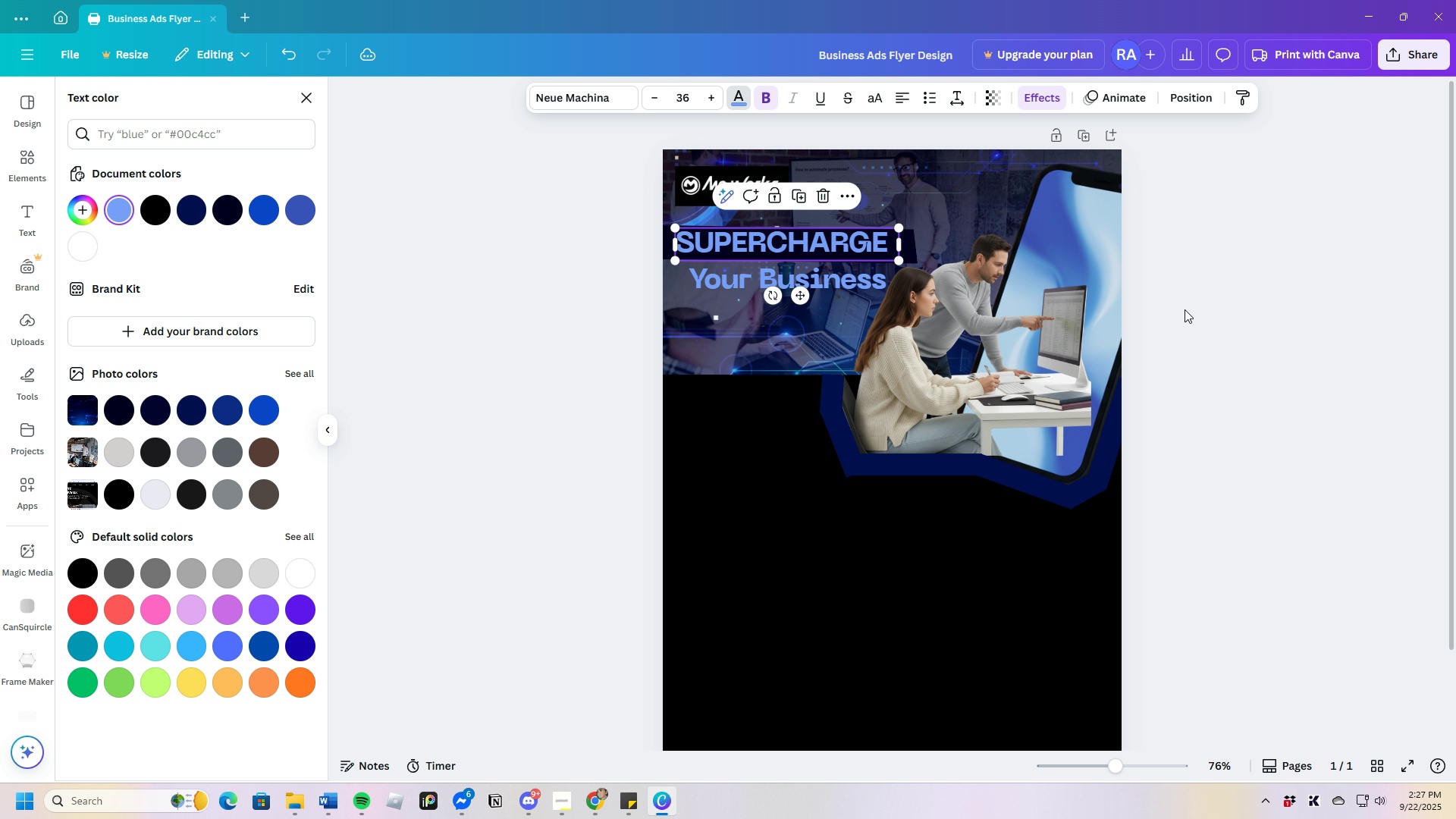 
wait(6.95)
 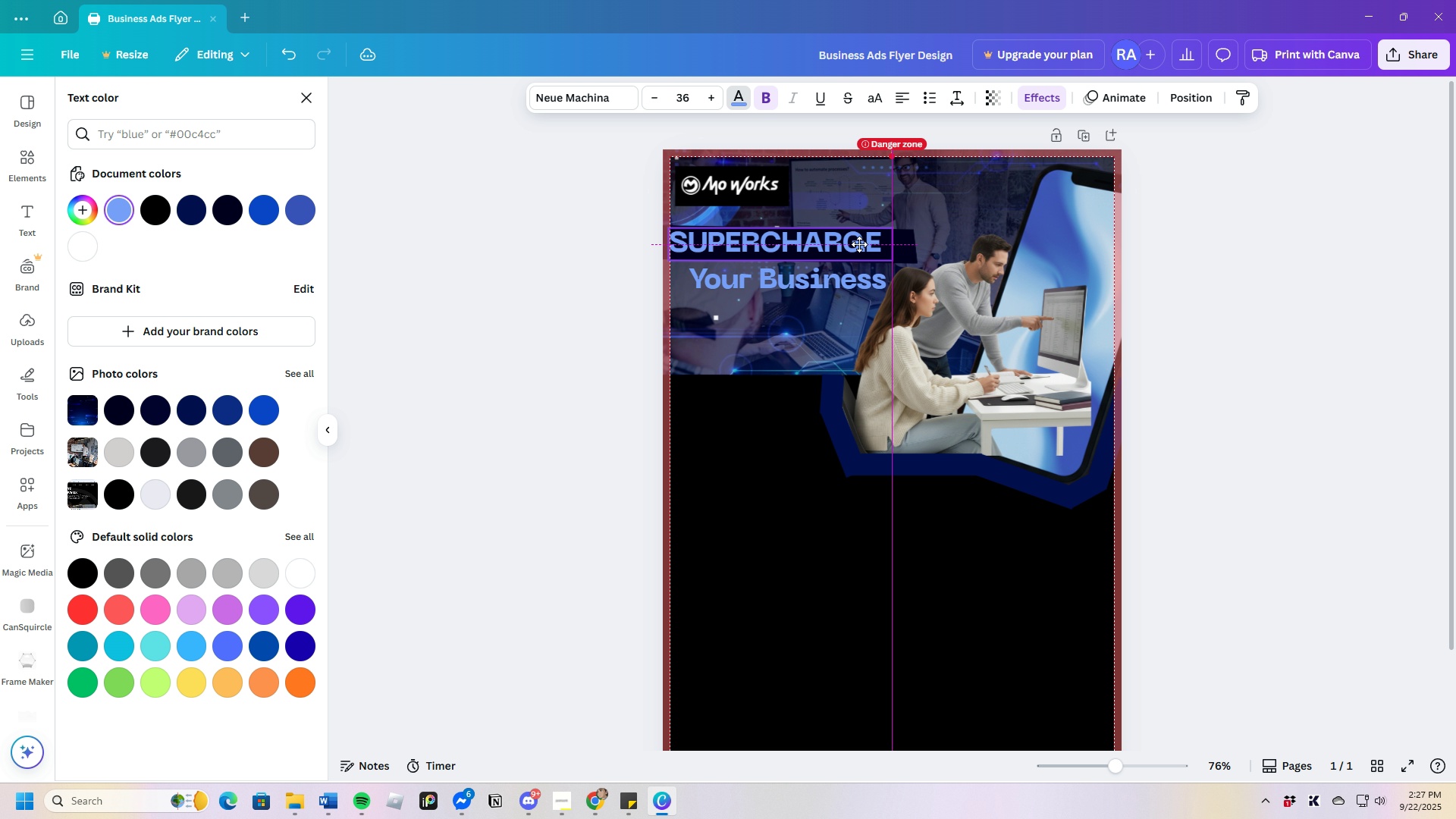 
left_click([1195, 259])
 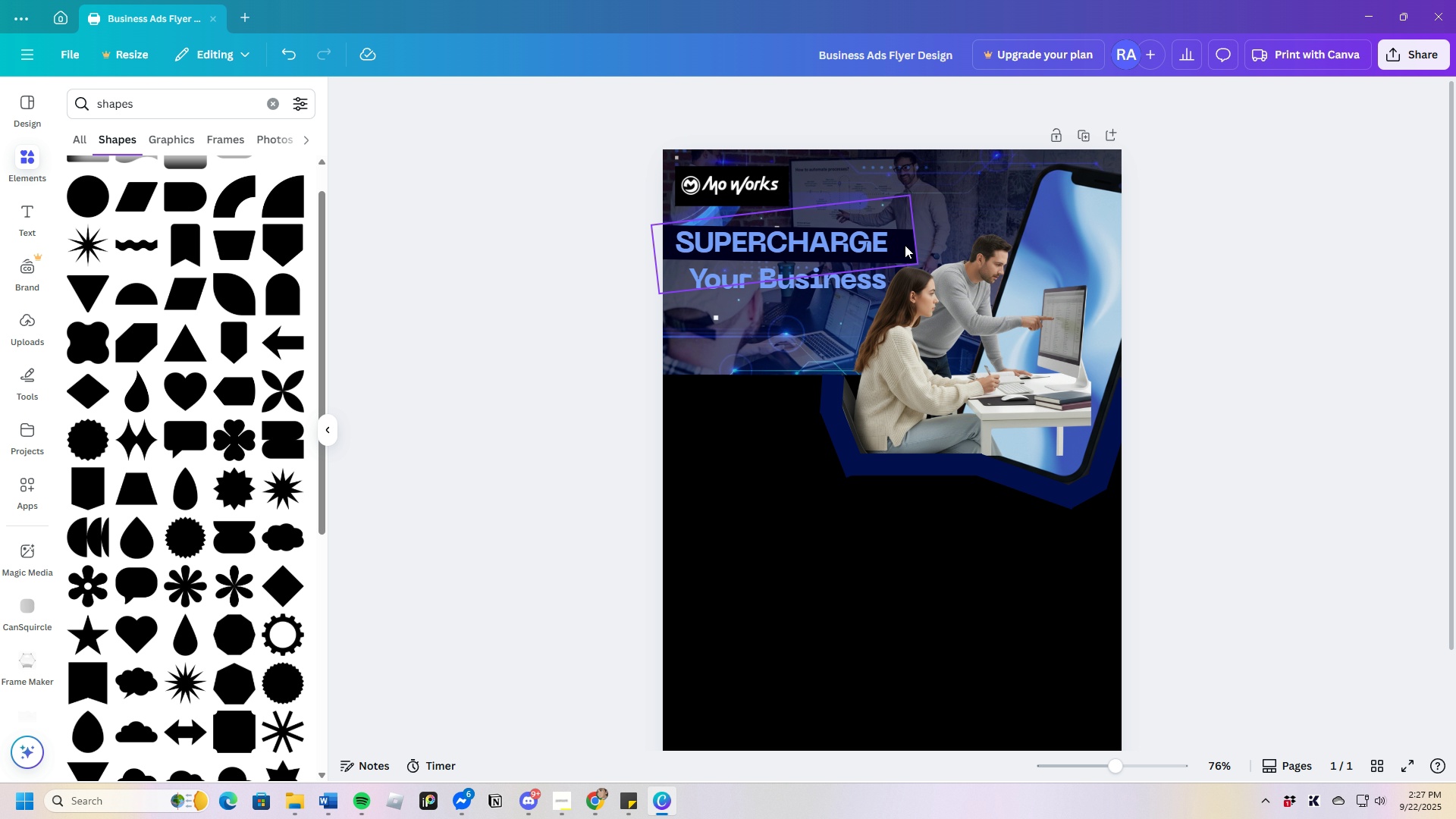 
left_click([905, 245])
 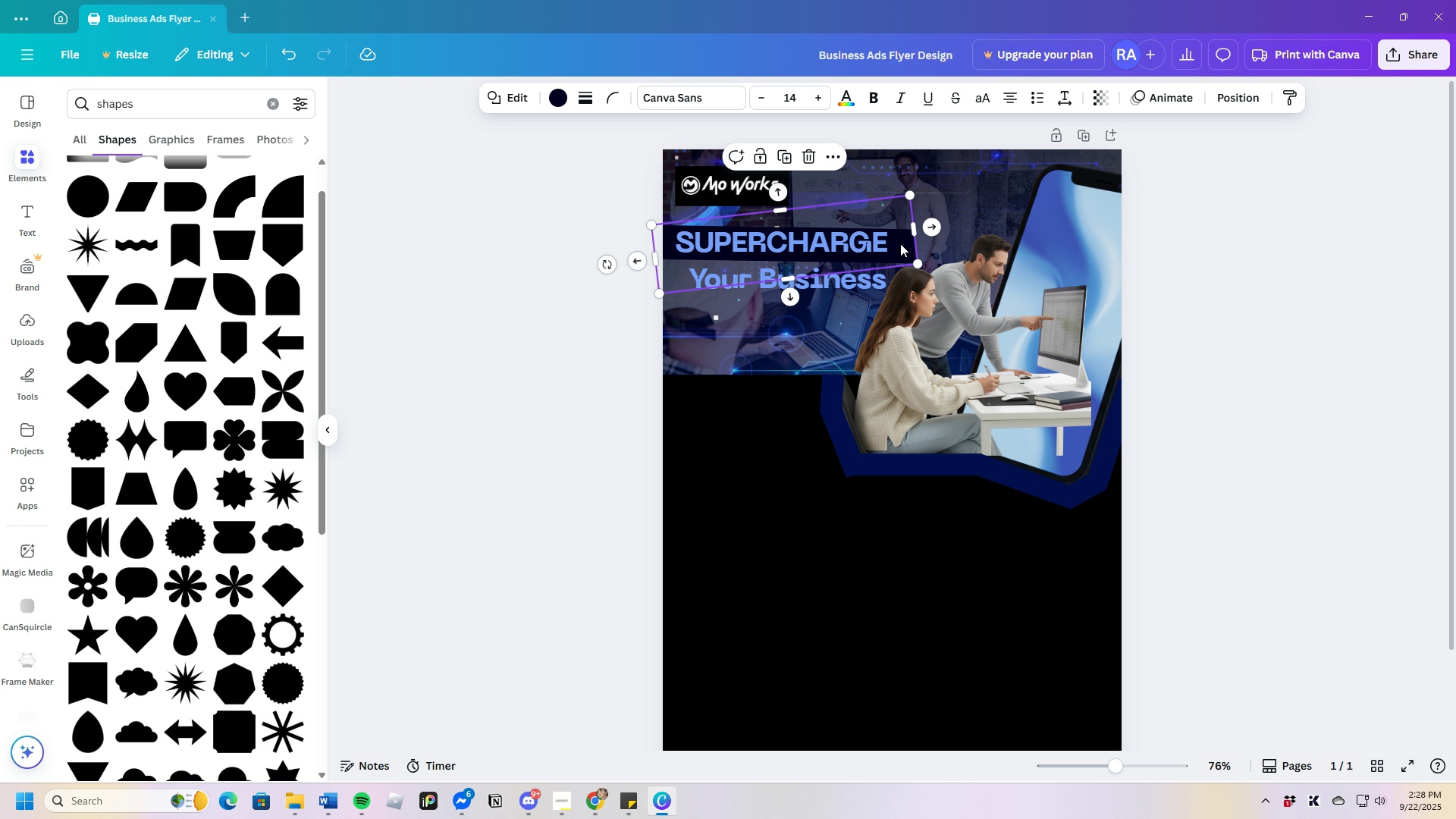 
left_click_drag(start_coordinate=[900, 243], to_coordinate=[904, 240])
 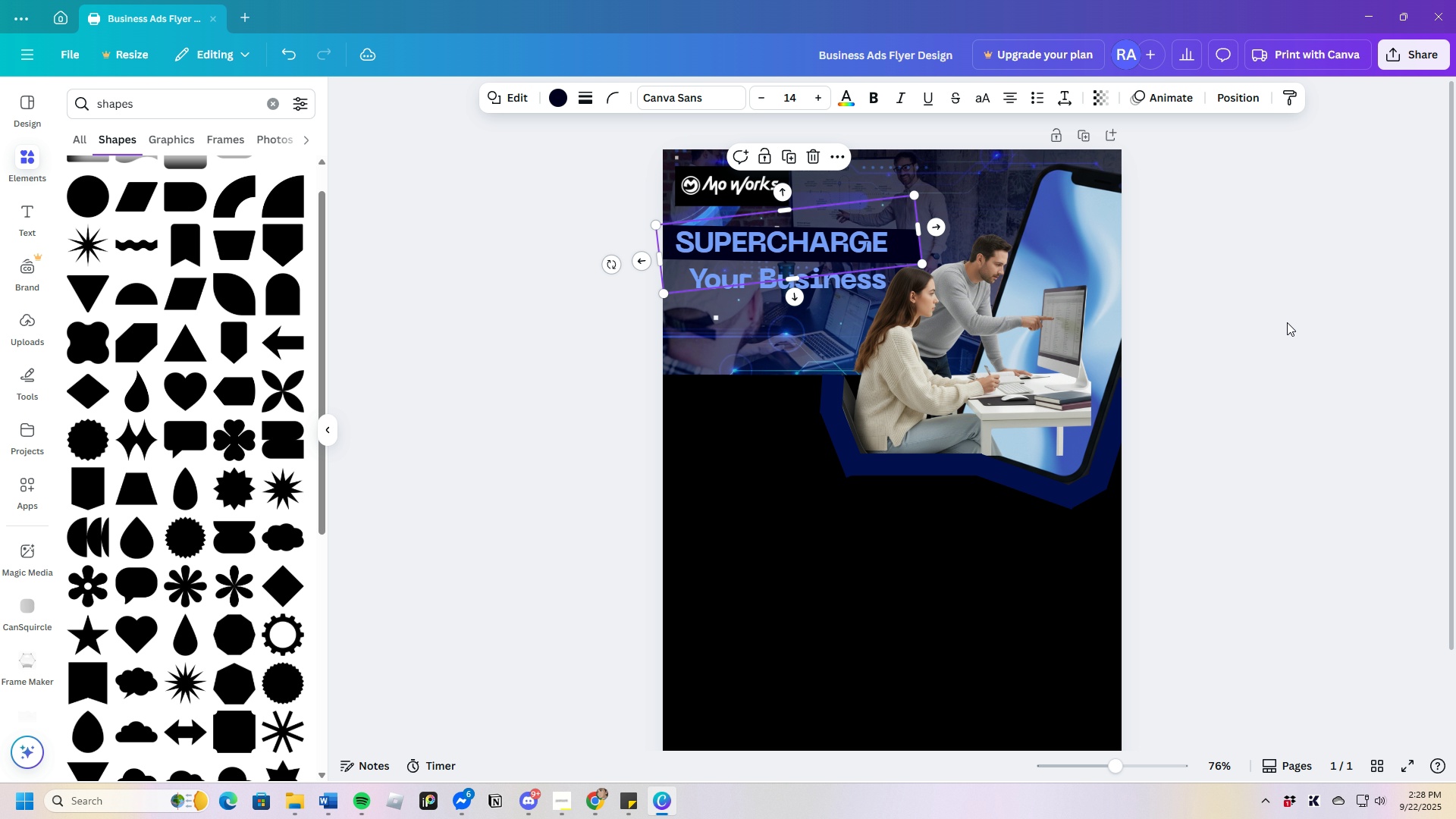 
left_click([1287, 322])
 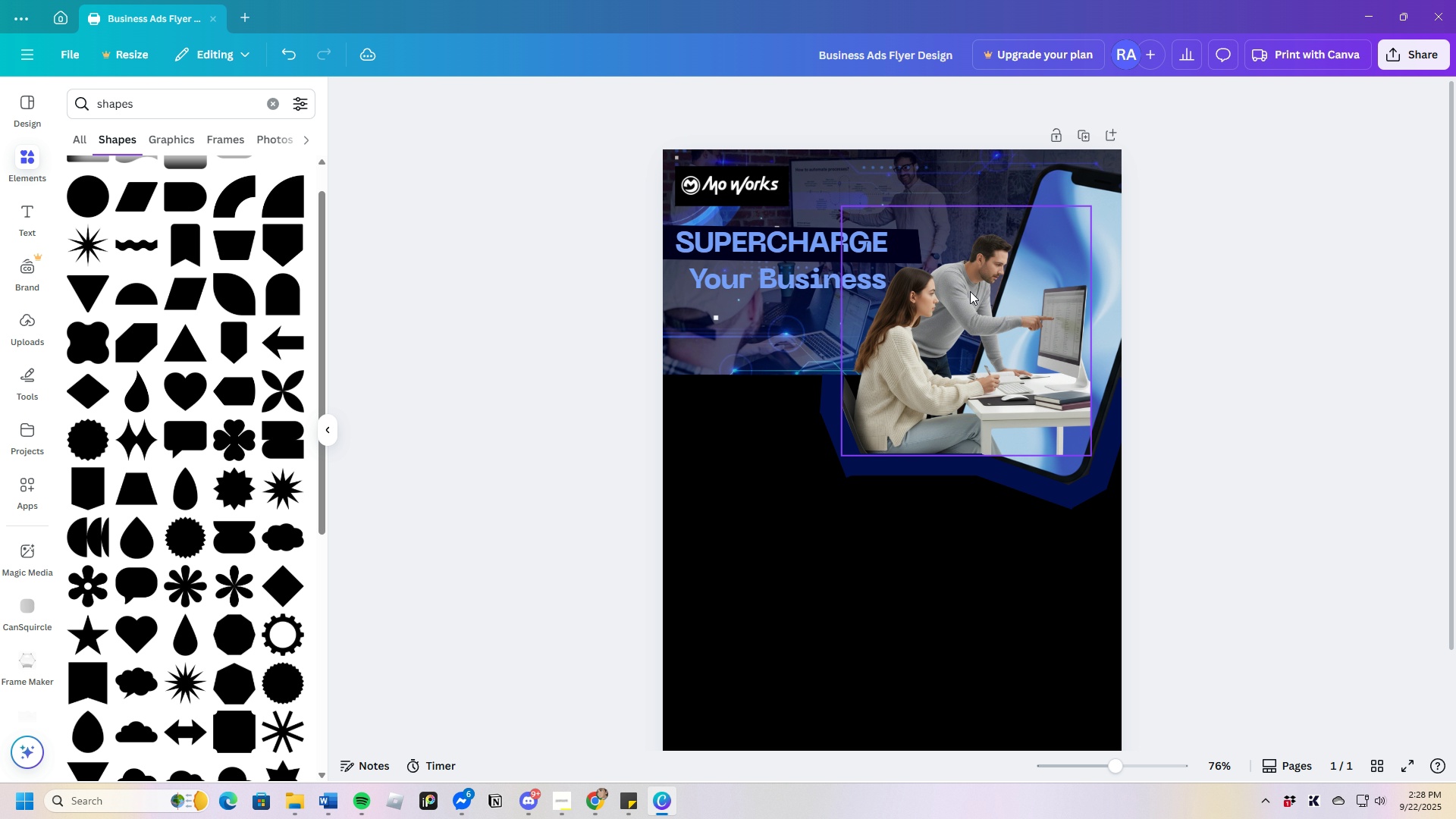 
left_click([902, 249])
 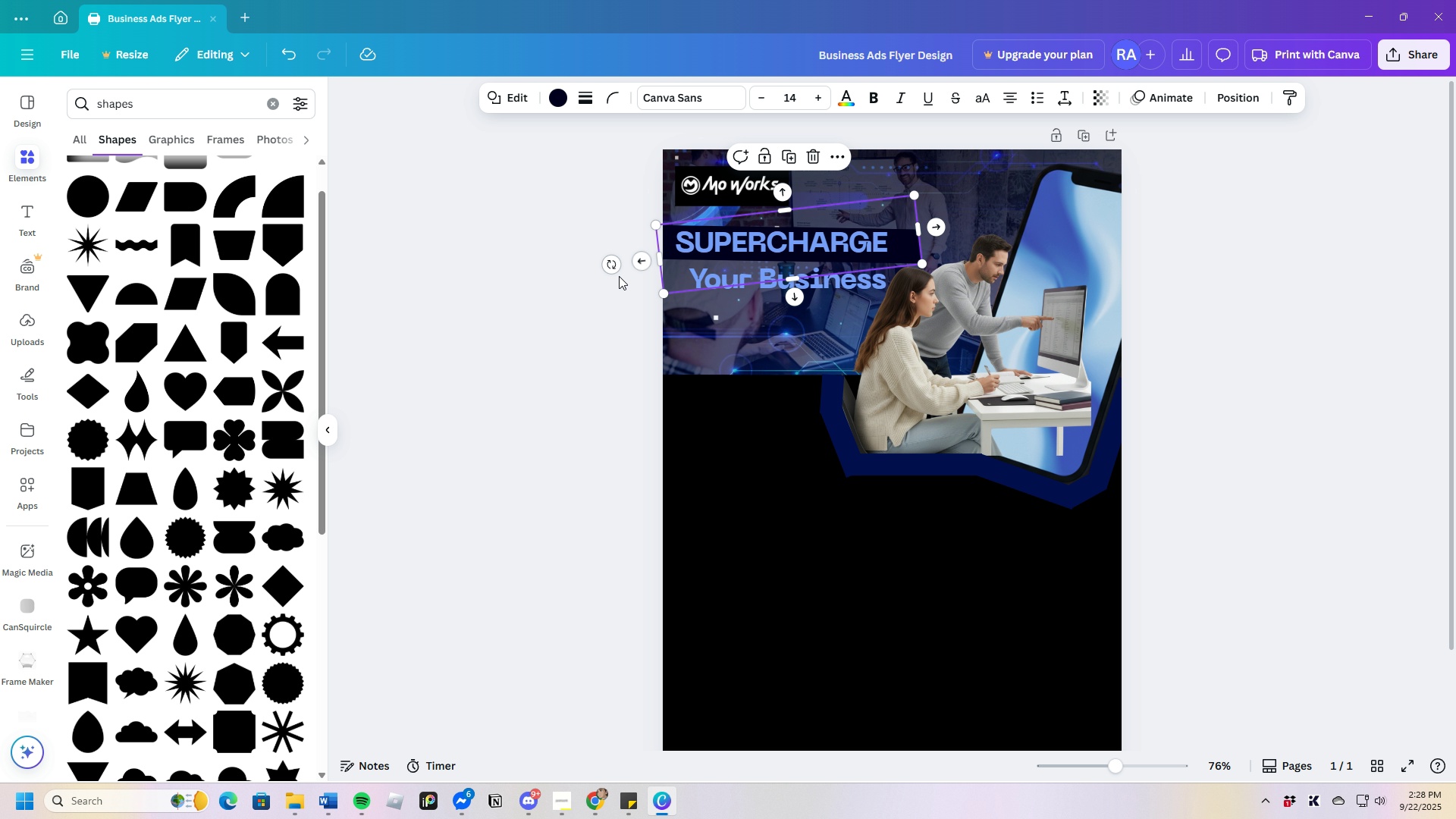 
left_click_drag(start_coordinate=[613, 270], to_coordinate=[613, 275])
 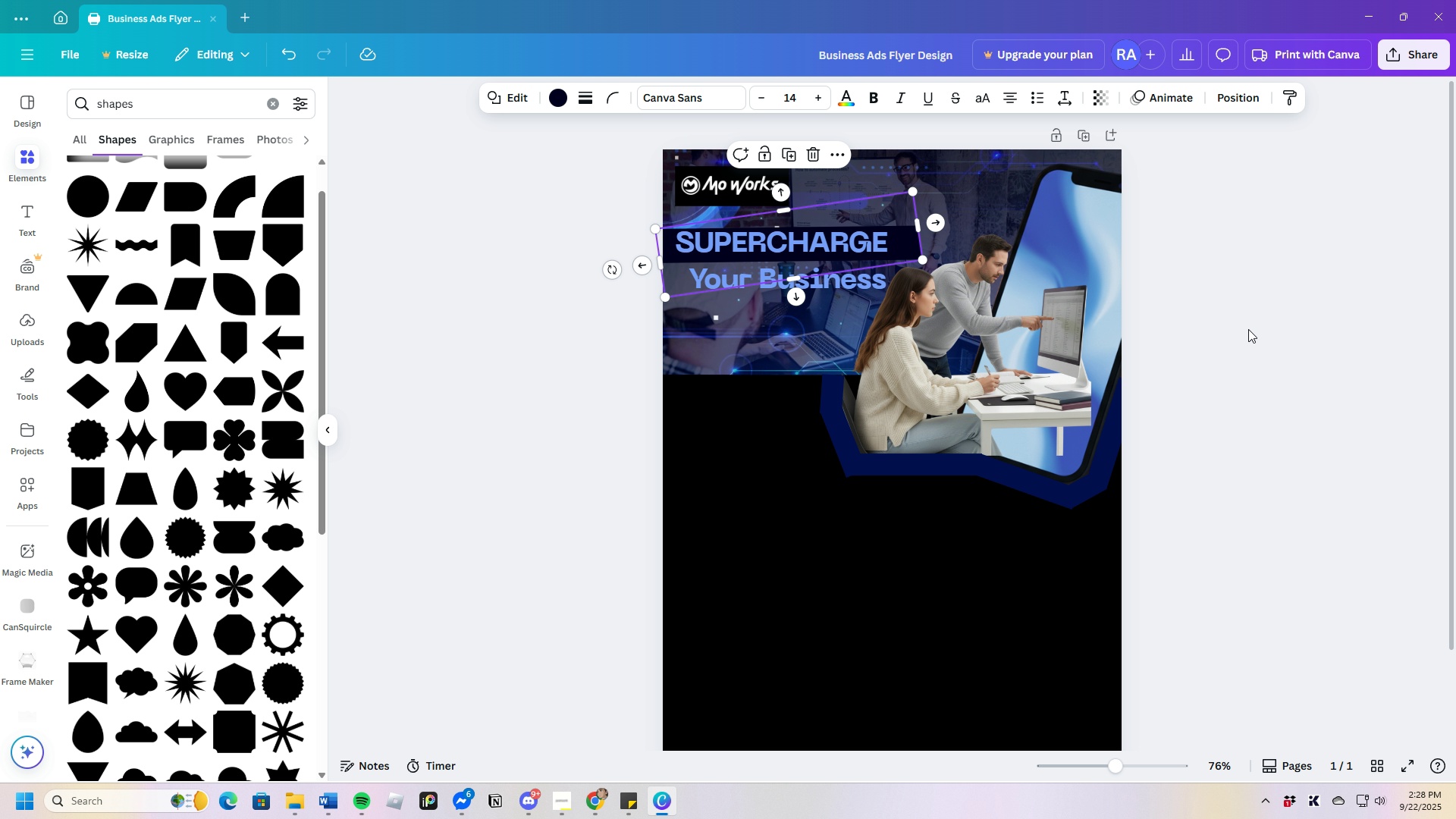 
left_click([1248, 329])
 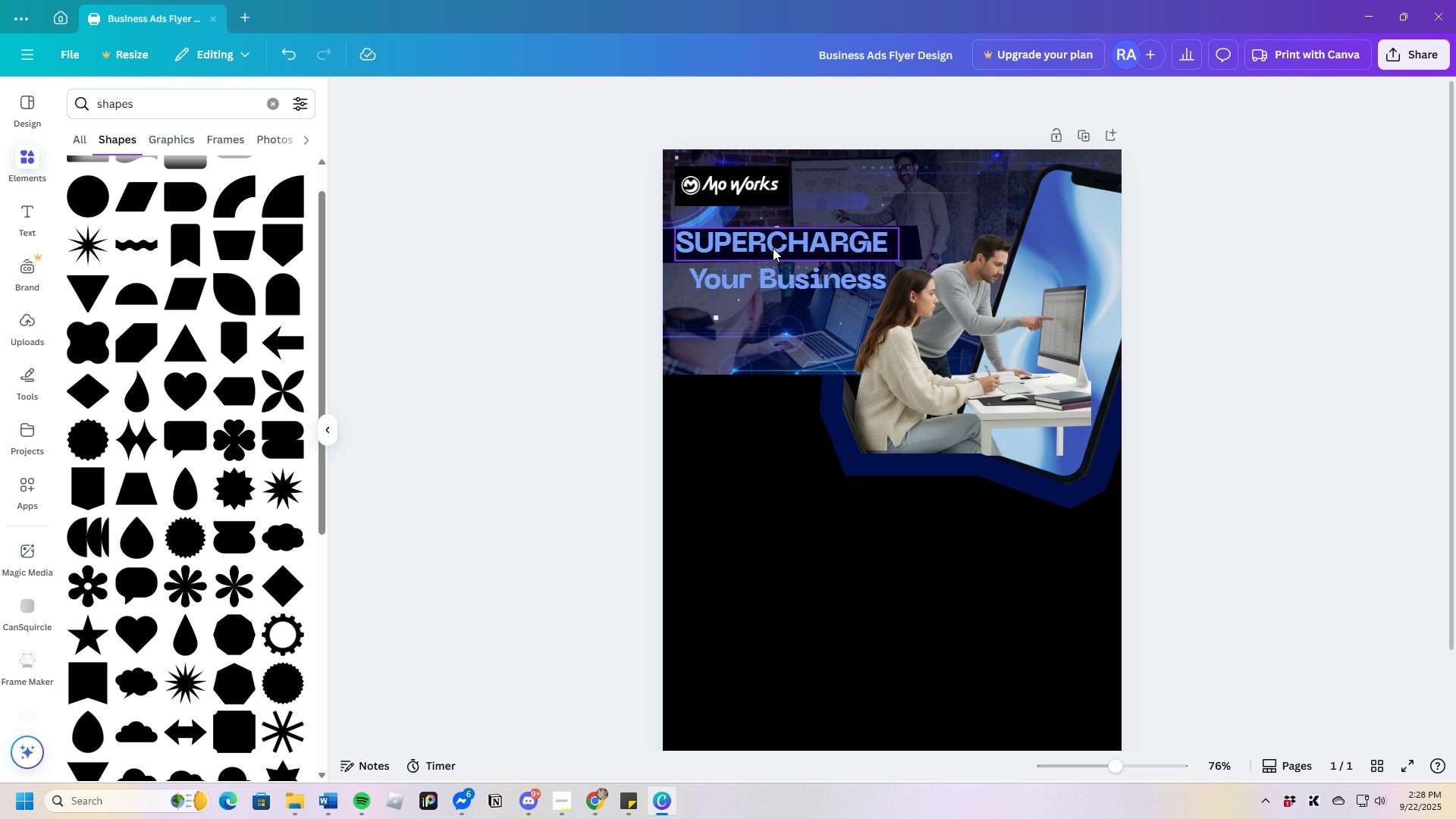 
left_click_drag(start_coordinate=[778, 246], to_coordinate=[783, 249])
 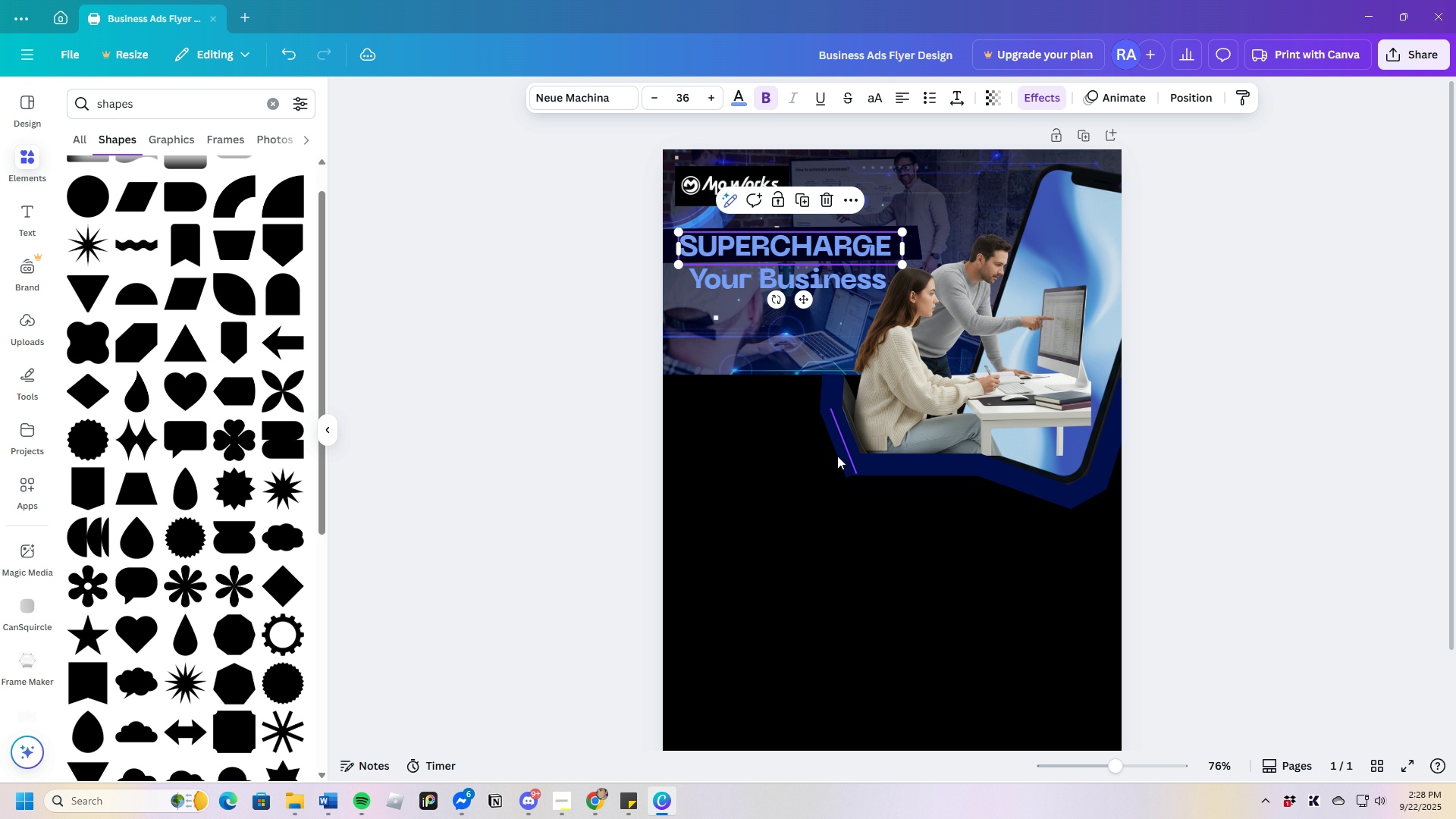 
left_click([805, 450])
 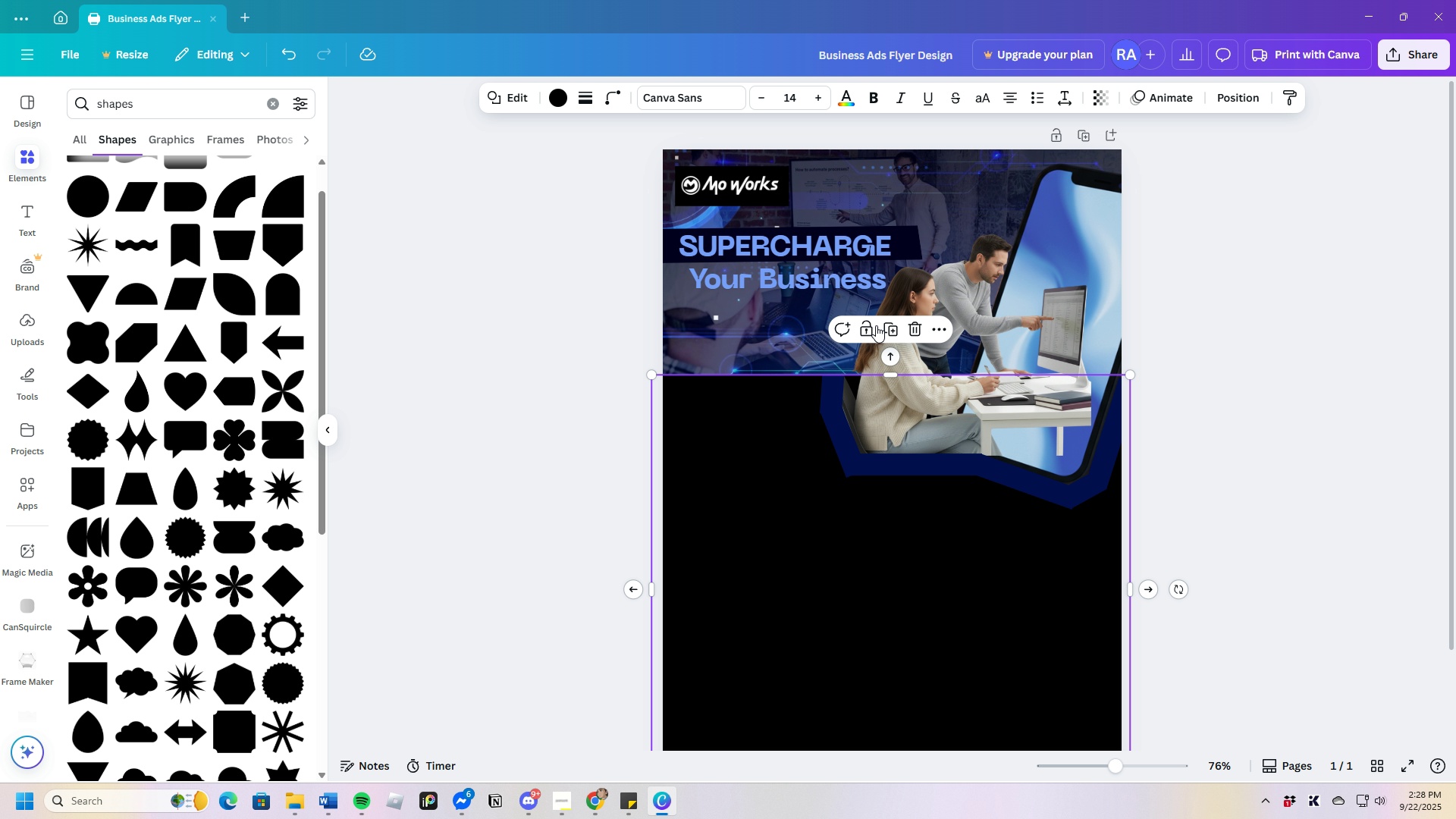 
wait(6.03)
 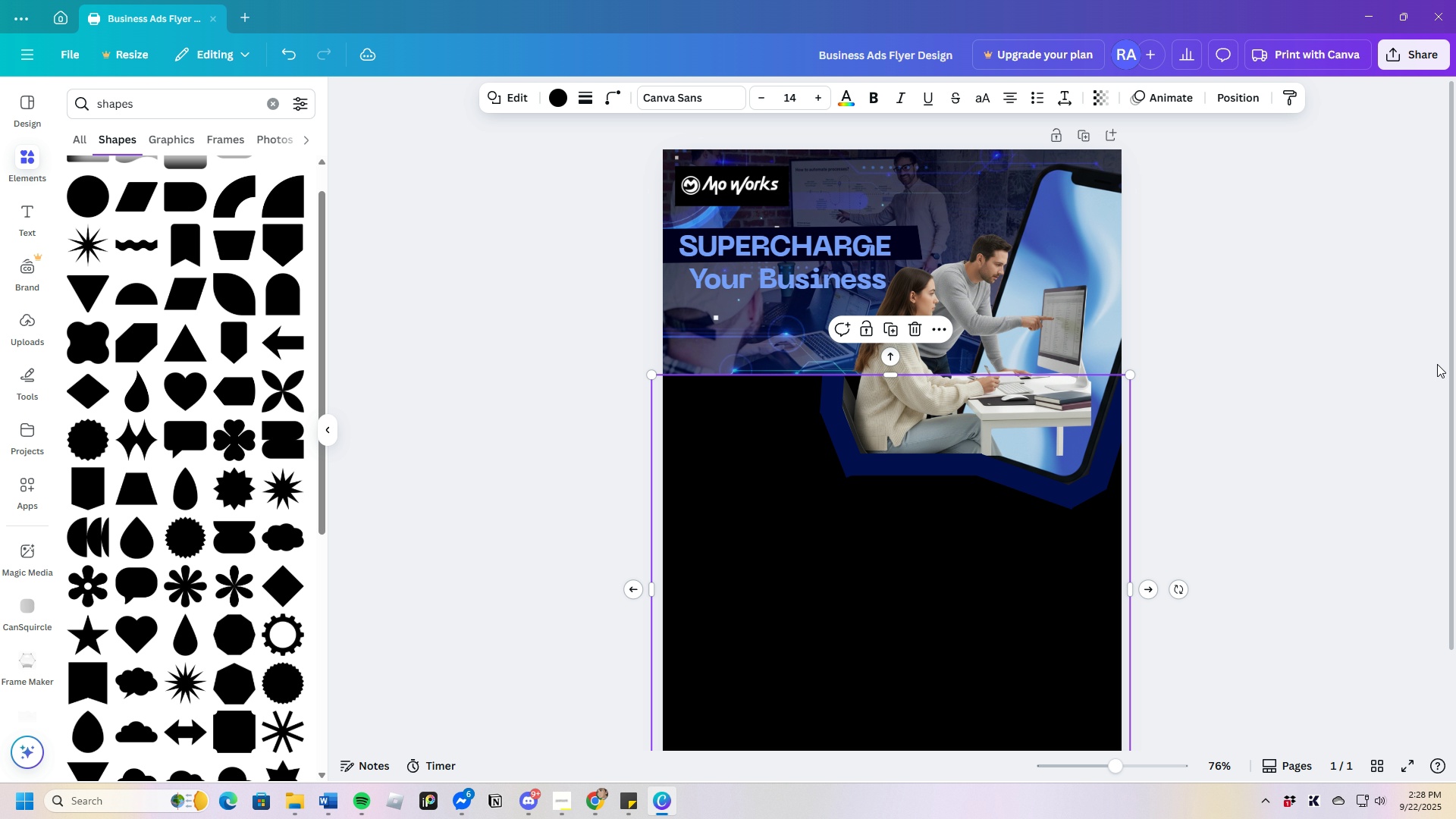 
left_click([671, 250])
 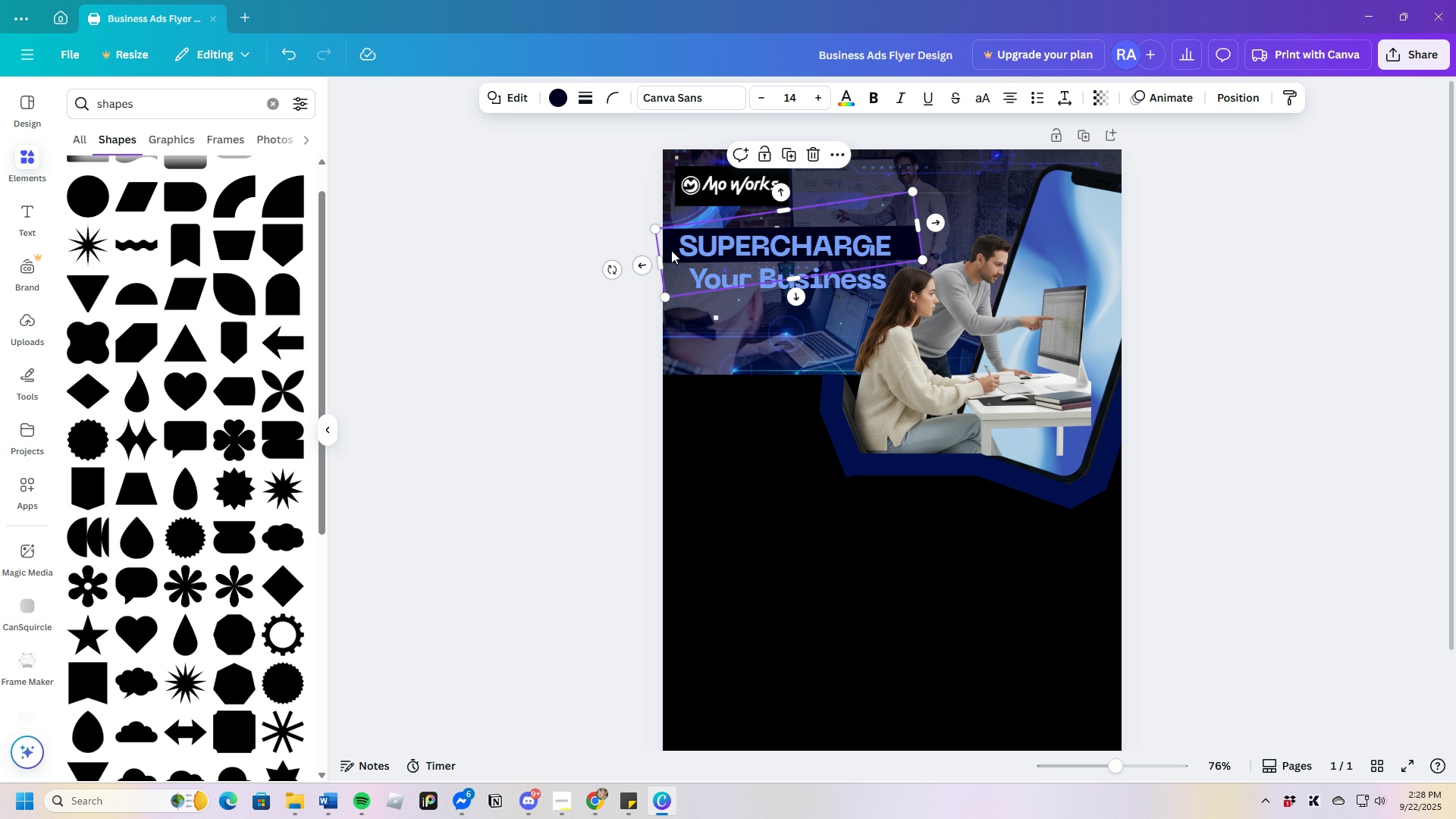 
key(Control+C)
 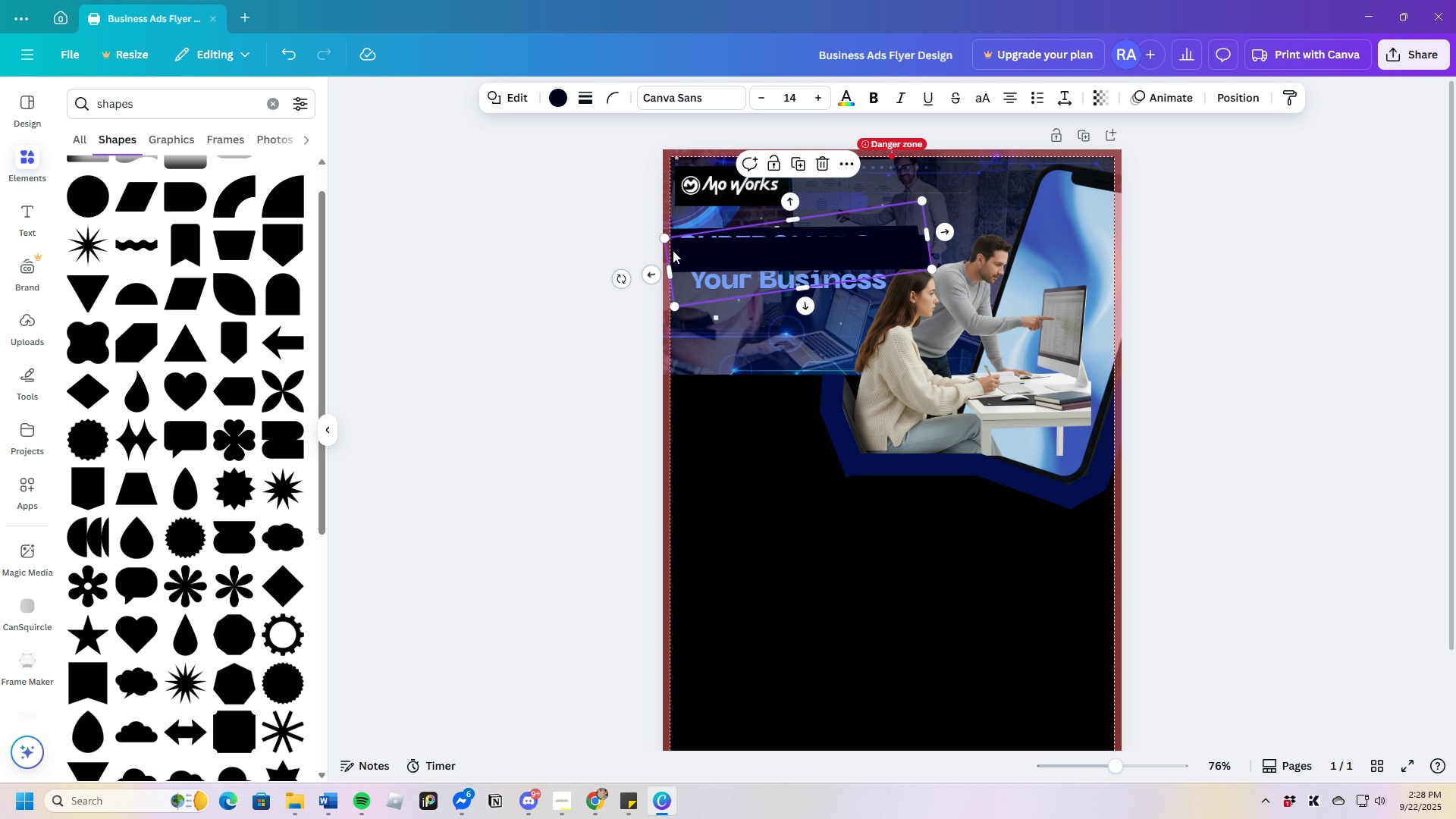 
key(Control+V)
 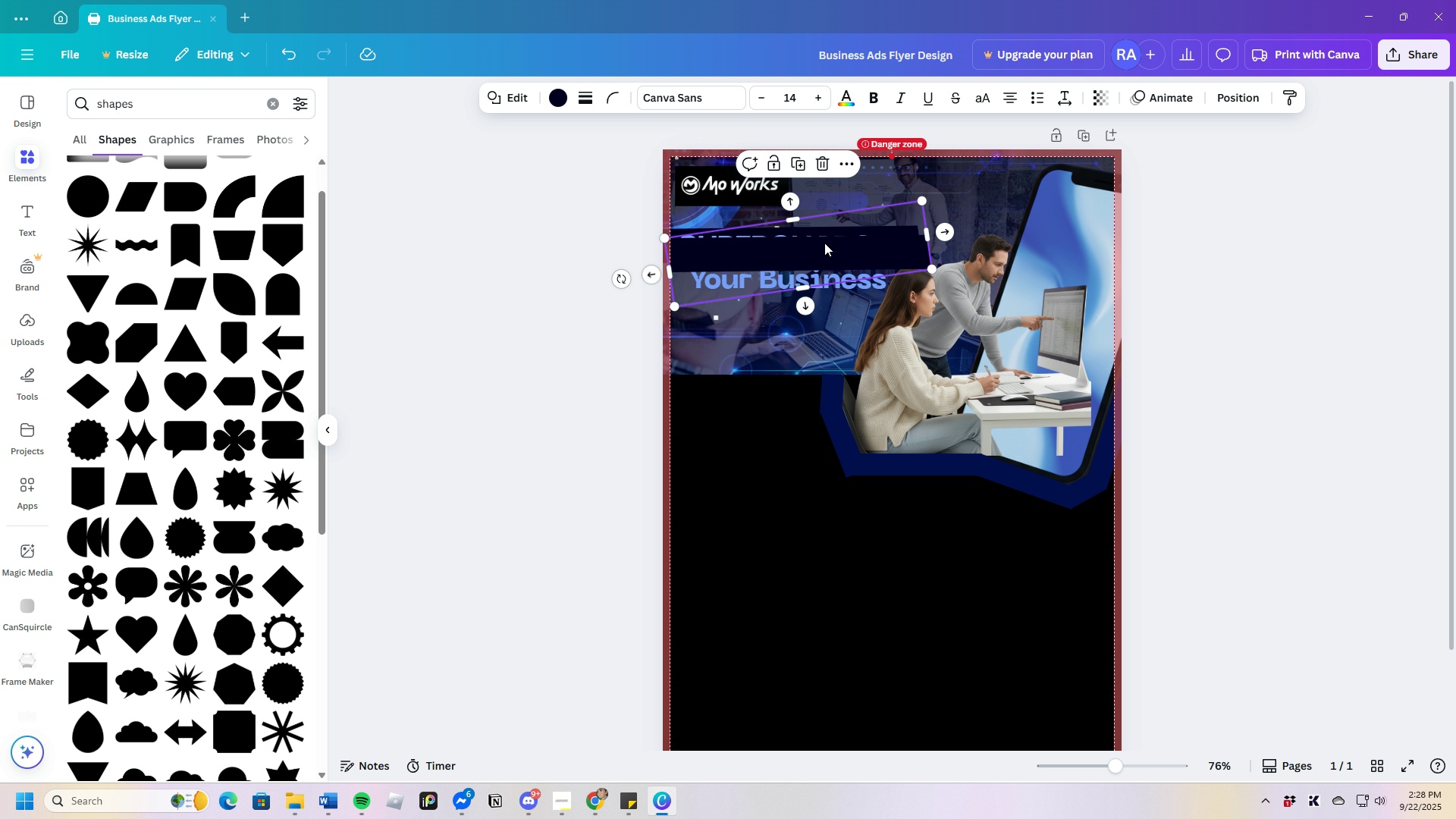 
left_click_drag(start_coordinate=[826, 245], to_coordinate=[830, 276])
 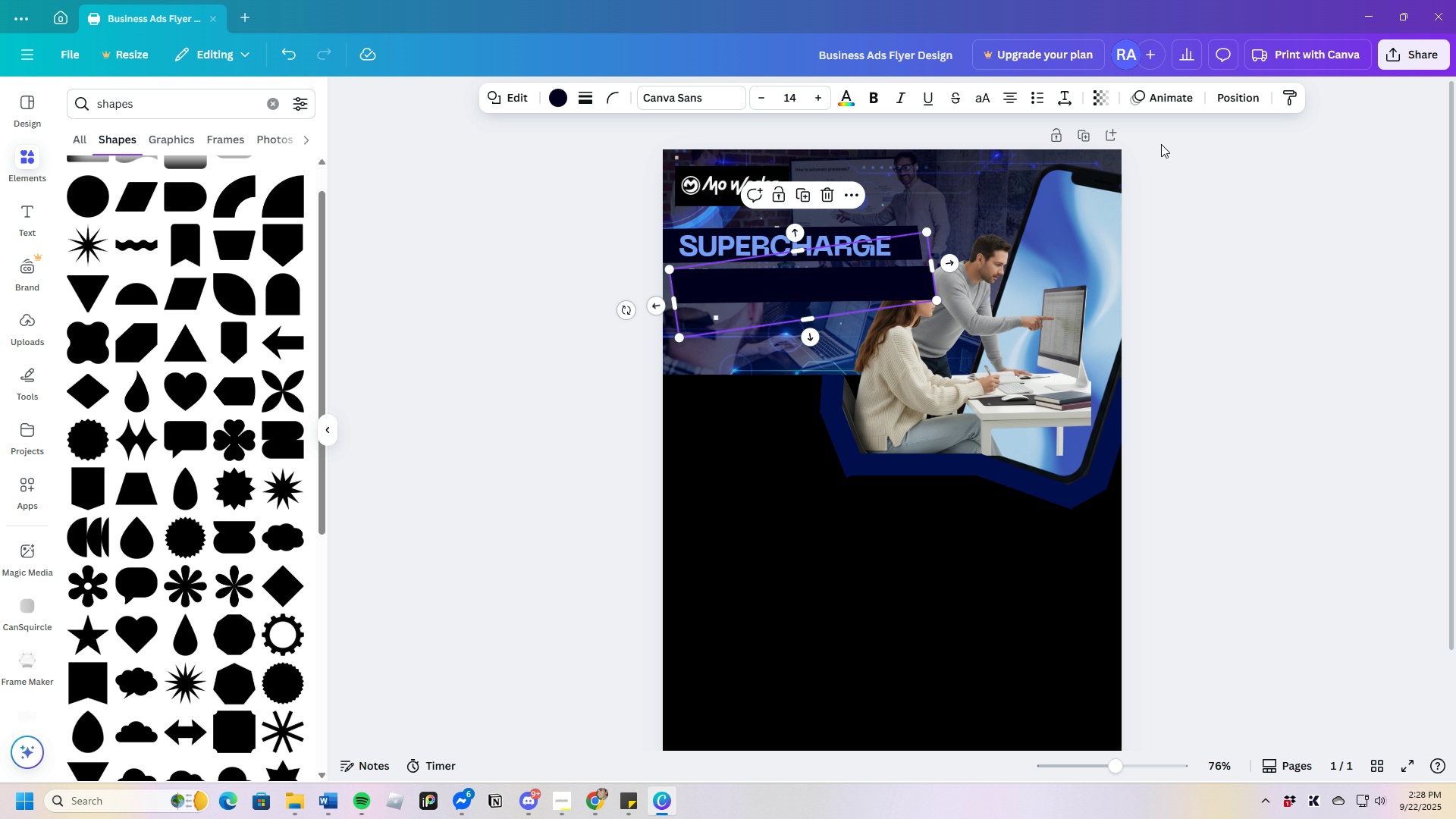 
left_click([1224, 105])
 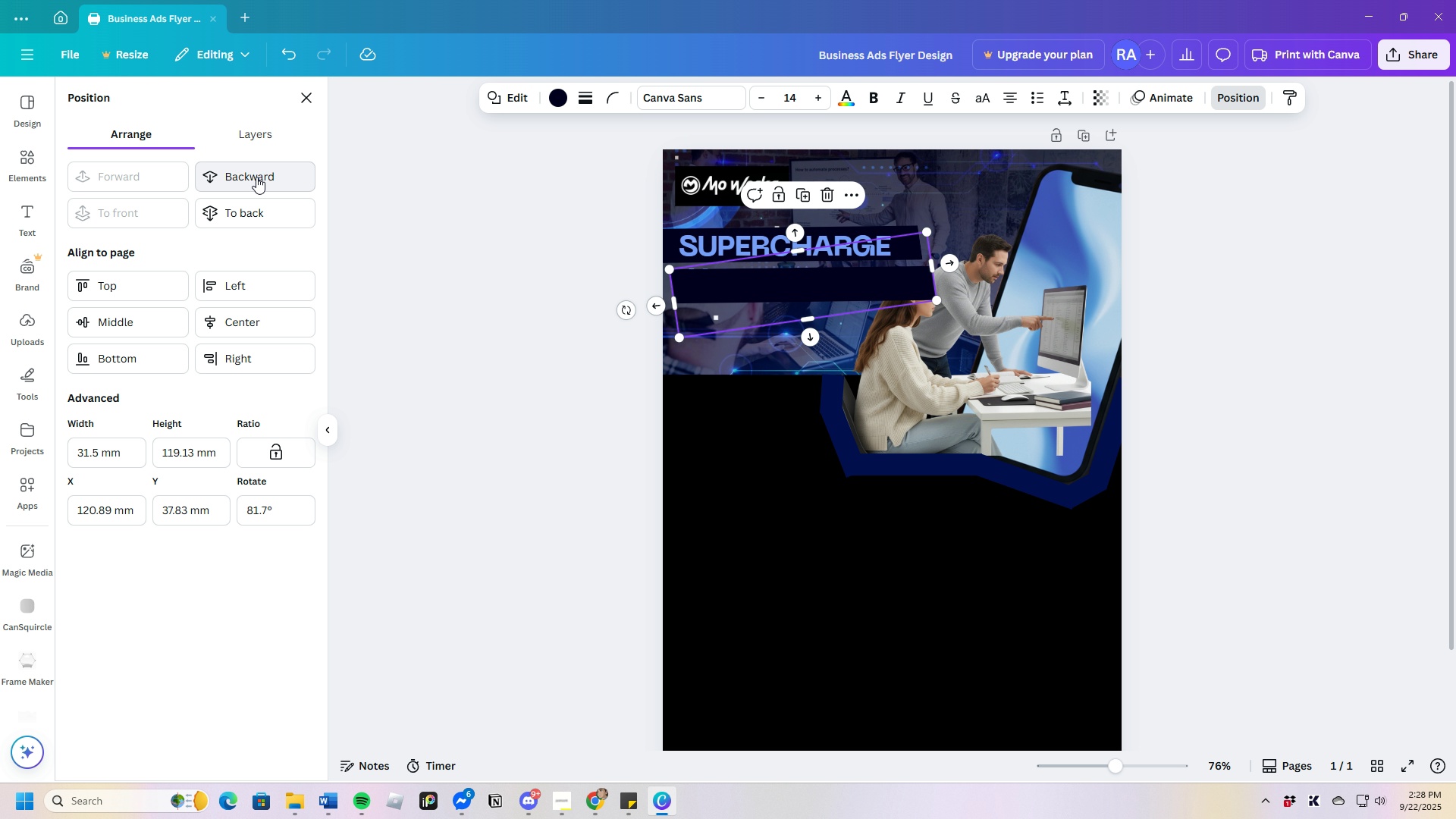 
left_click([256, 176])
 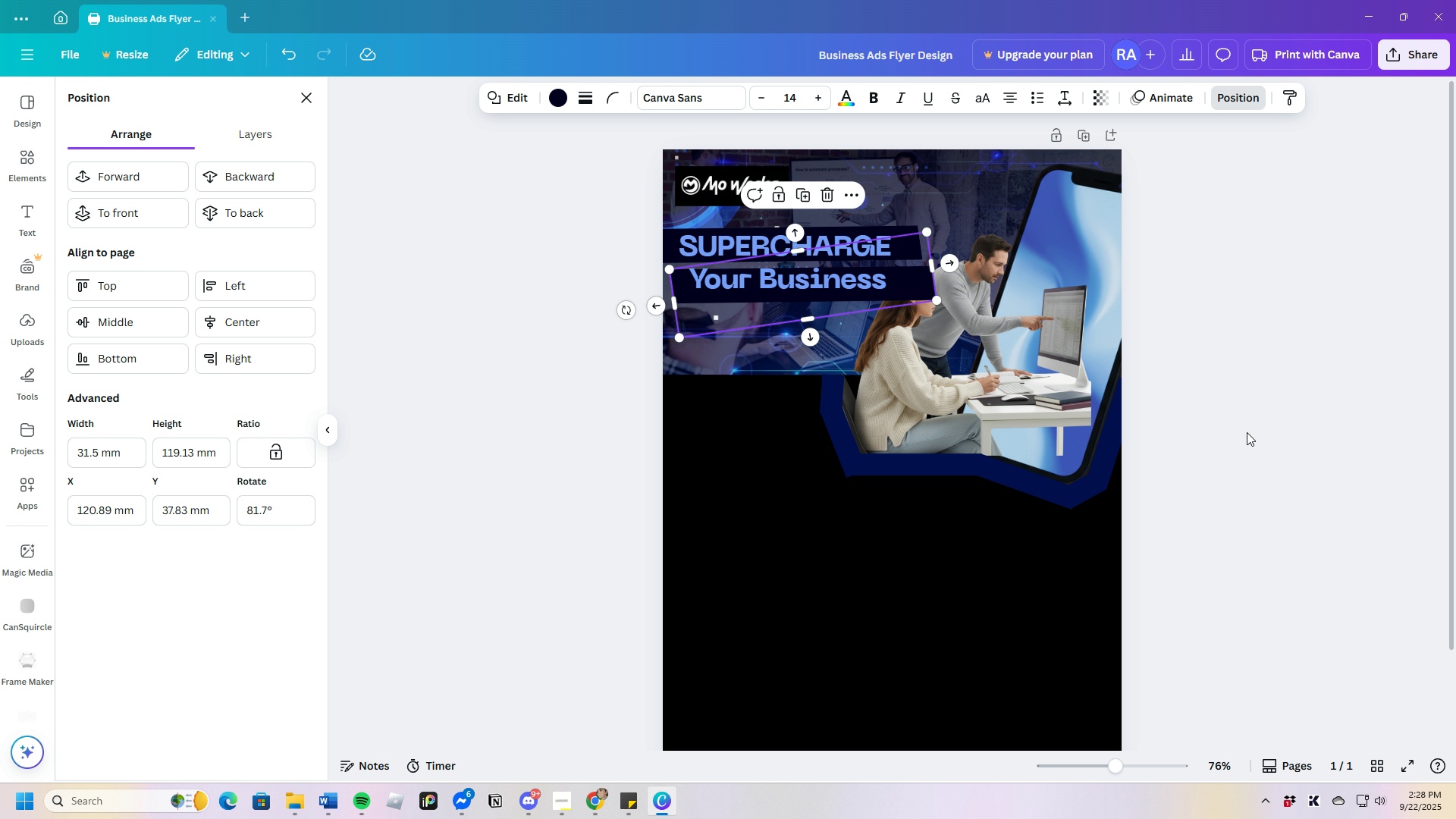 
left_click([1307, 406])
 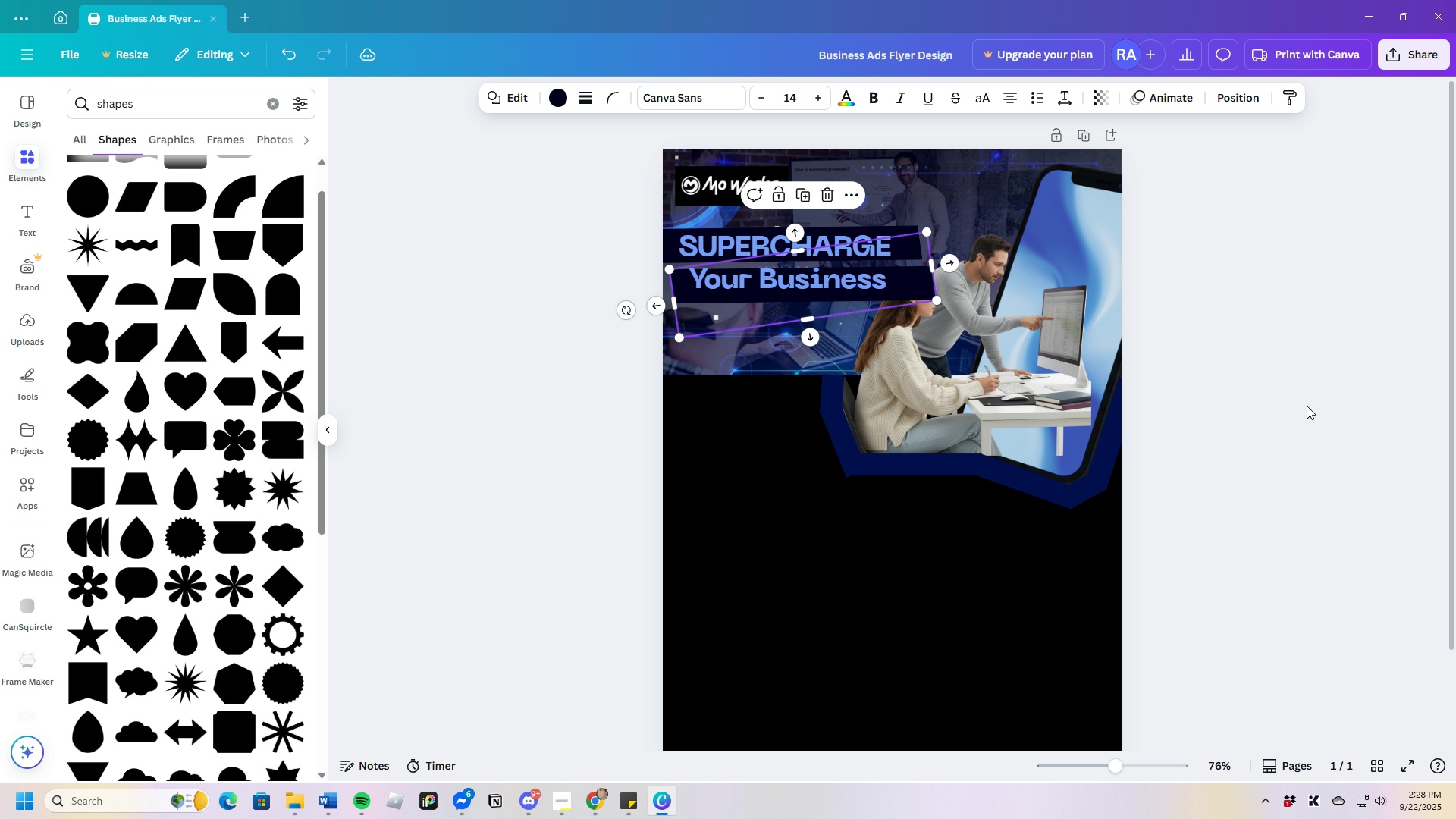 
left_click([1307, 406])
 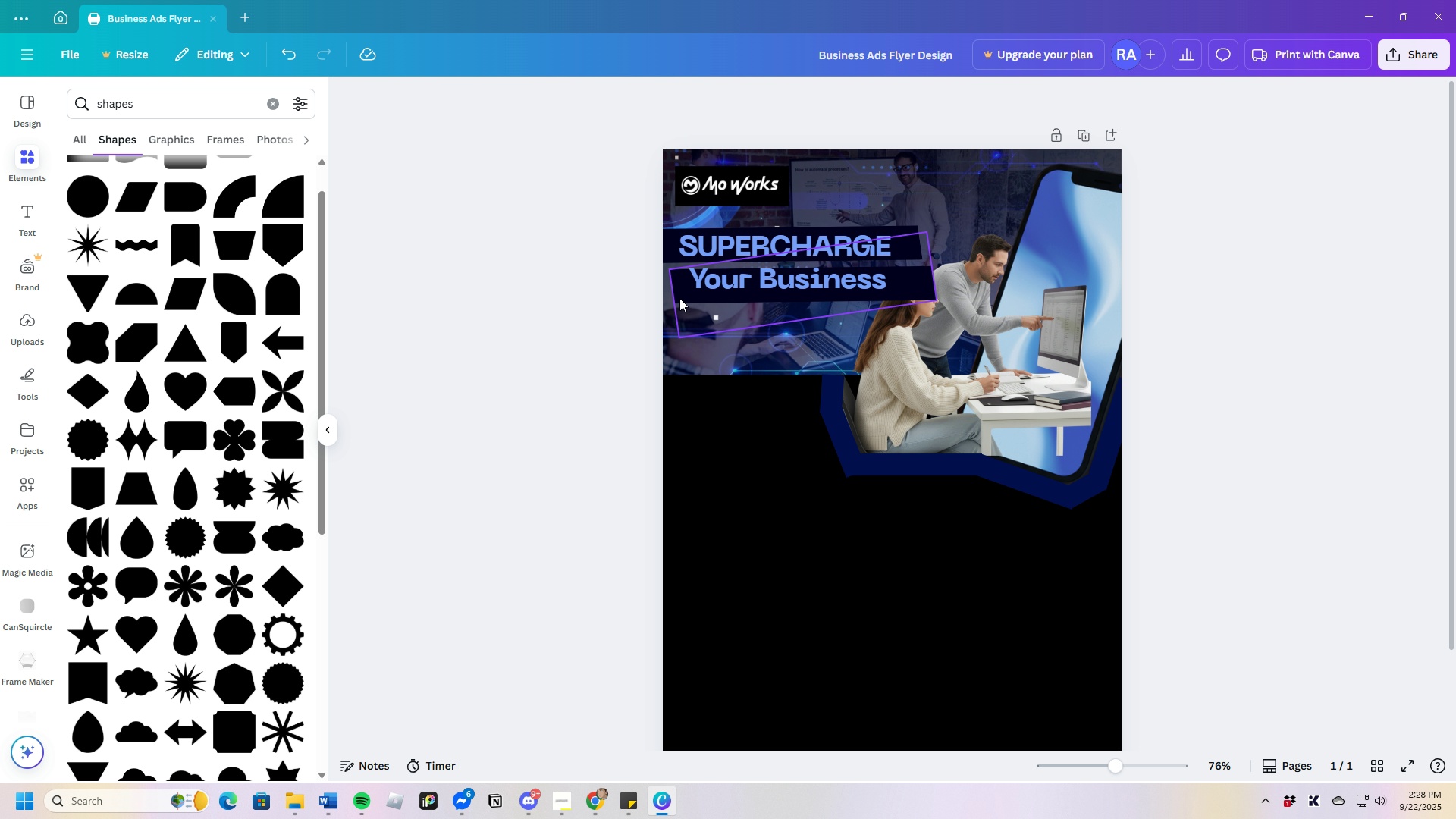 
left_click([679, 298])
 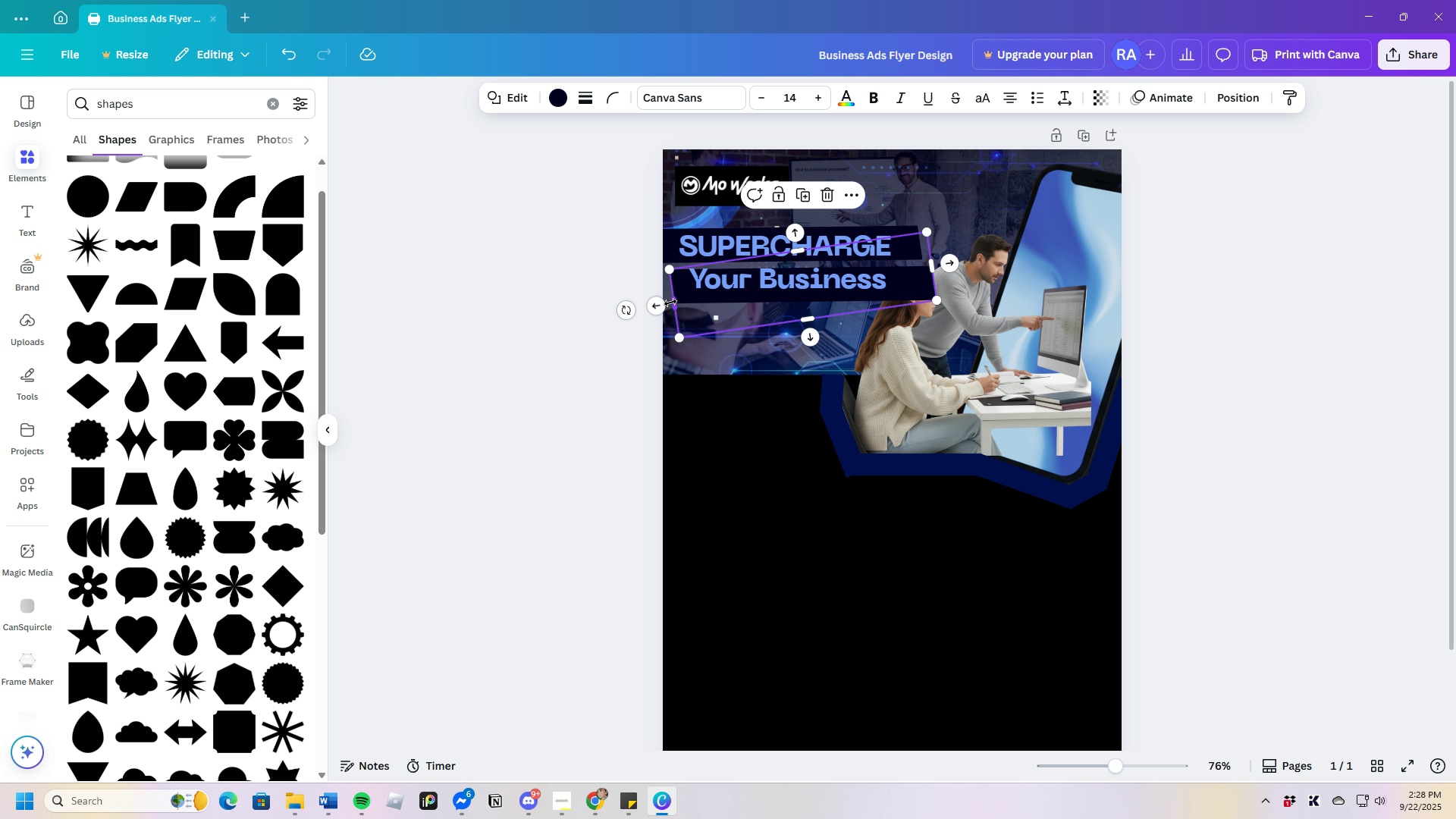 
left_click_drag(start_coordinate=[674, 303], to_coordinate=[657, 299])
 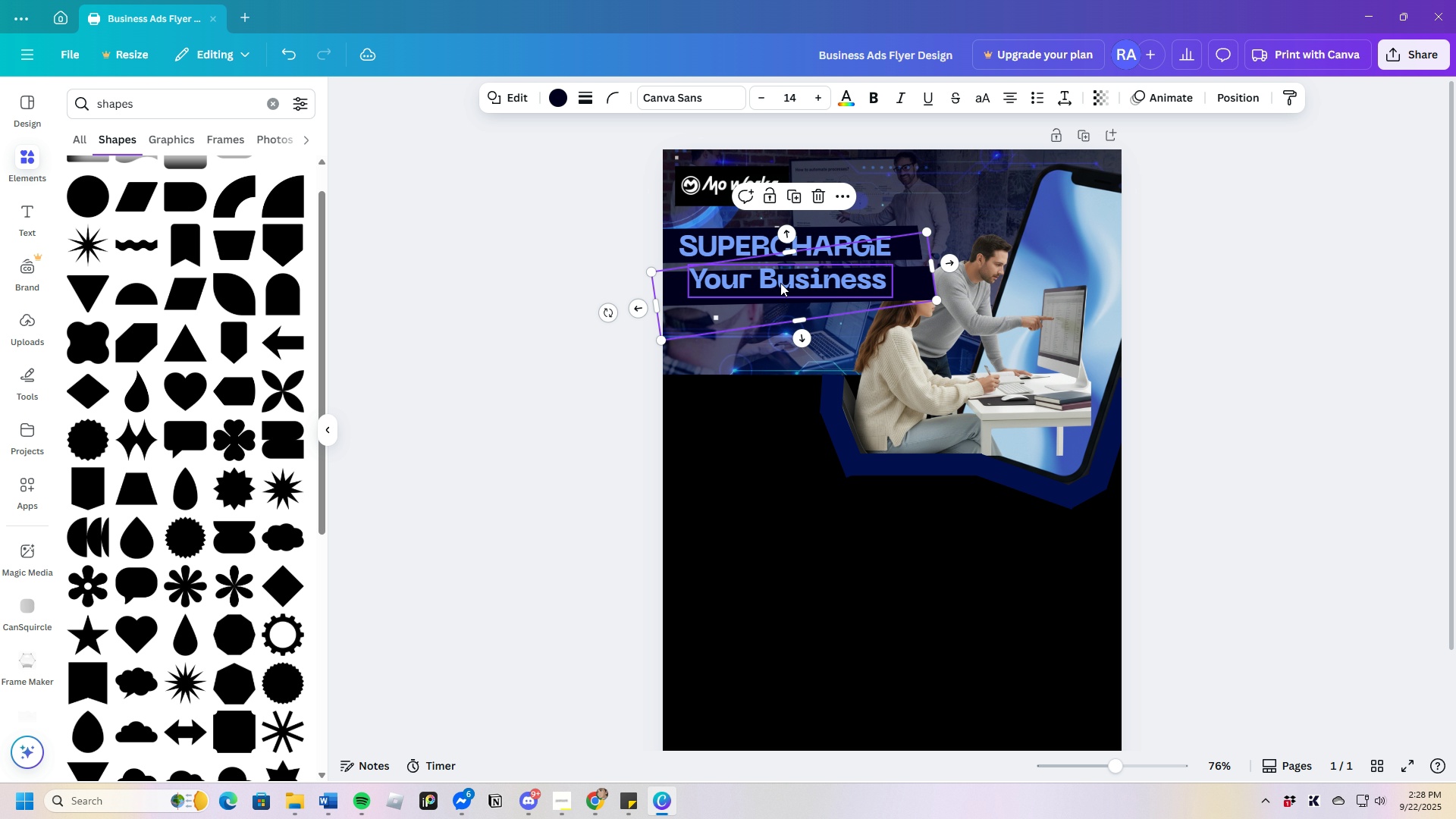 
left_click_drag(start_coordinate=[780, 282], to_coordinate=[783, 278])
 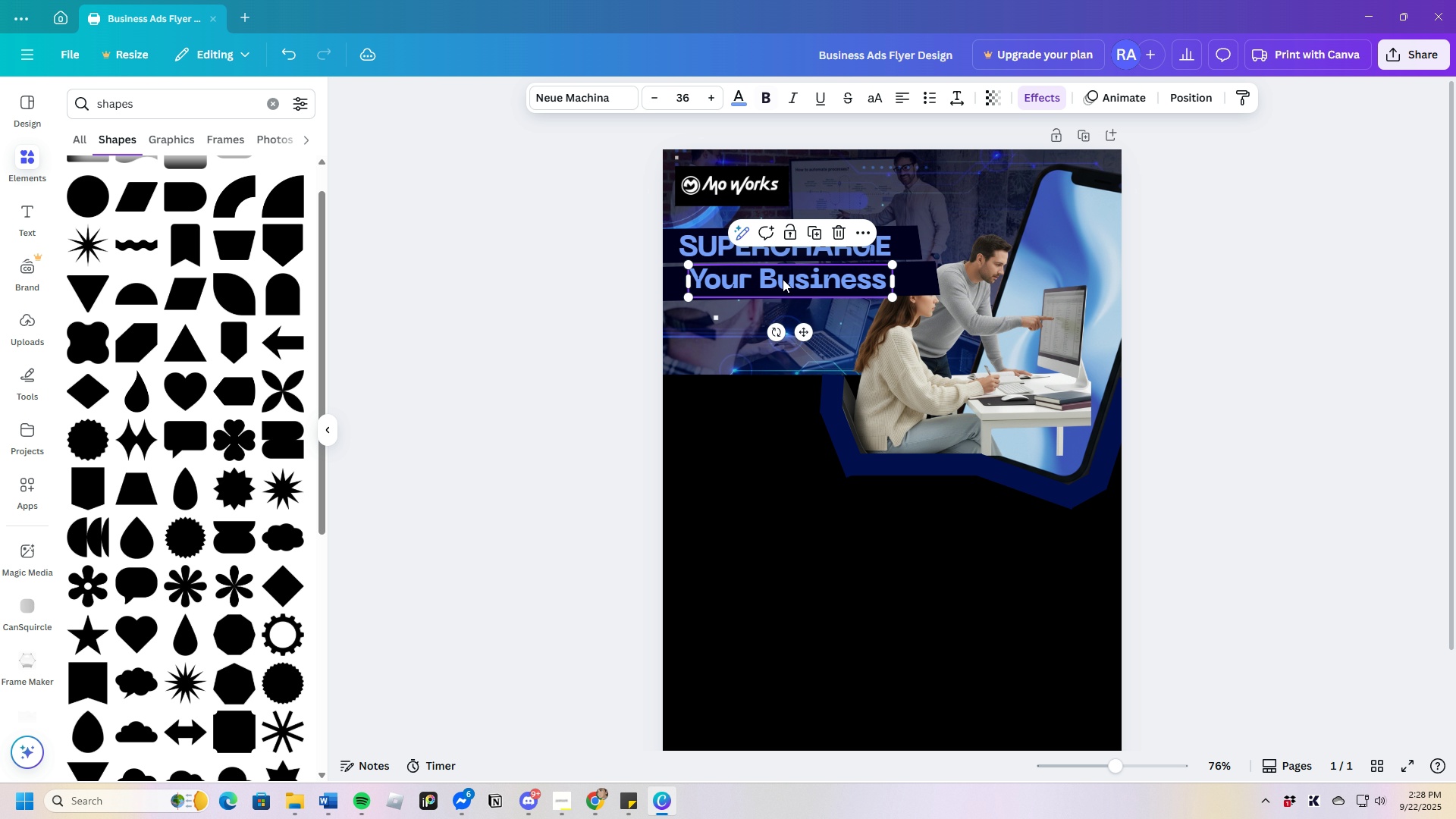 
left_click([783, 279])
 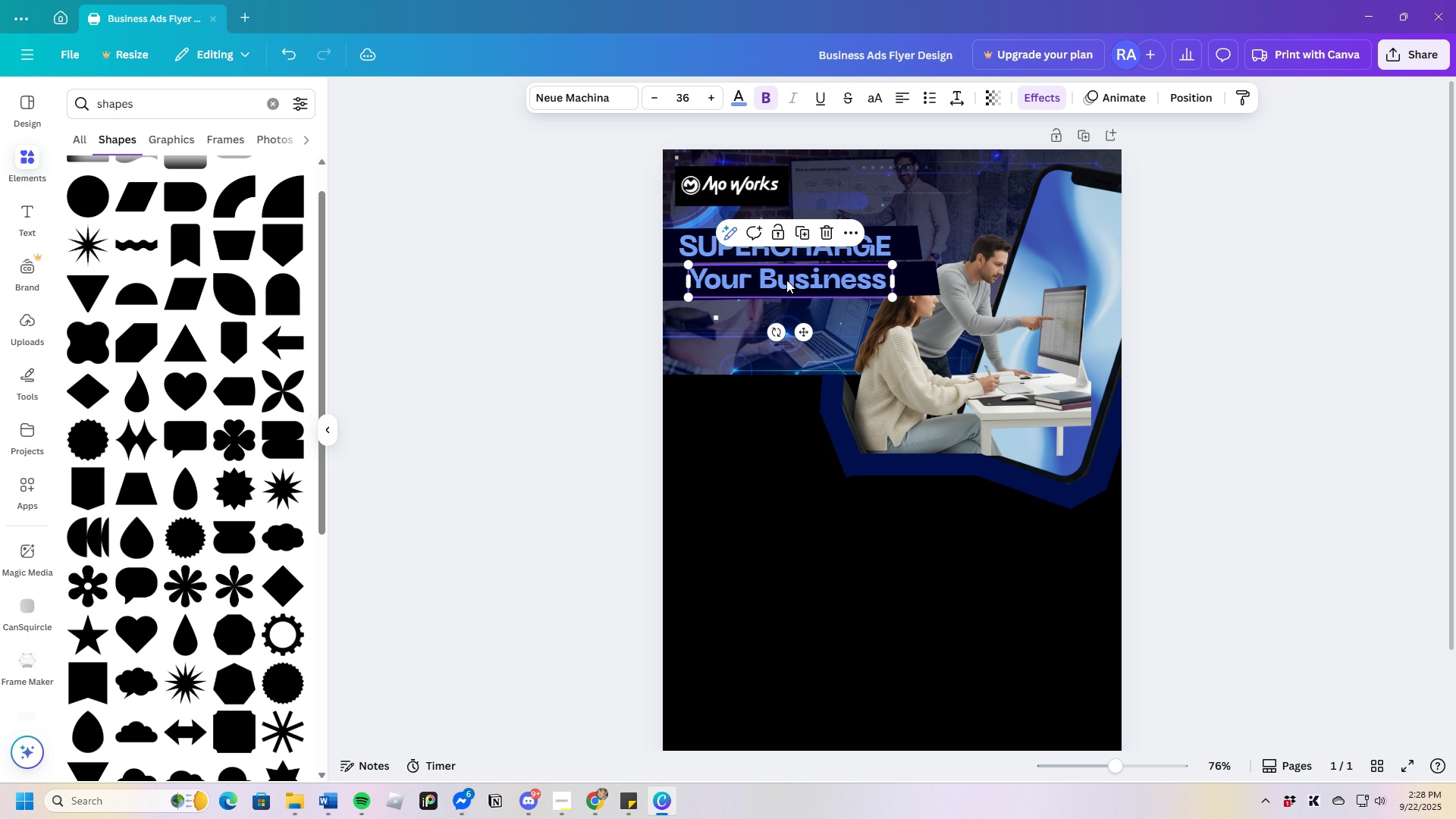 
left_click_drag(start_coordinate=[783, 279], to_coordinate=[820, 281])
 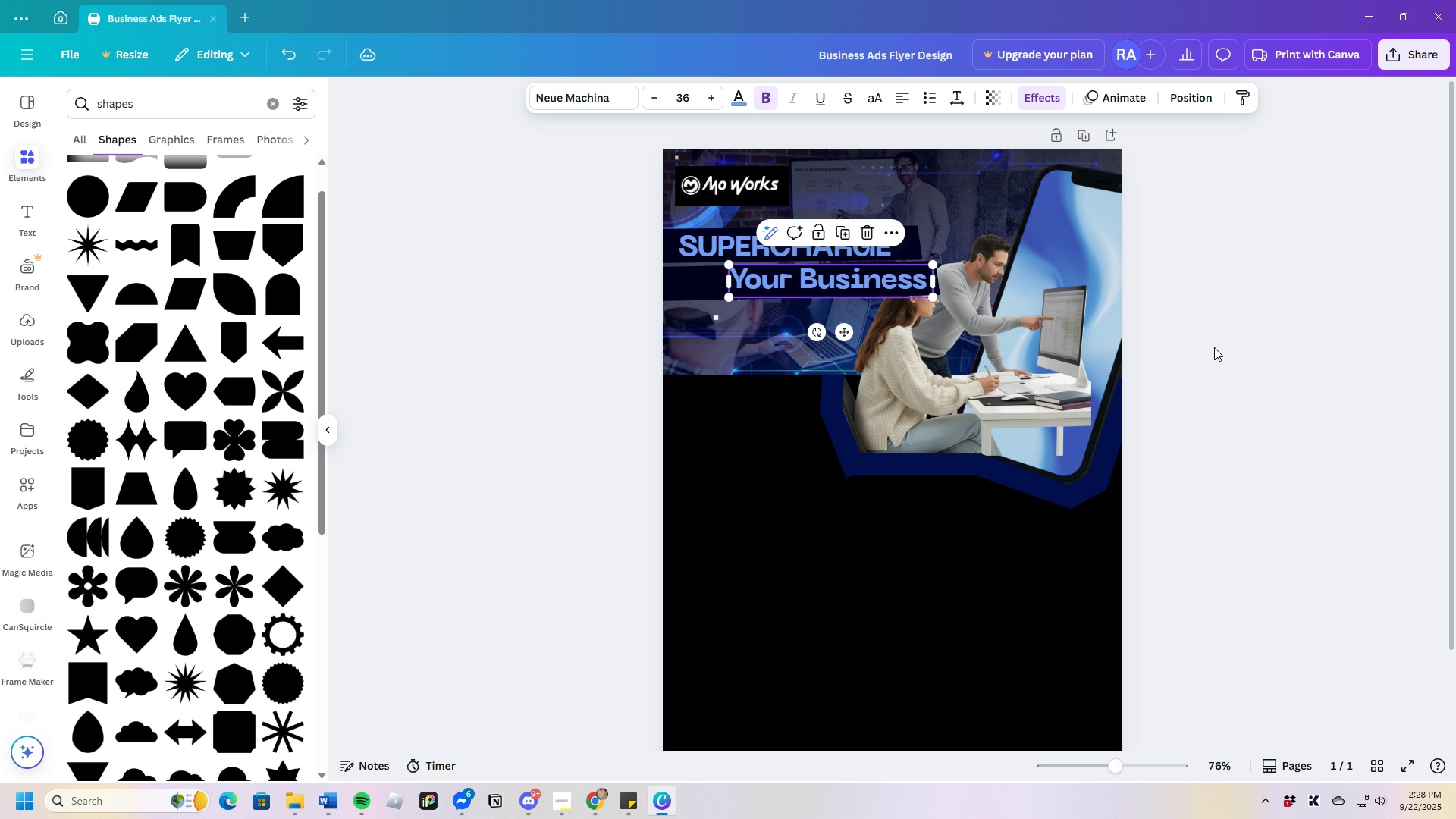 
left_click([1214, 347])
 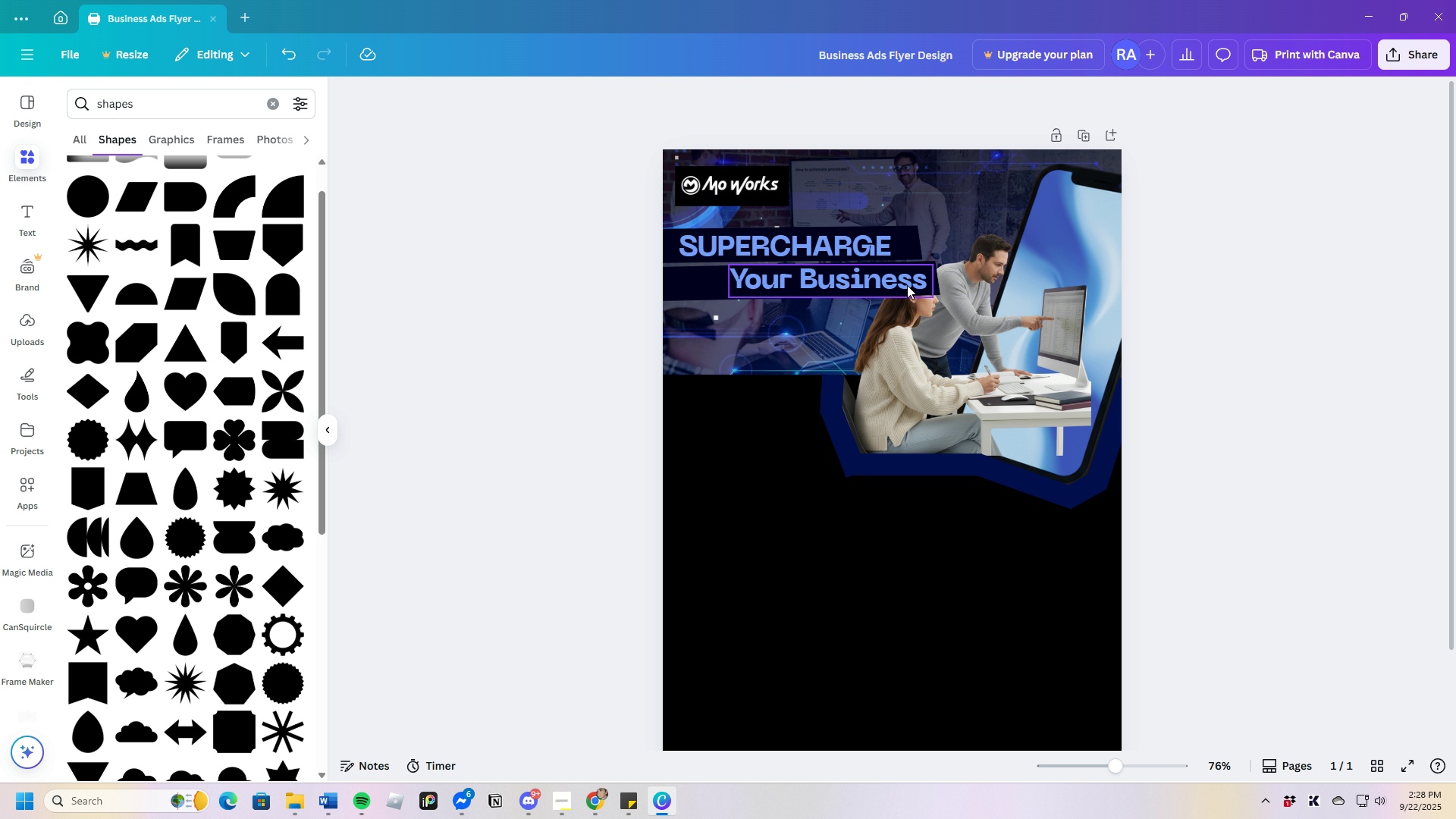 
left_click_drag(start_coordinate=[907, 285], to_coordinate=[859, 287])
 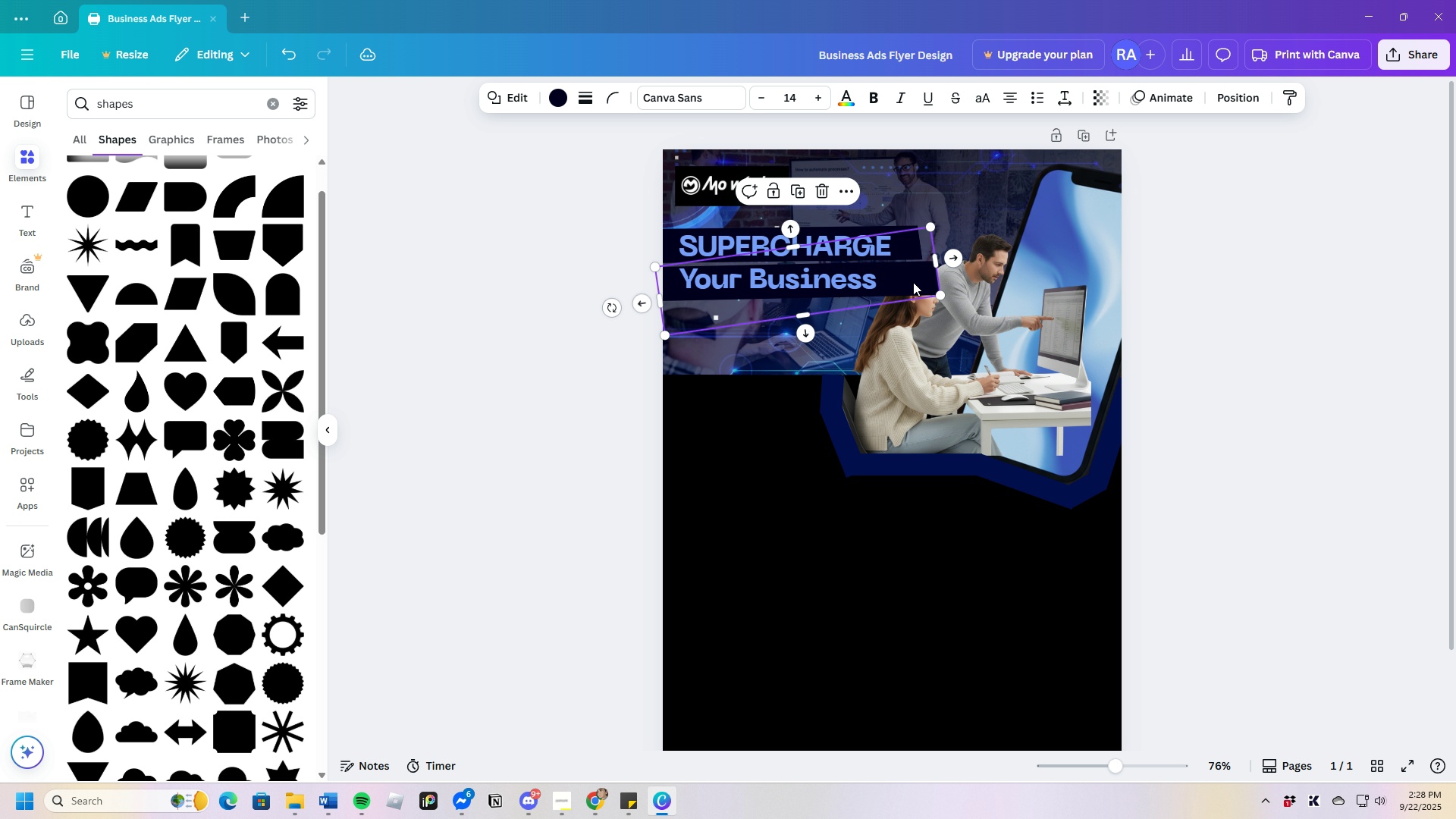 
left_click([913, 282])
 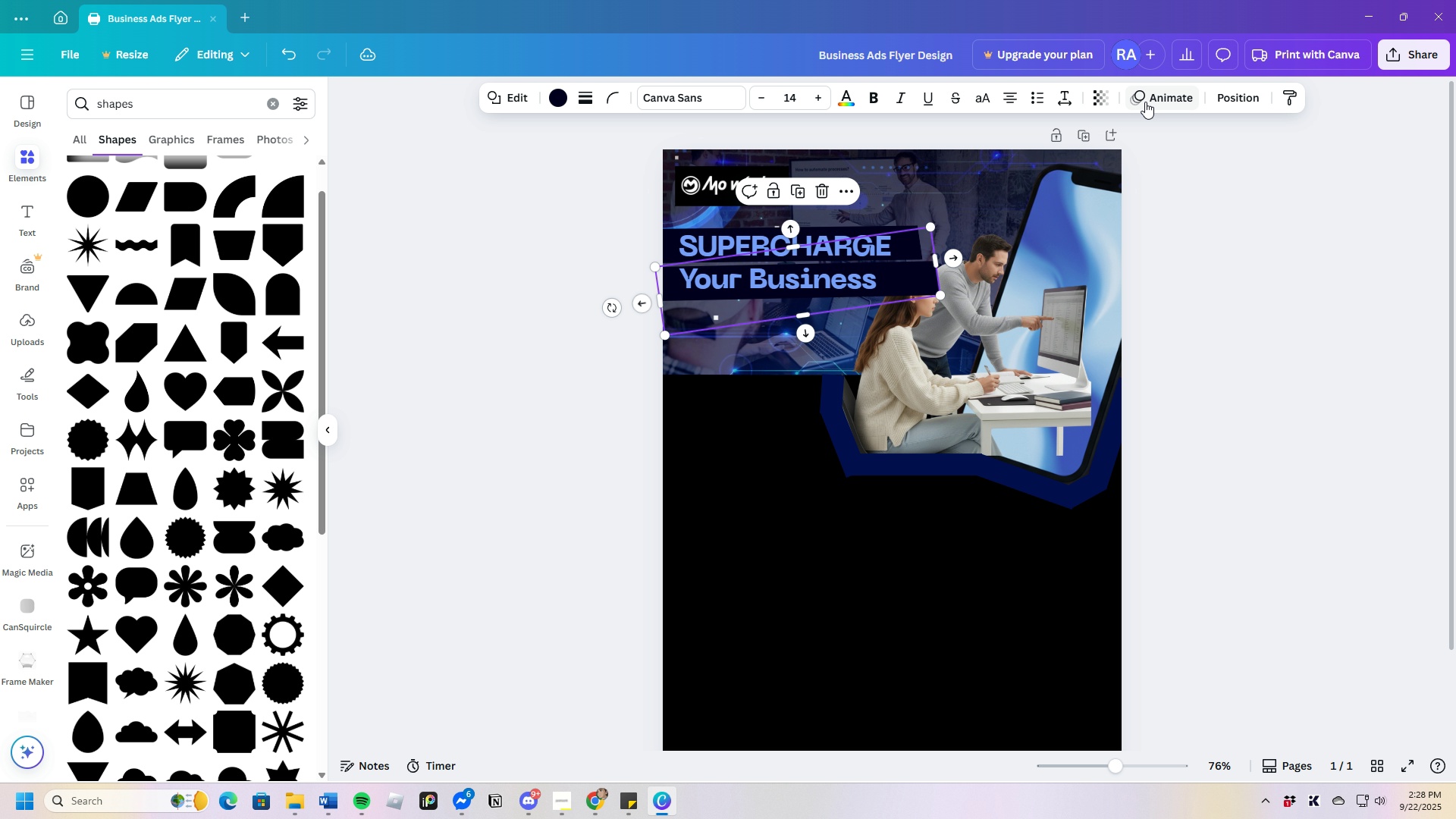 
left_click_drag(start_coordinate=[1240, 102], to_coordinate=[1236, 102])
 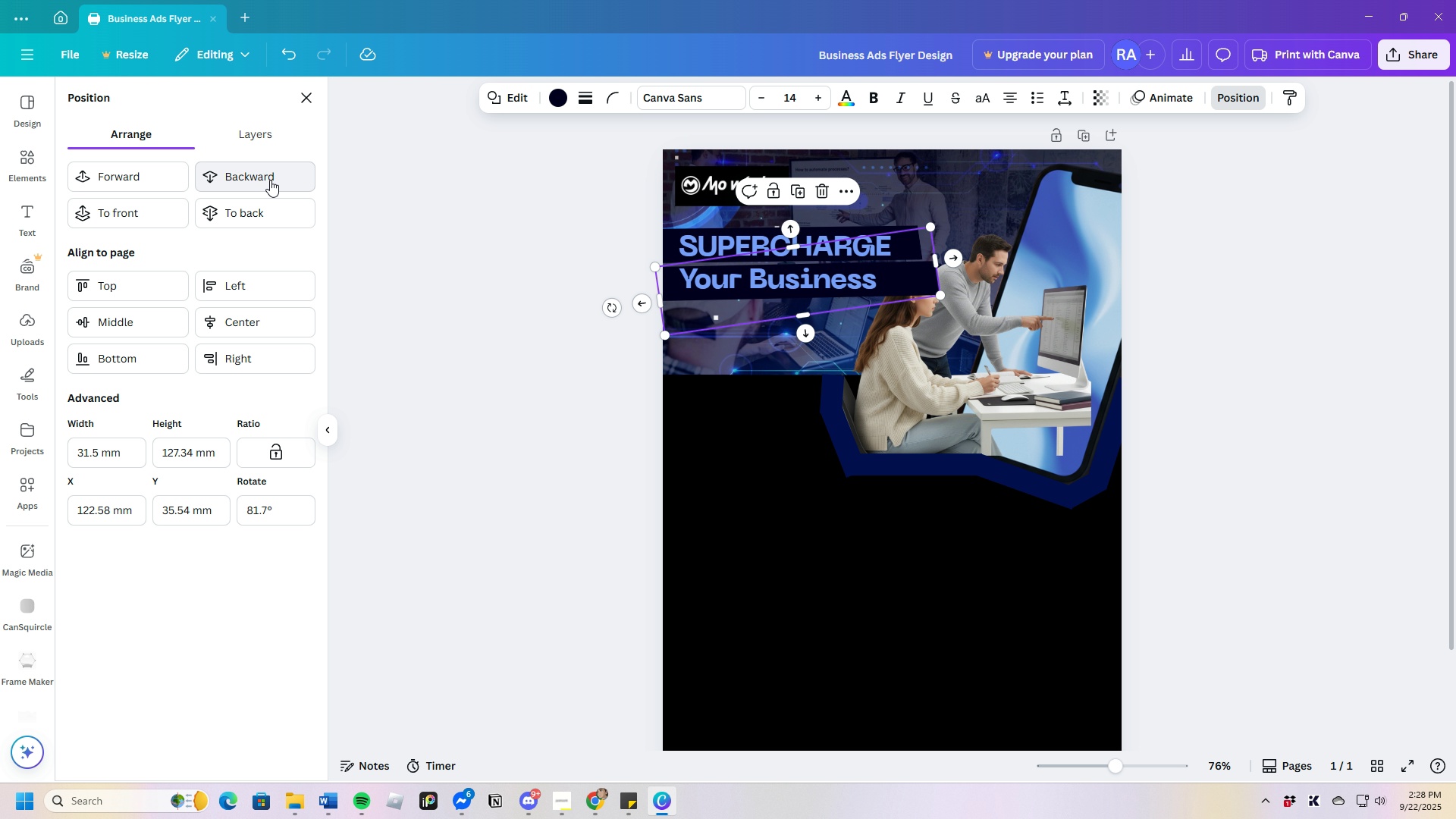 
left_click([270, 180])
 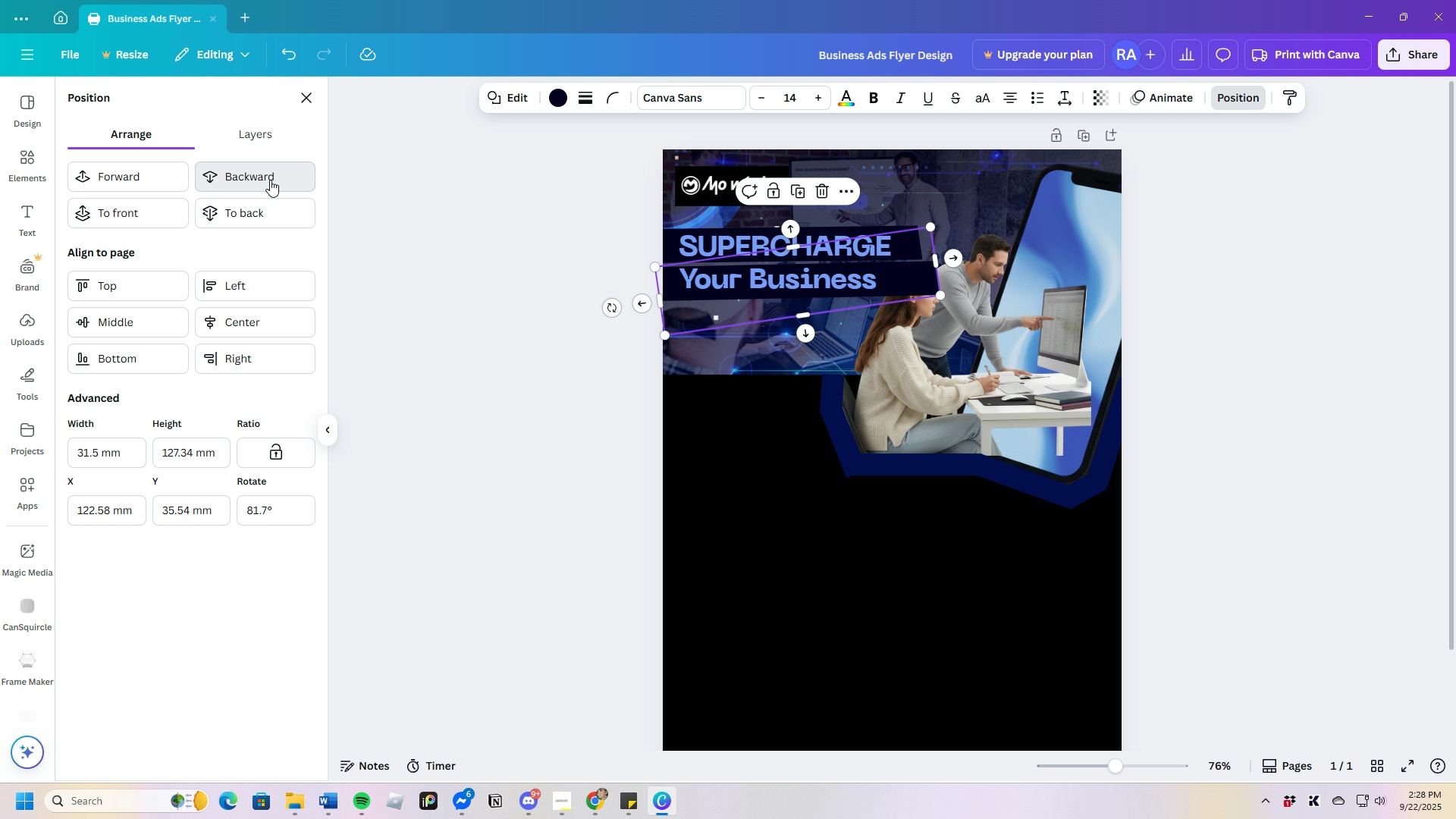 
left_click([270, 180])
 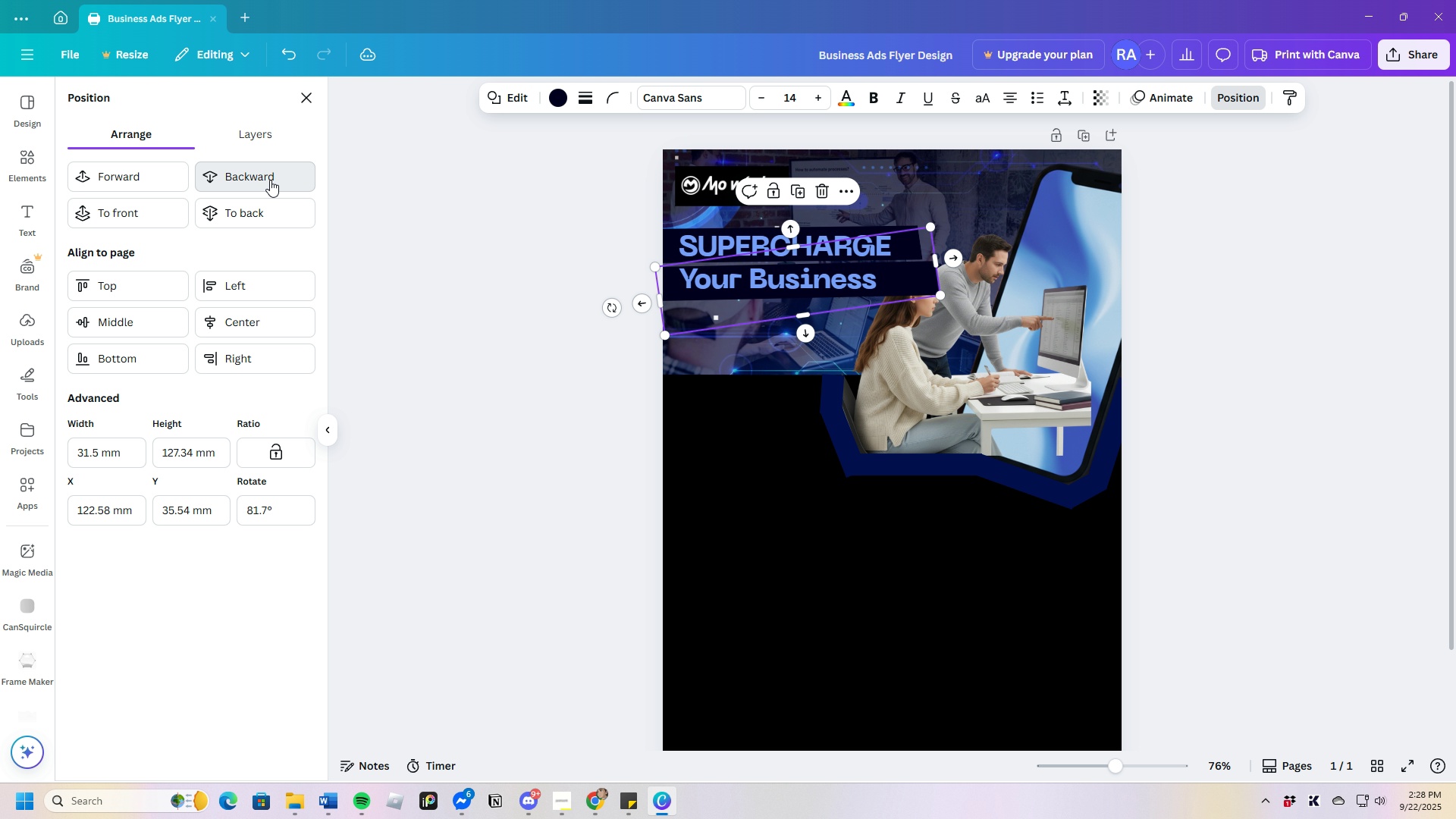 
left_click([270, 180])
 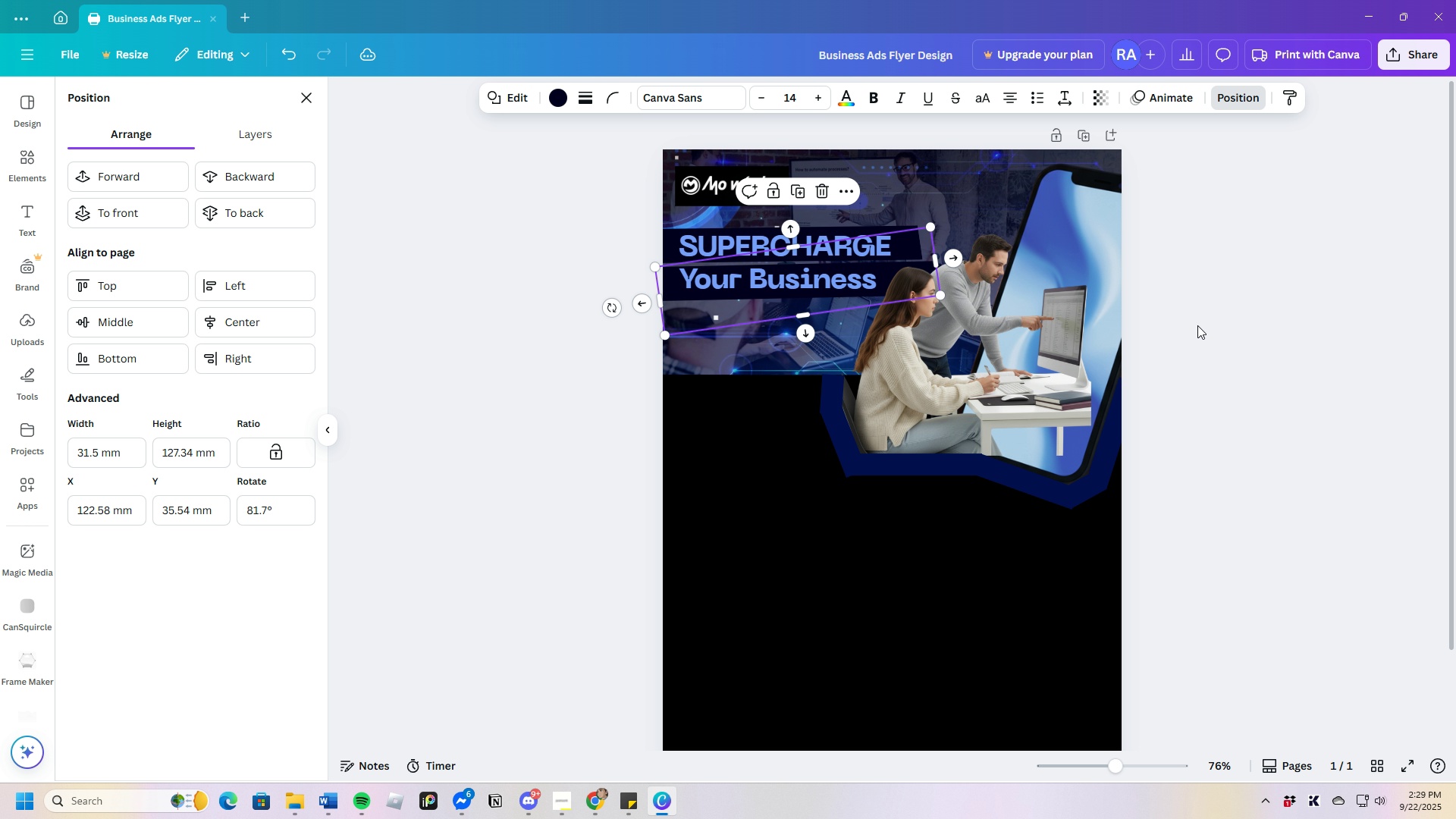 
left_click([1222, 325])
 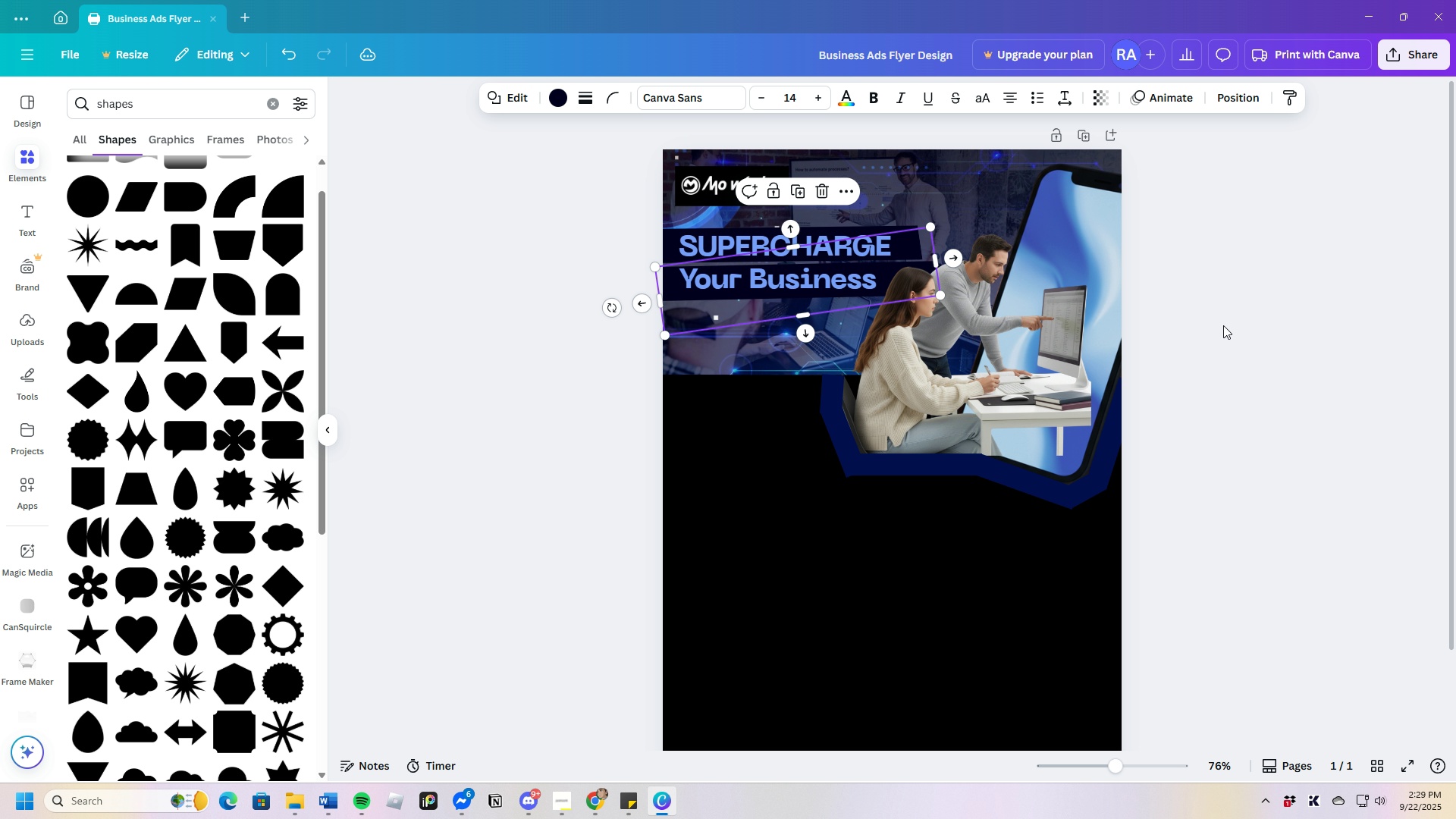 
left_click([1223, 325])
 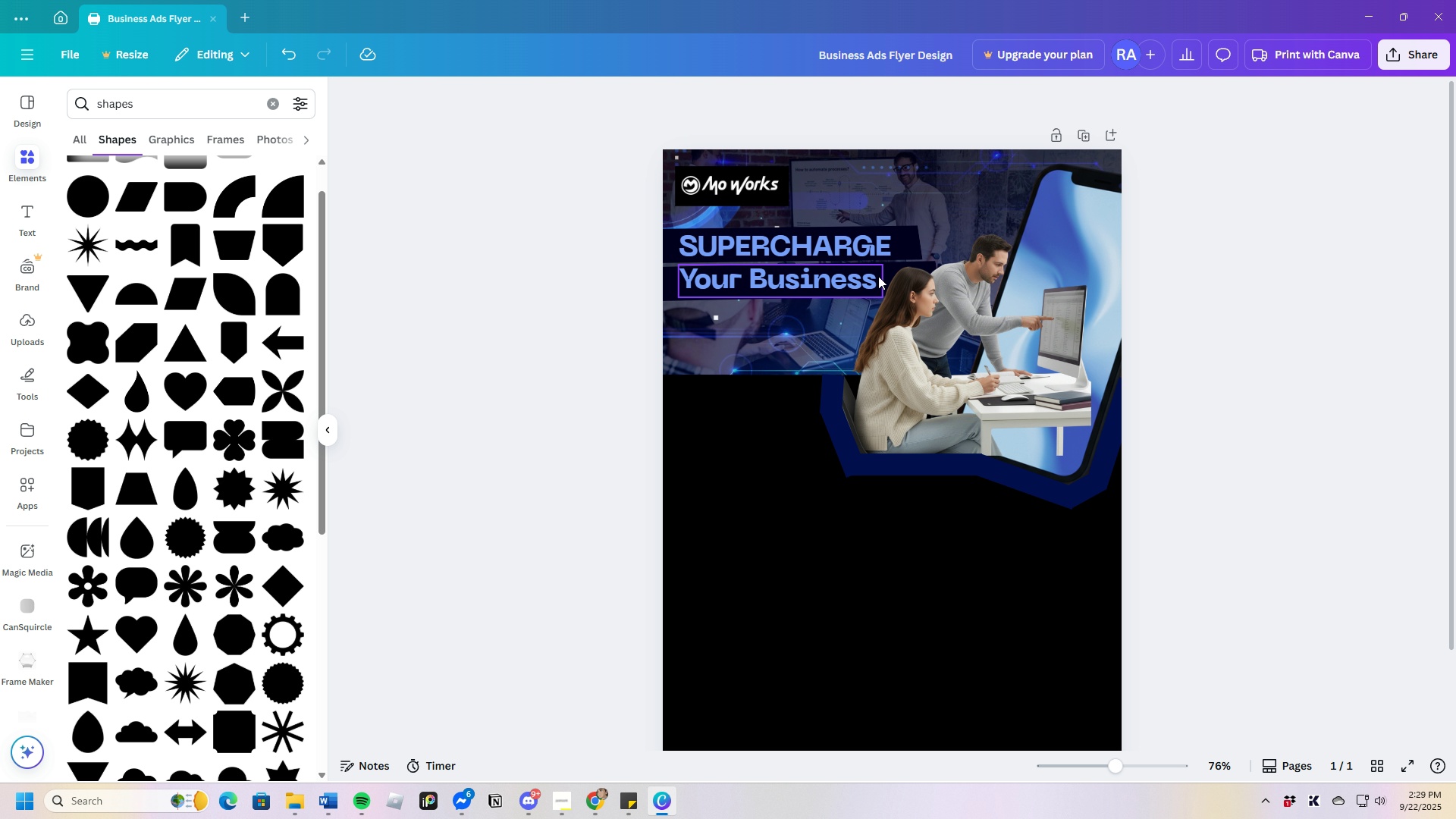 
left_click([892, 276])
 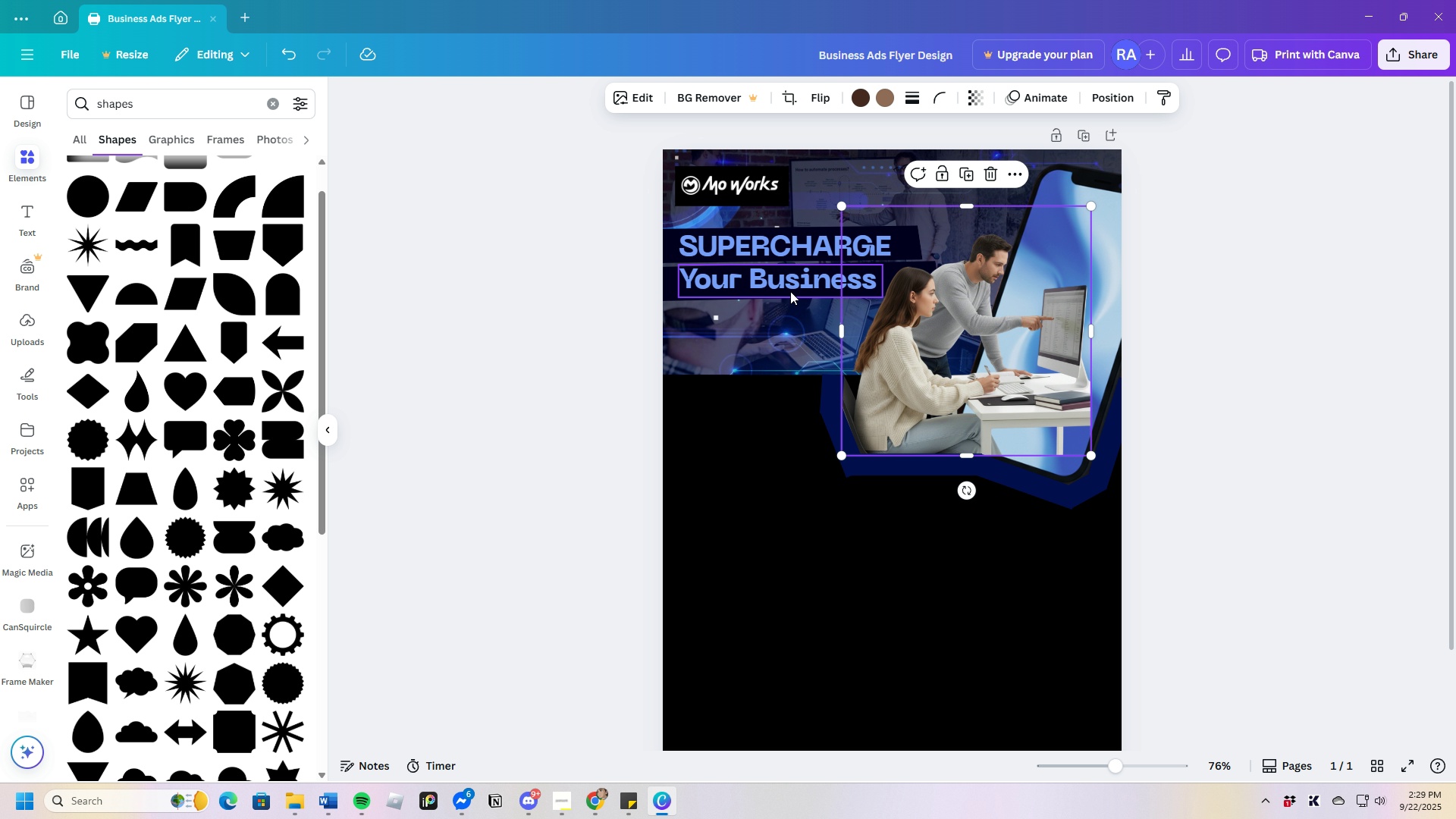 
left_click([790, 292])
 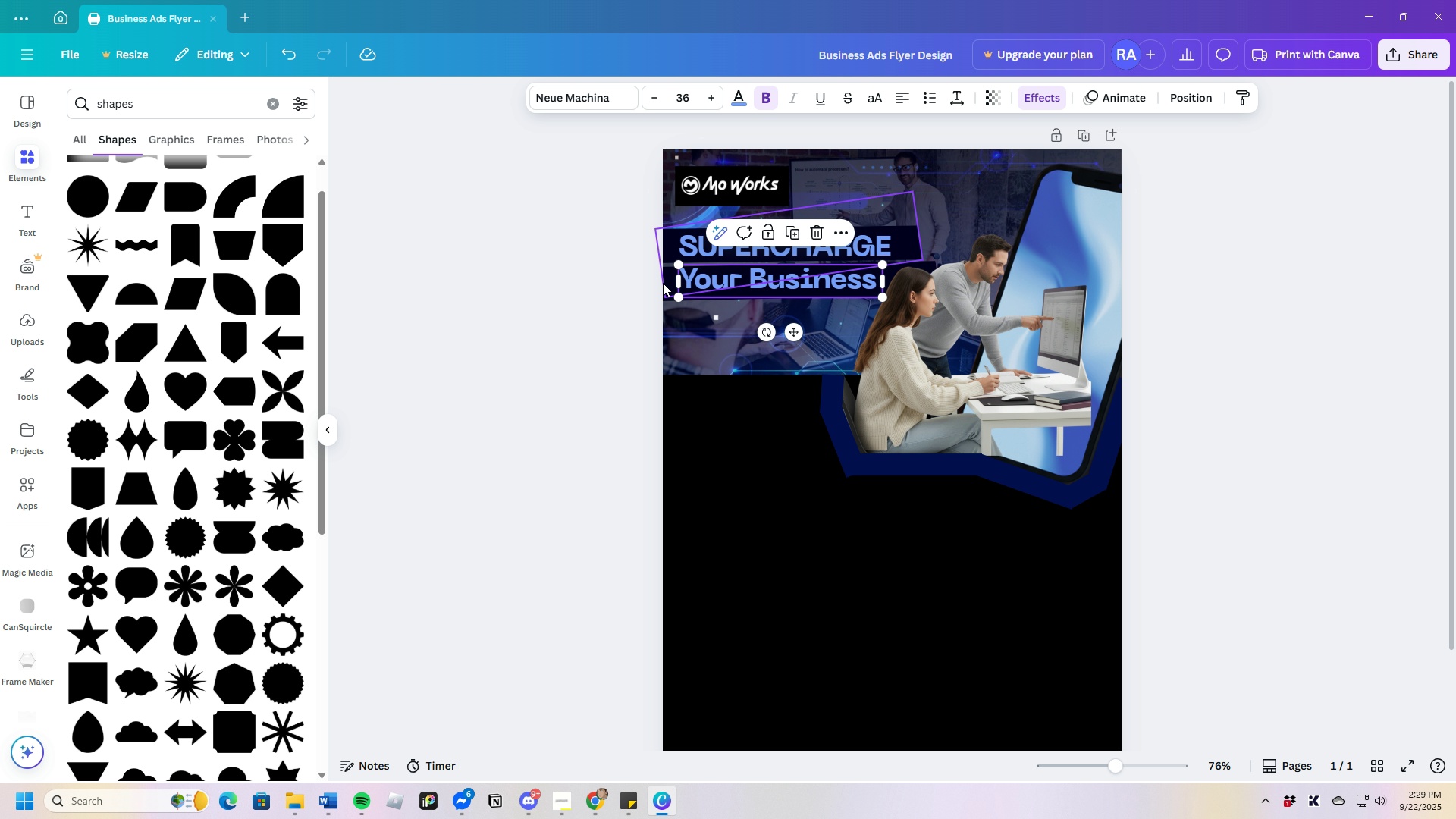 
left_click([664, 283])
 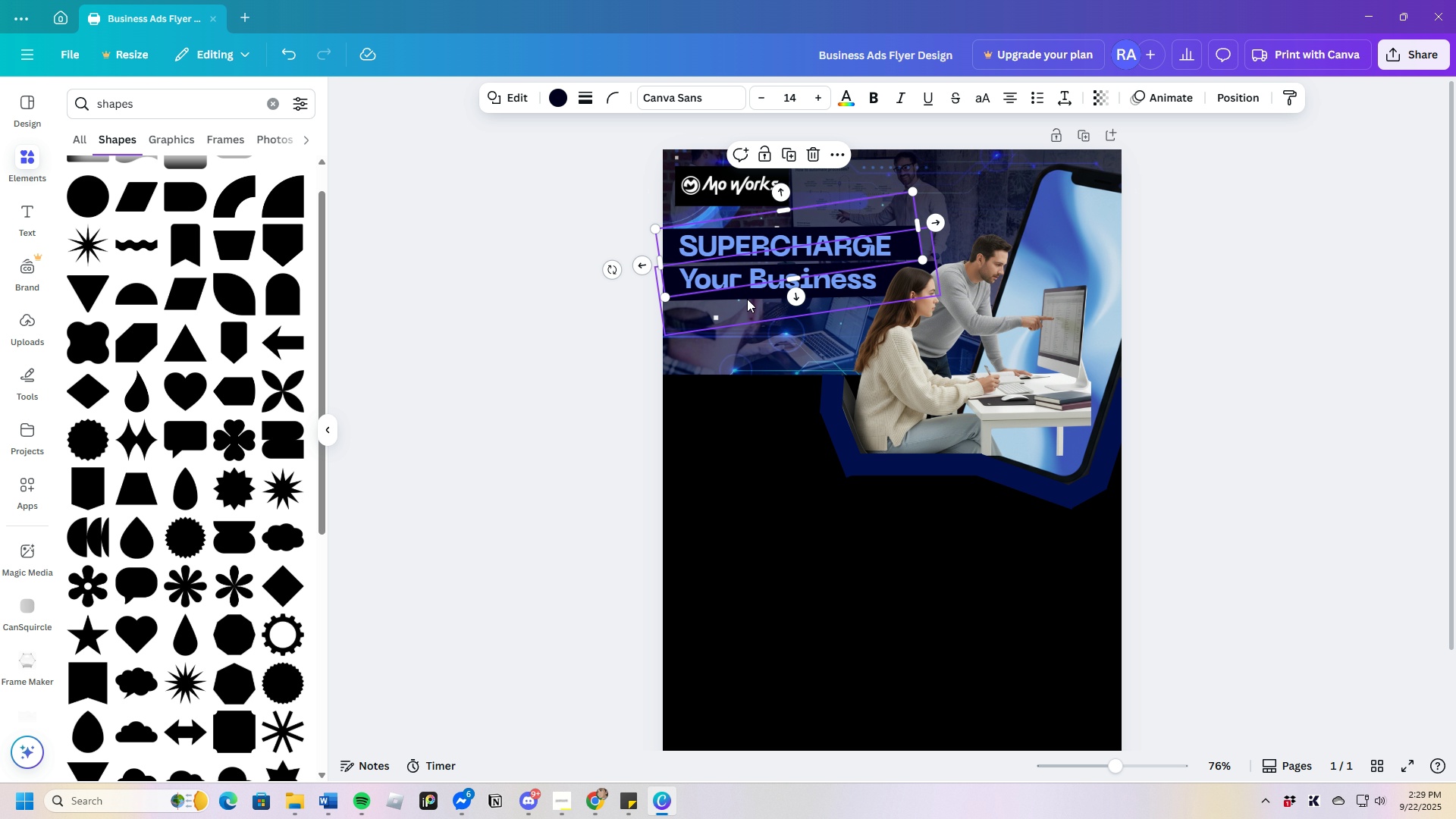 
left_click([748, 297])
 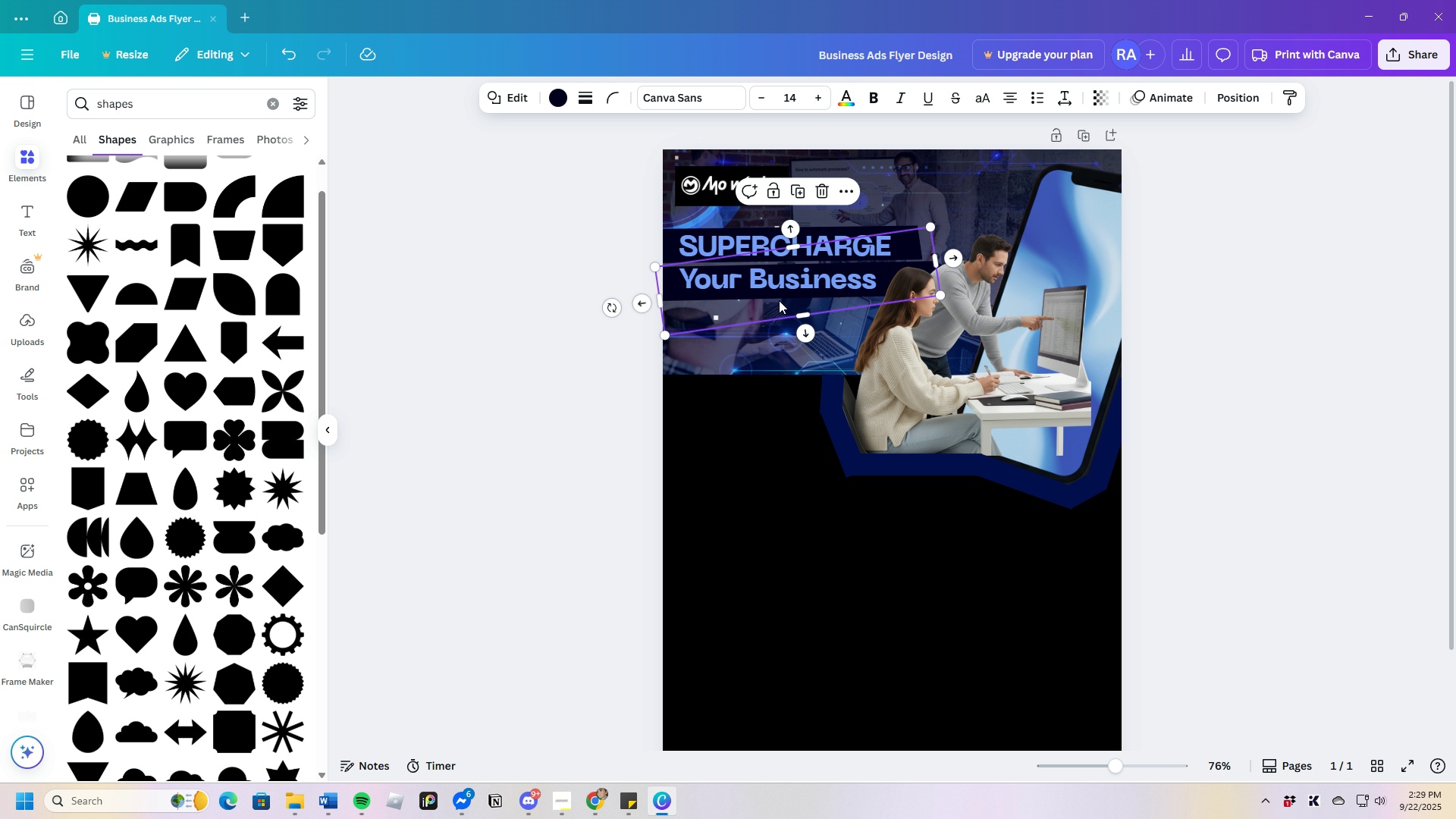 
left_click([779, 300])
 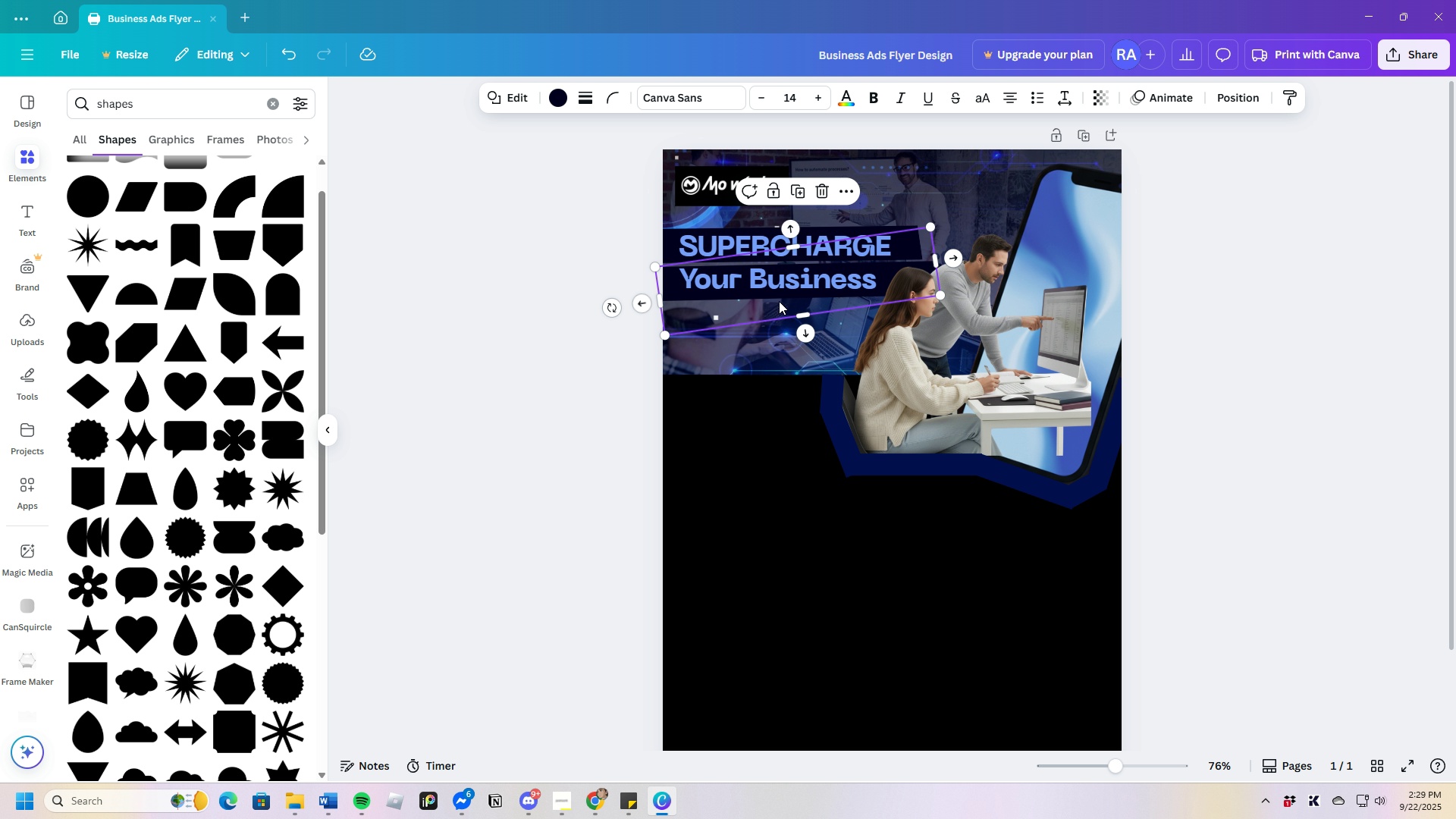 
left_click_drag(start_coordinate=[779, 301], to_coordinate=[779, 309])
 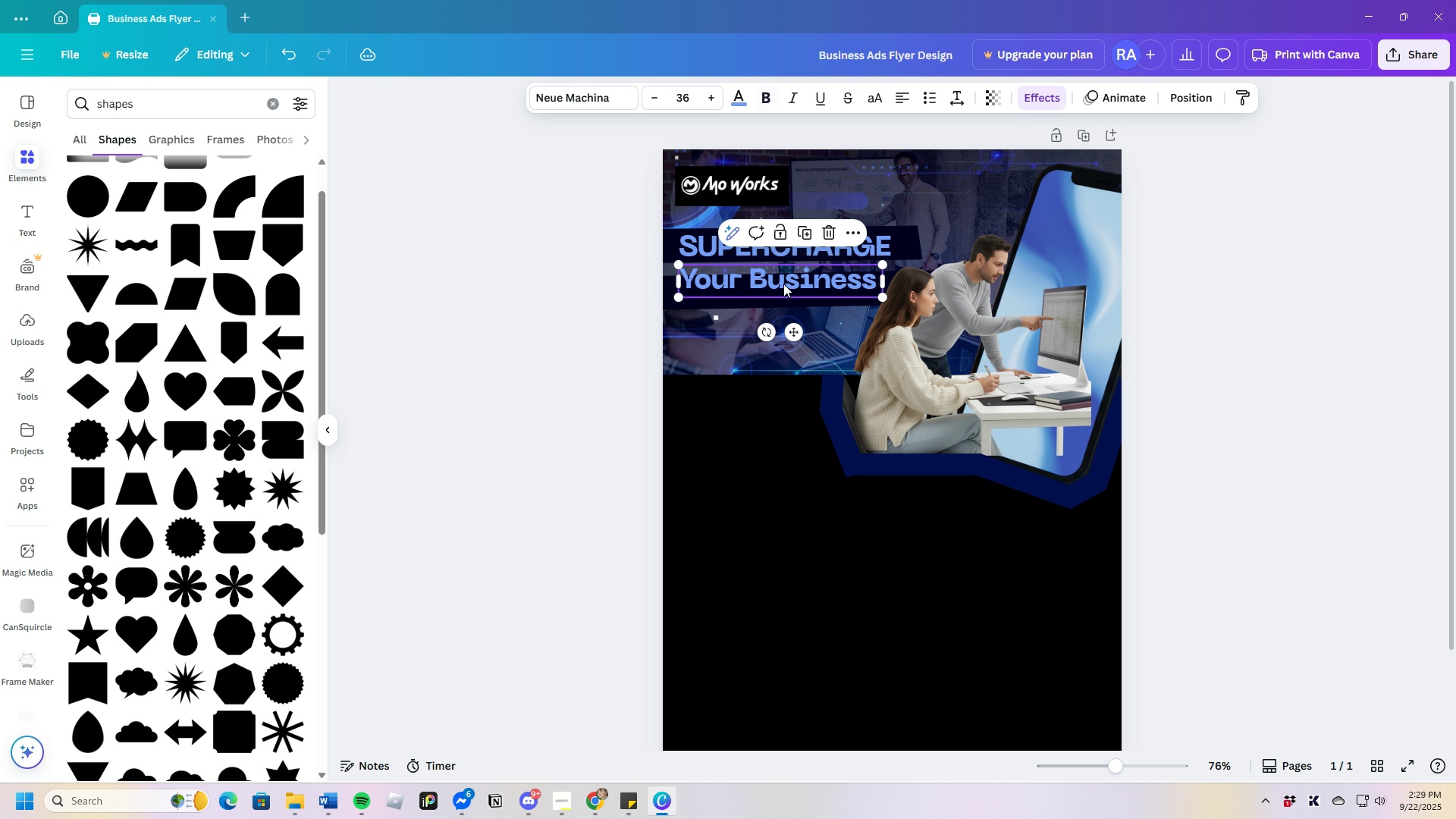 
left_click([783, 284])
 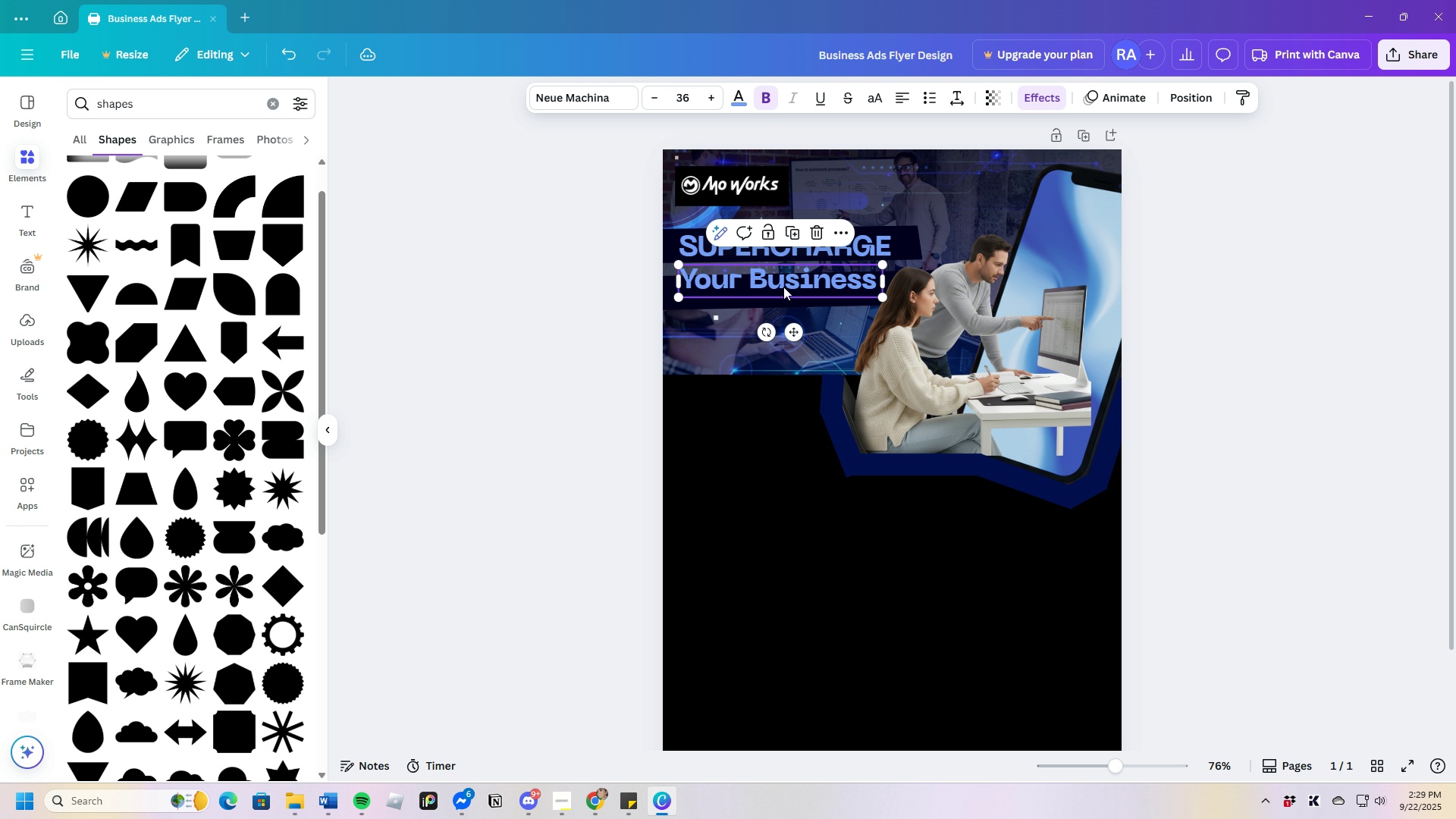 
left_click_drag(start_coordinate=[783, 284], to_coordinate=[783, 291])
 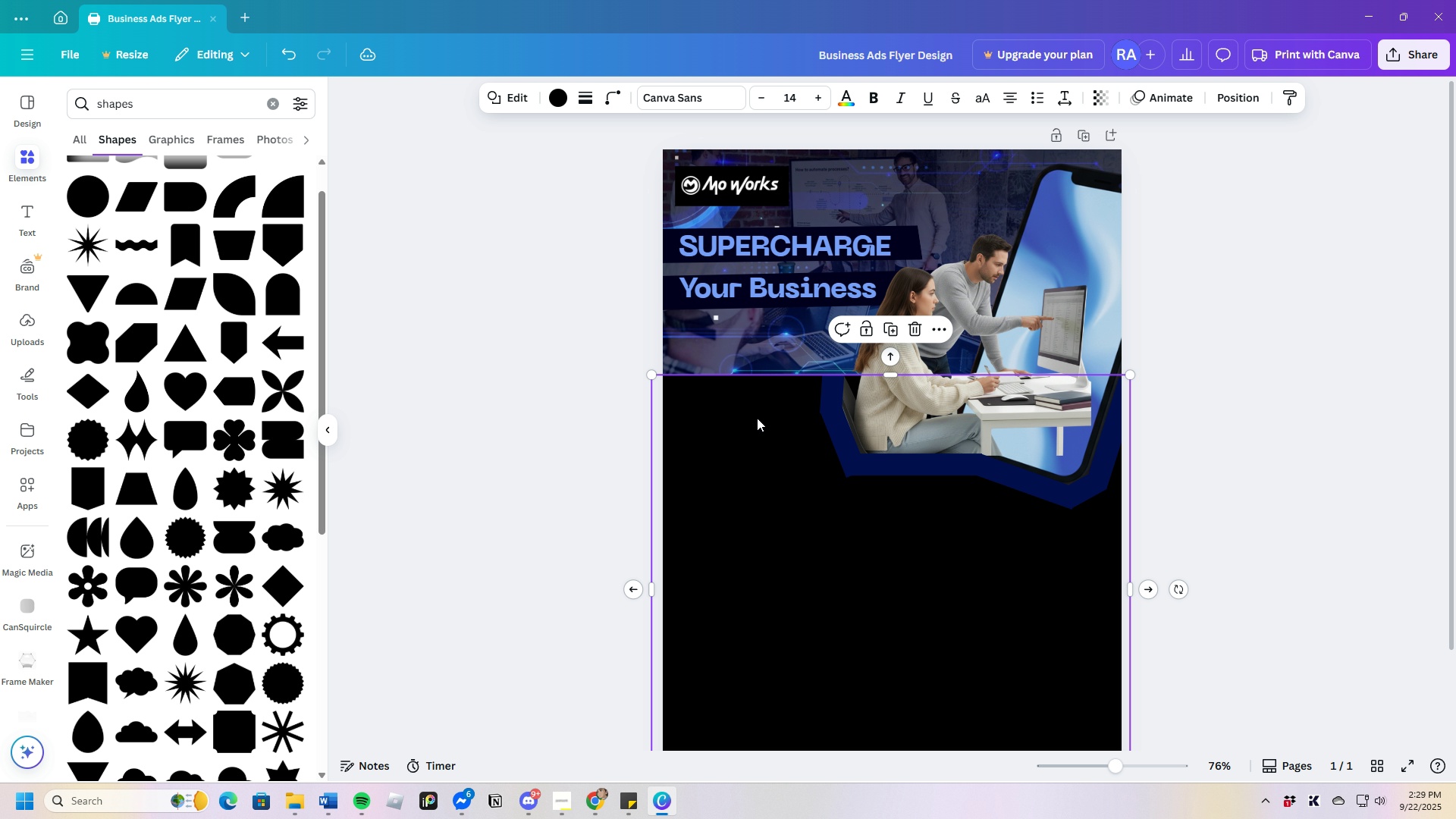 
left_click([757, 418])
 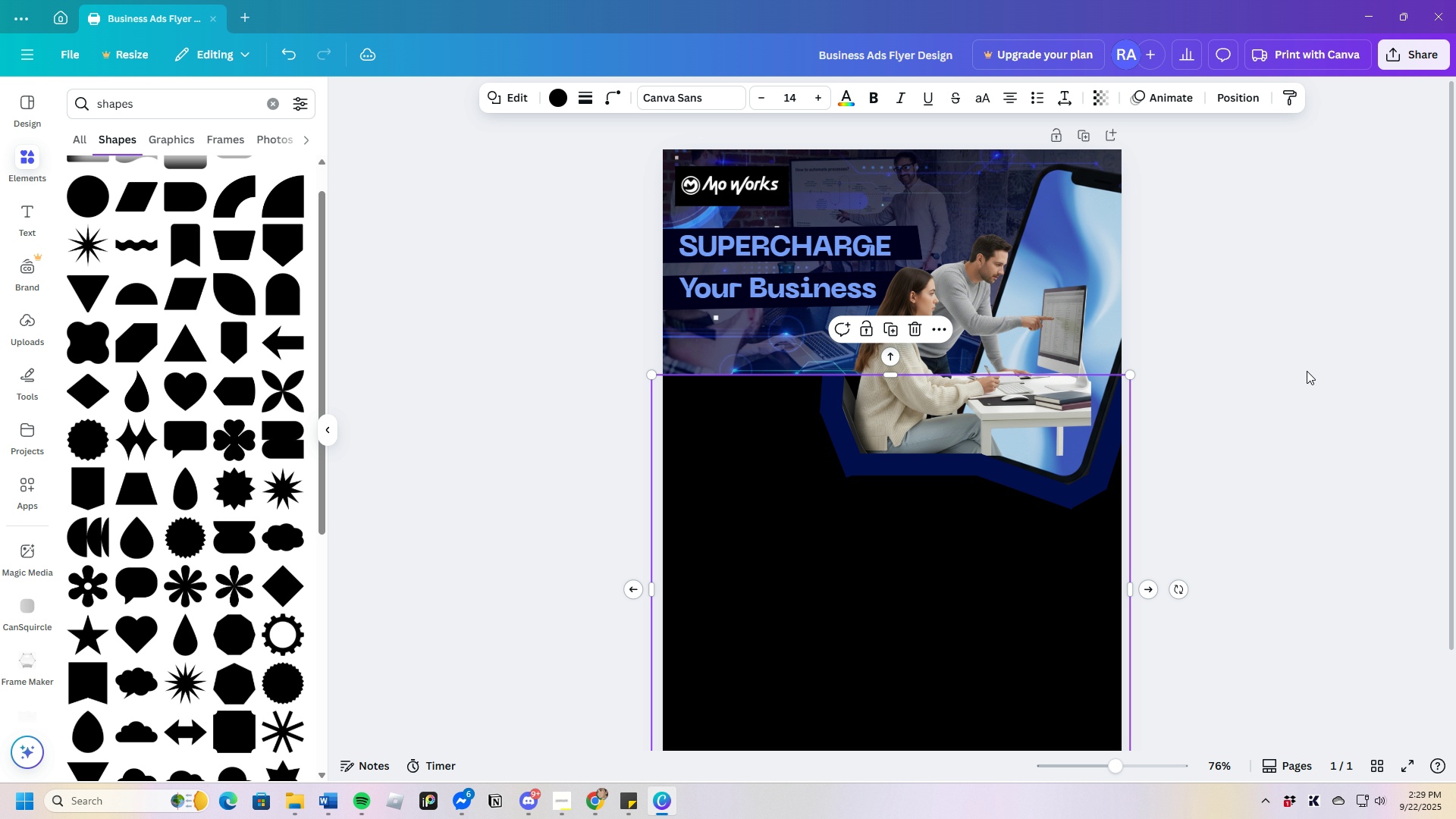 
left_click([1307, 370])
 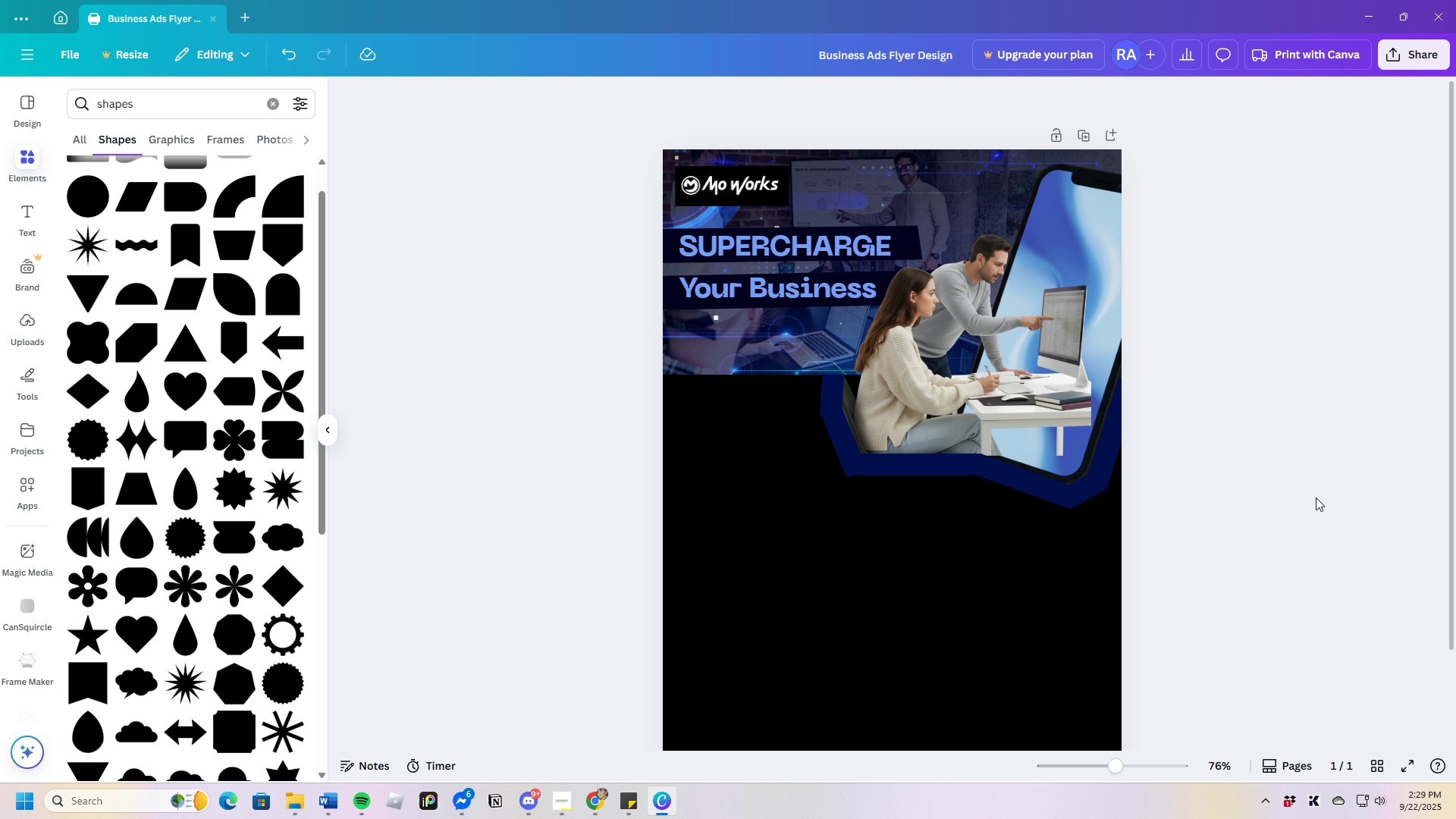 
wait(17.74)
 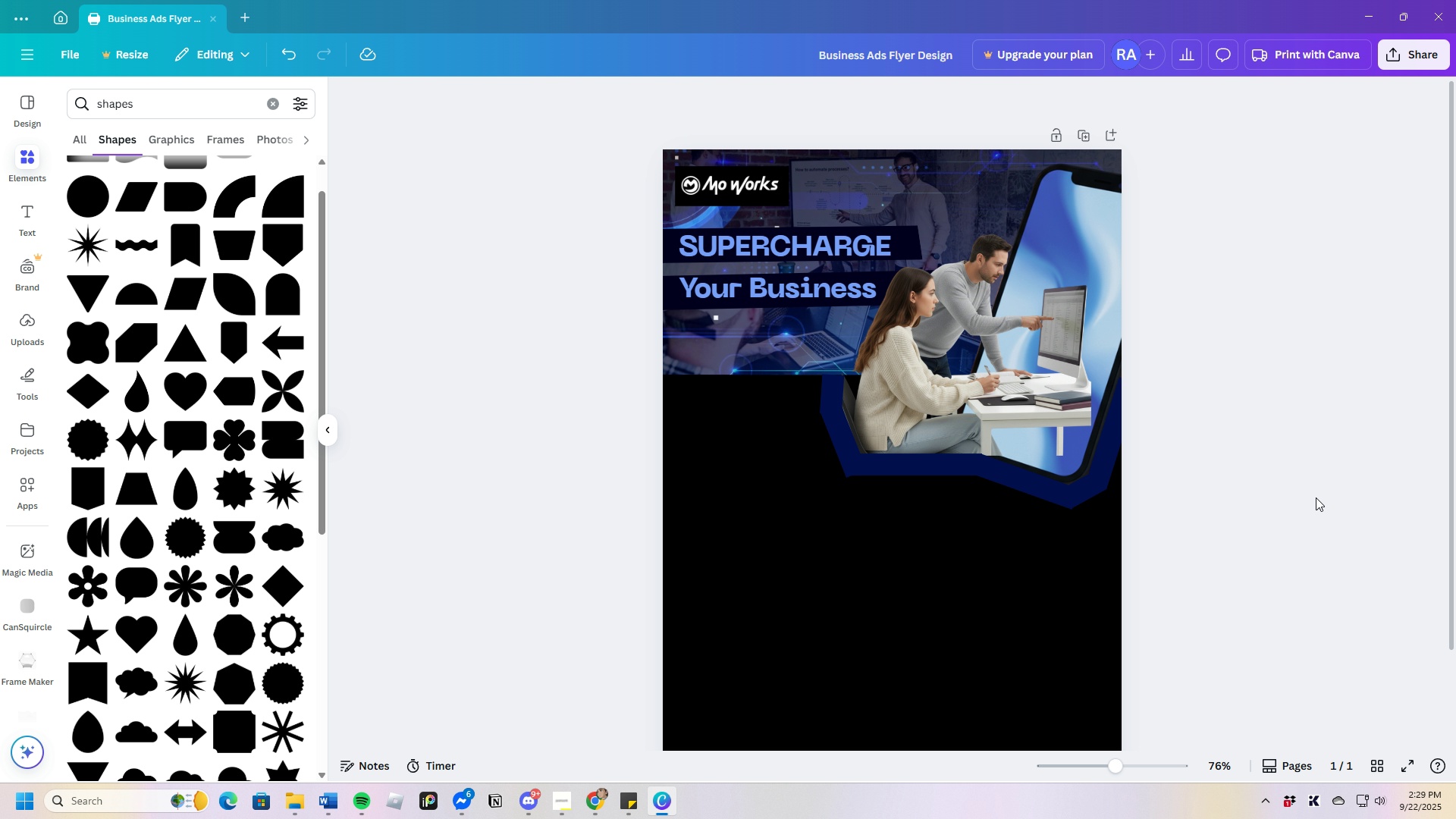 
left_click([670, 257])
 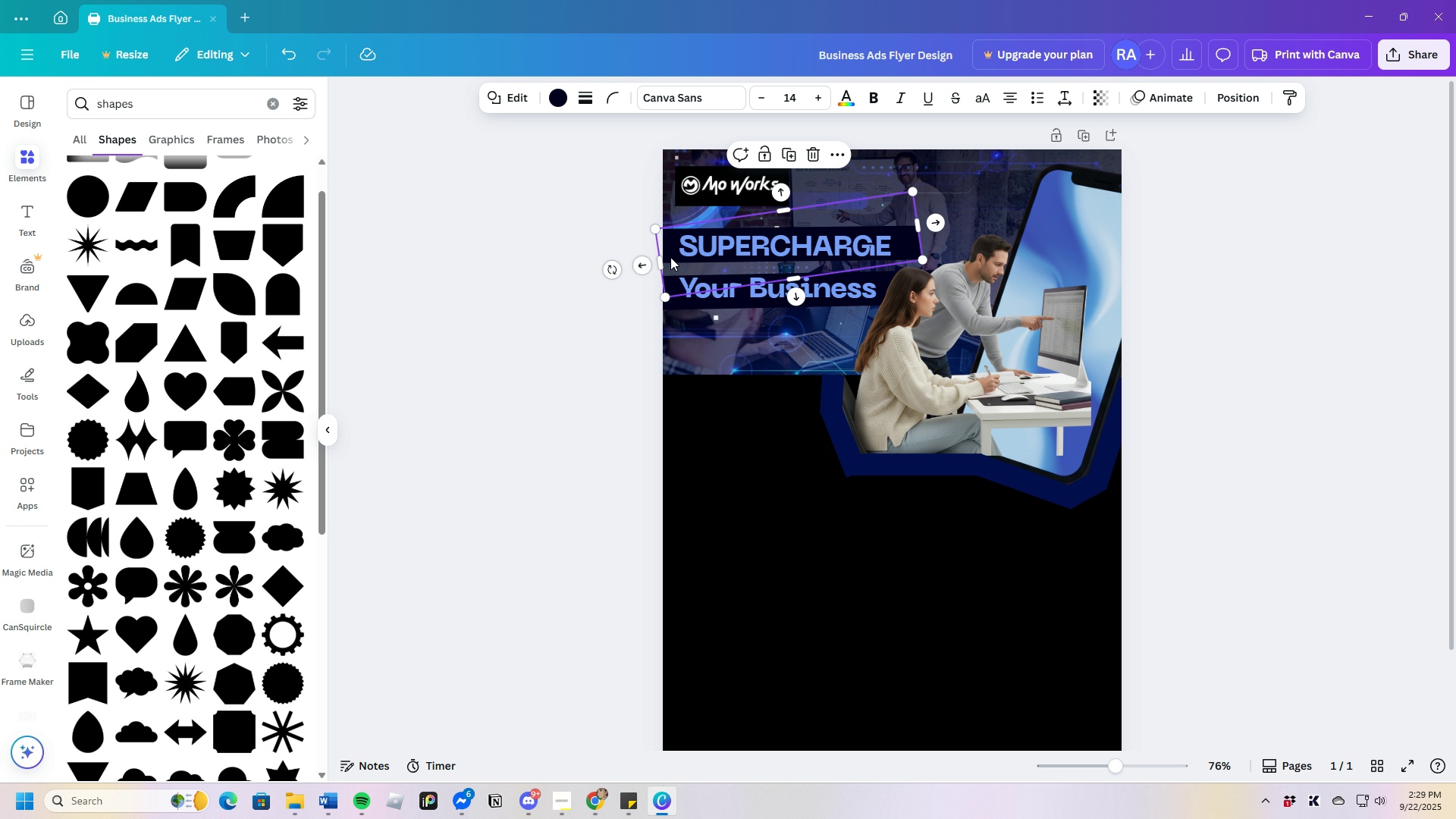 
key(Control+C)
 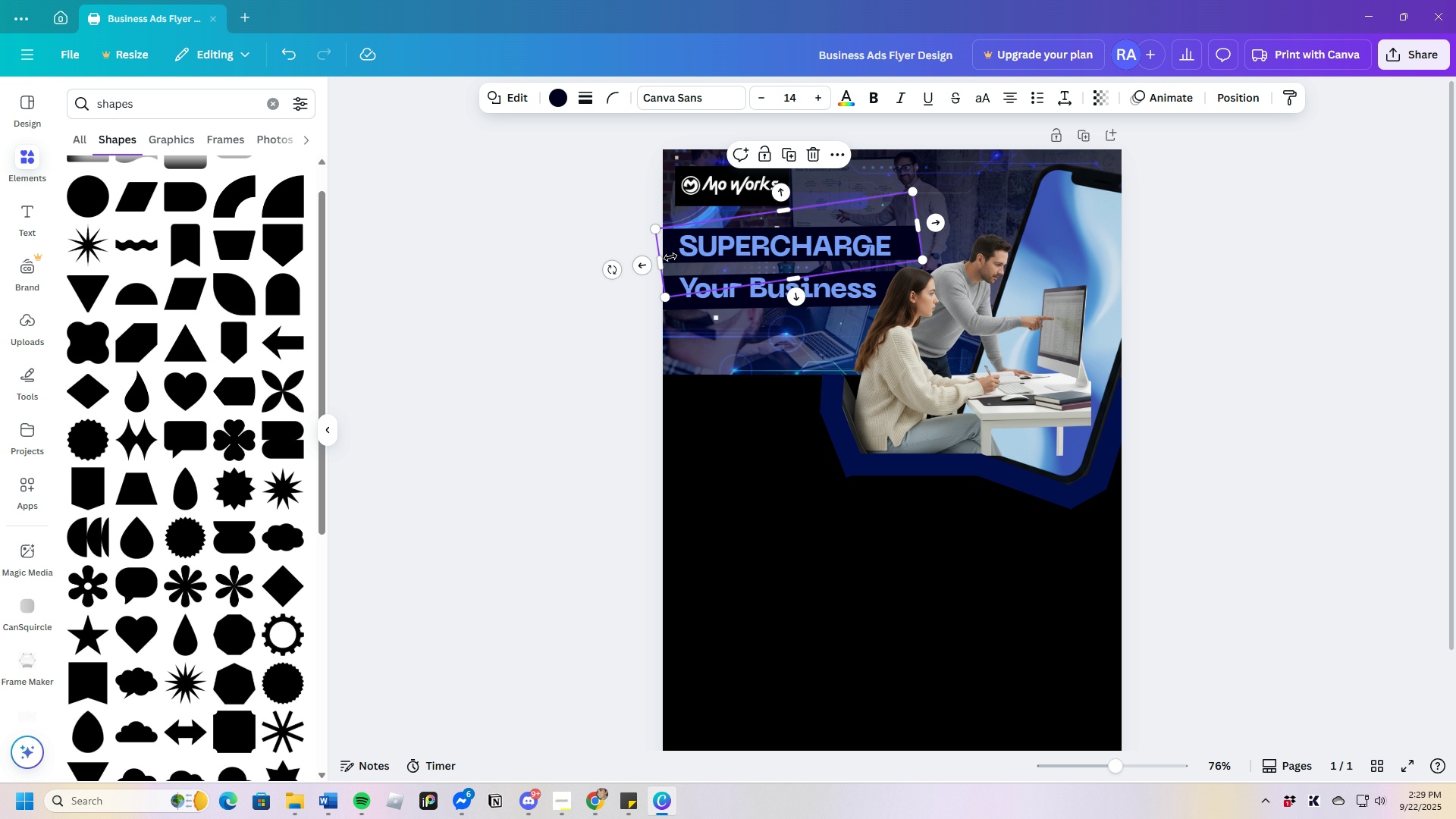 
key(Control+V)
 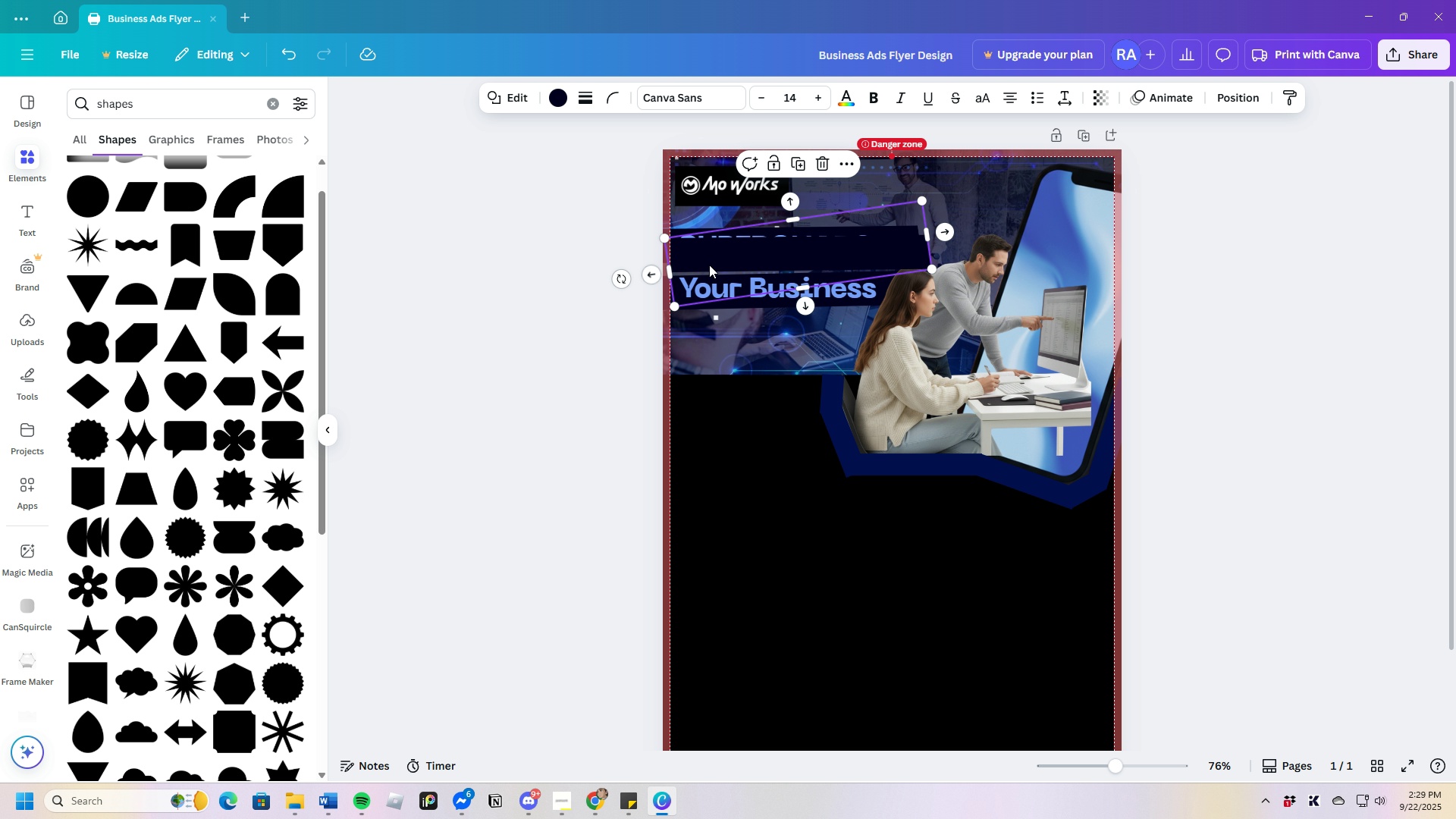 
left_click_drag(start_coordinate=[709, 264], to_coordinate=[704, 354])
 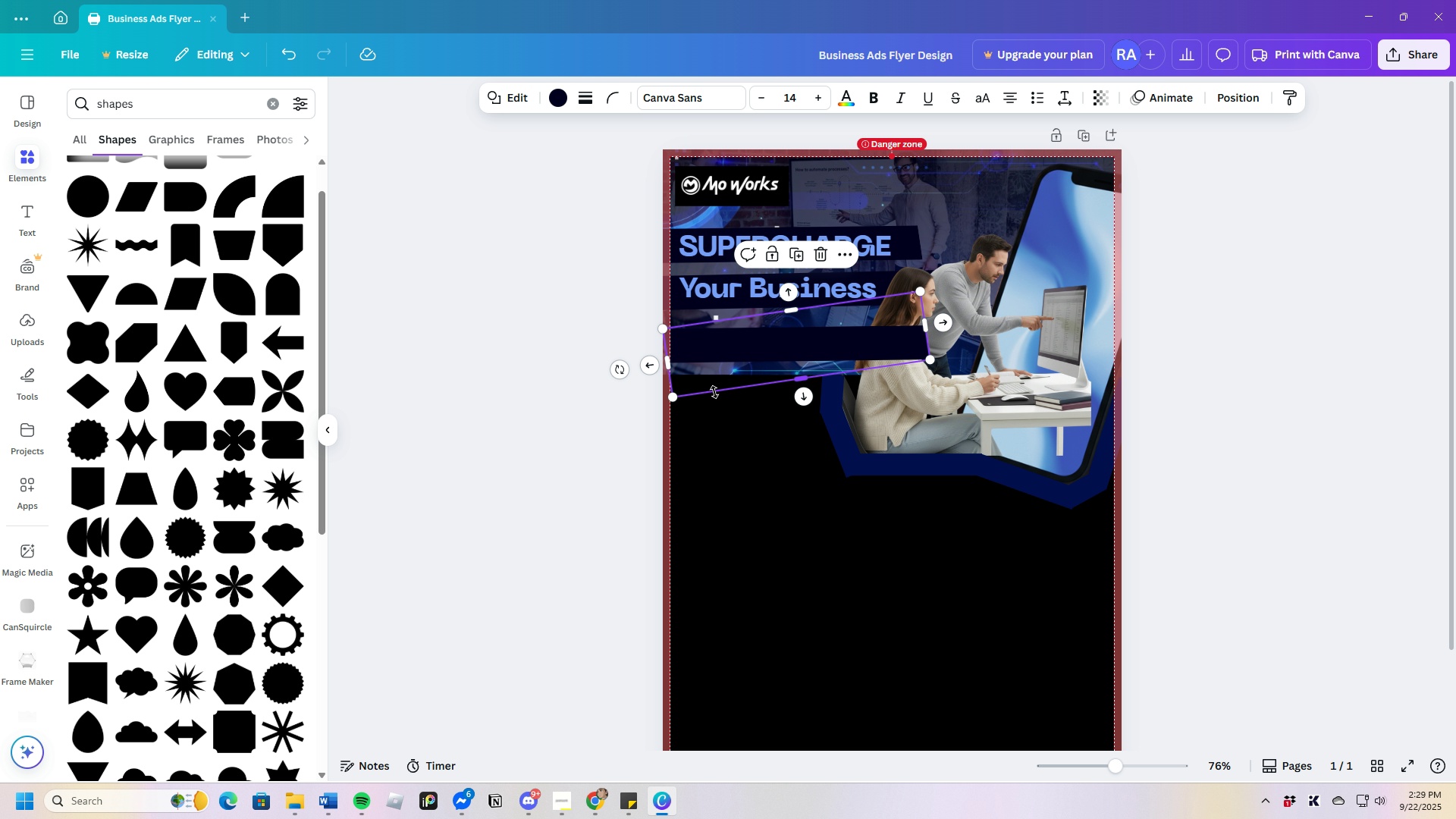 
key(Control+V)
 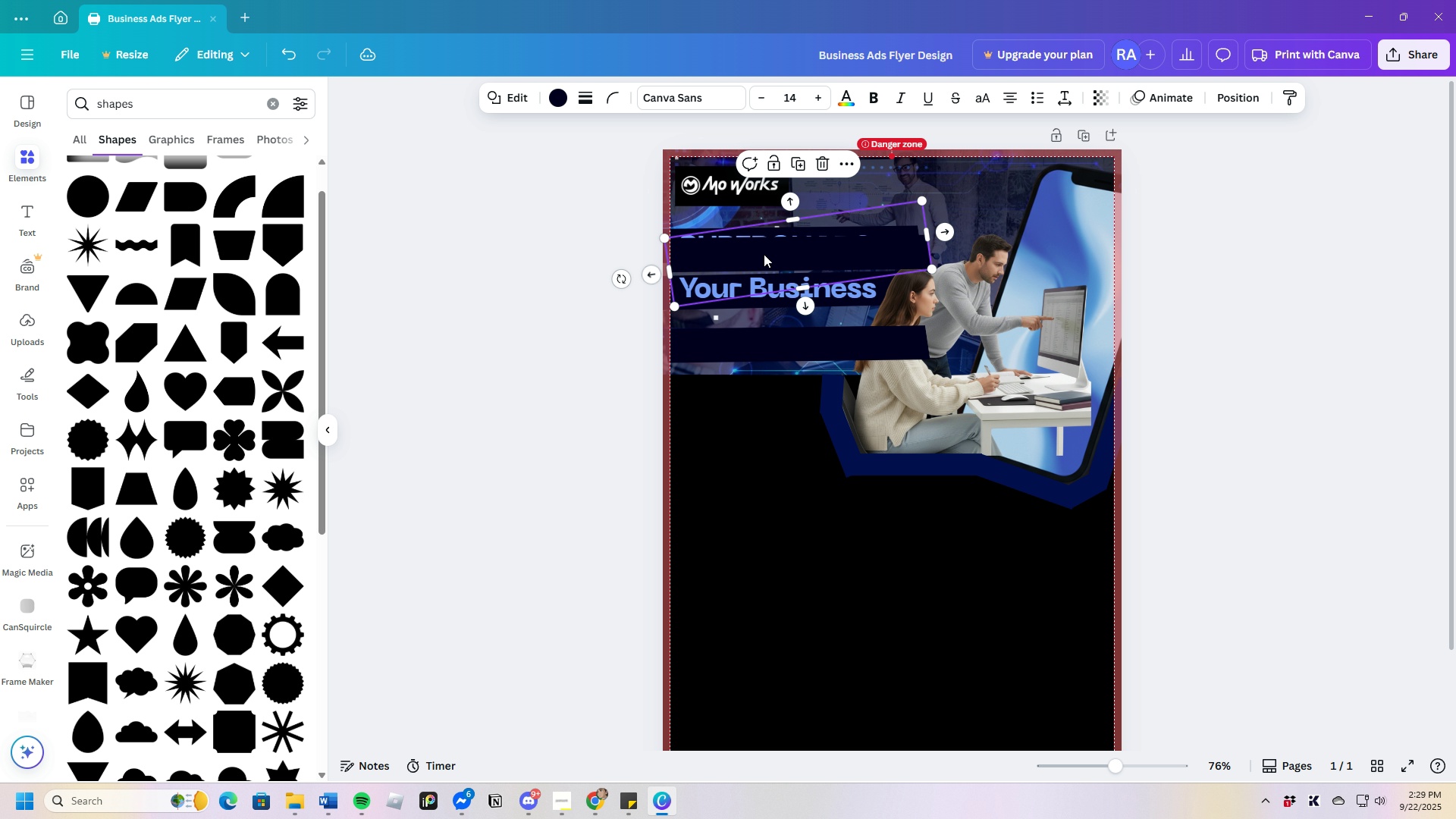 
left_click_drag(start_coordinate=[764, 254], to_coordinate=[763, 409])
 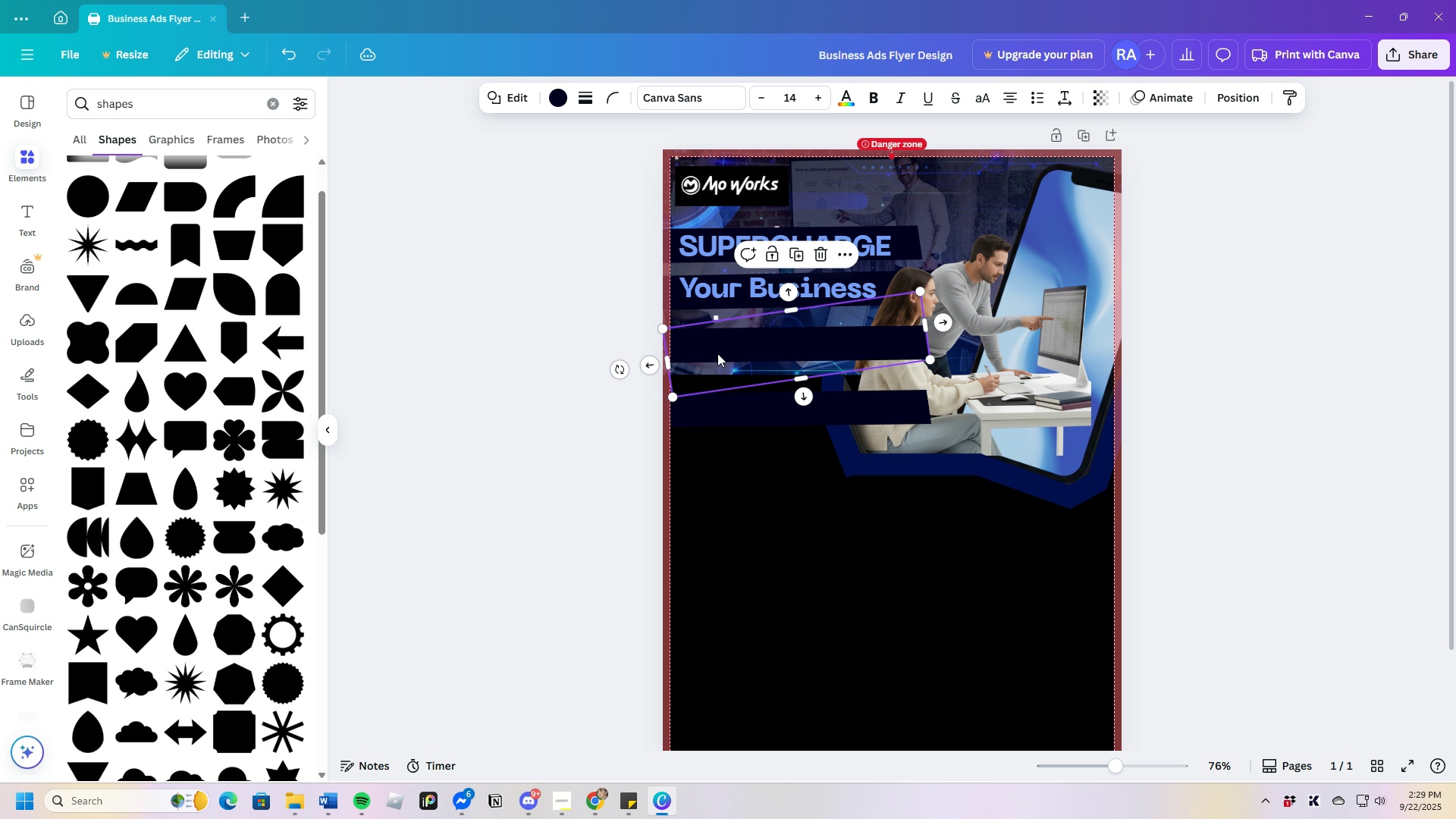 
left_click([717, 353])
 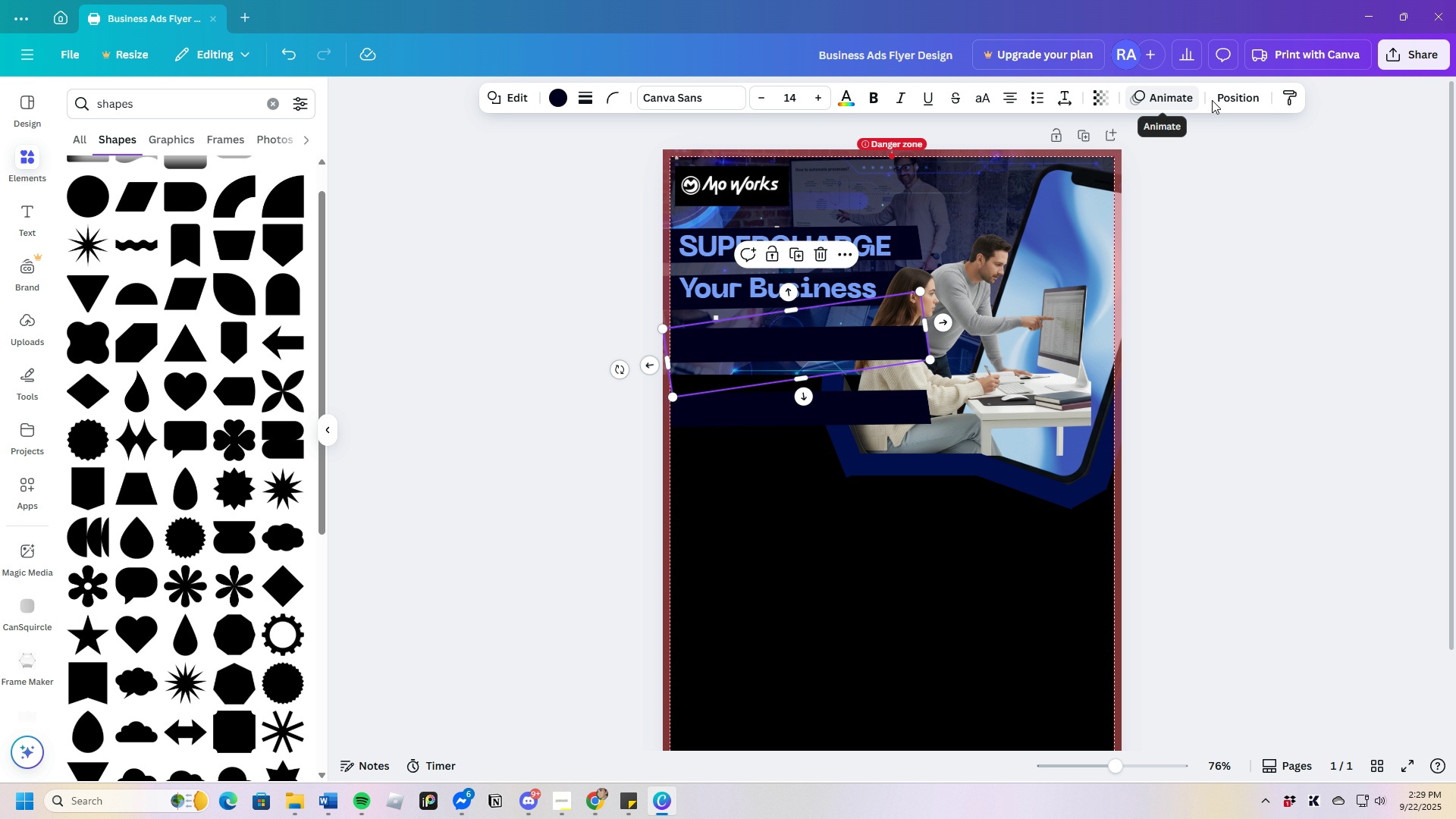 
left_click([1242, 100])
 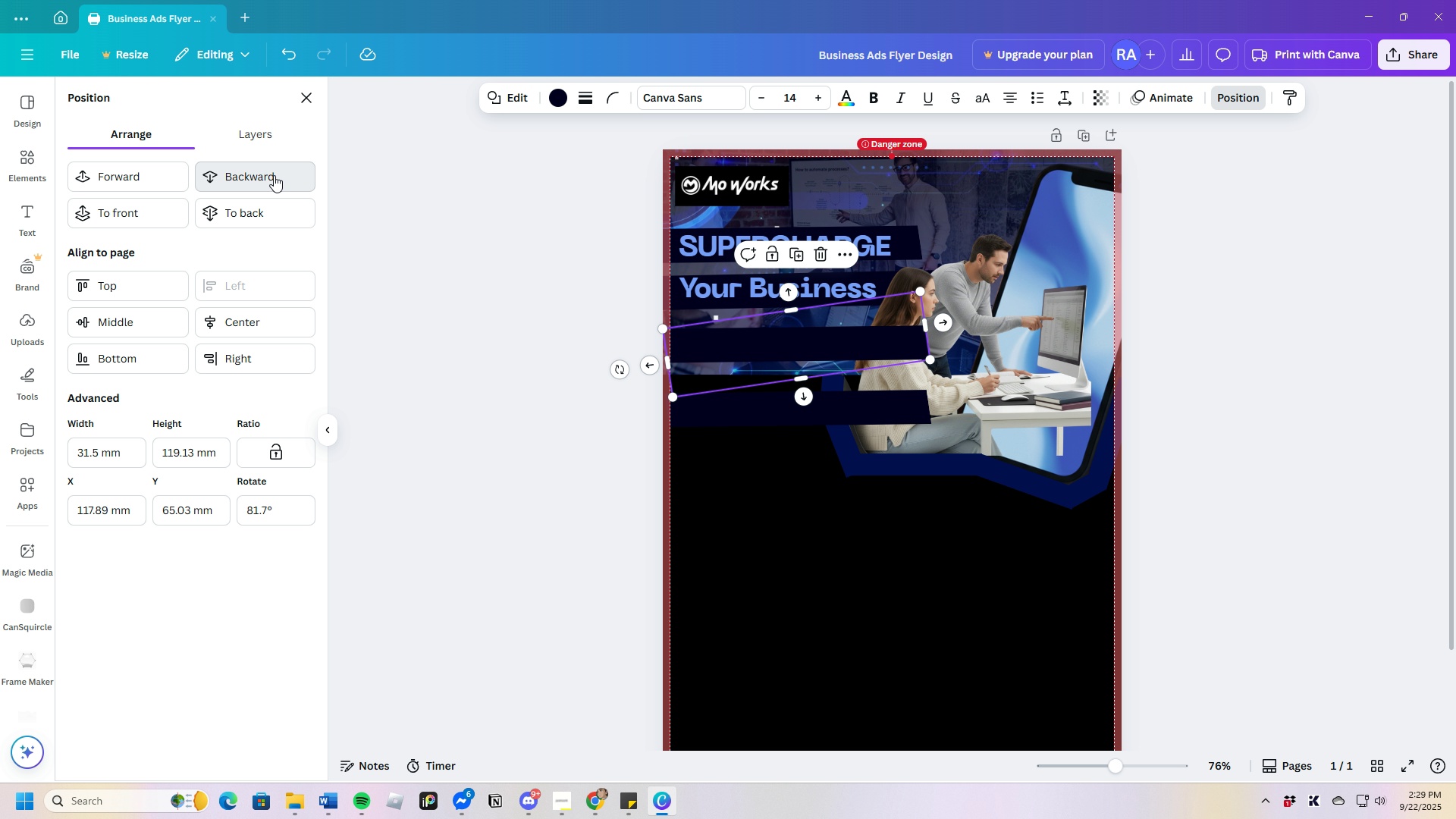 
left_click([274, 175])
 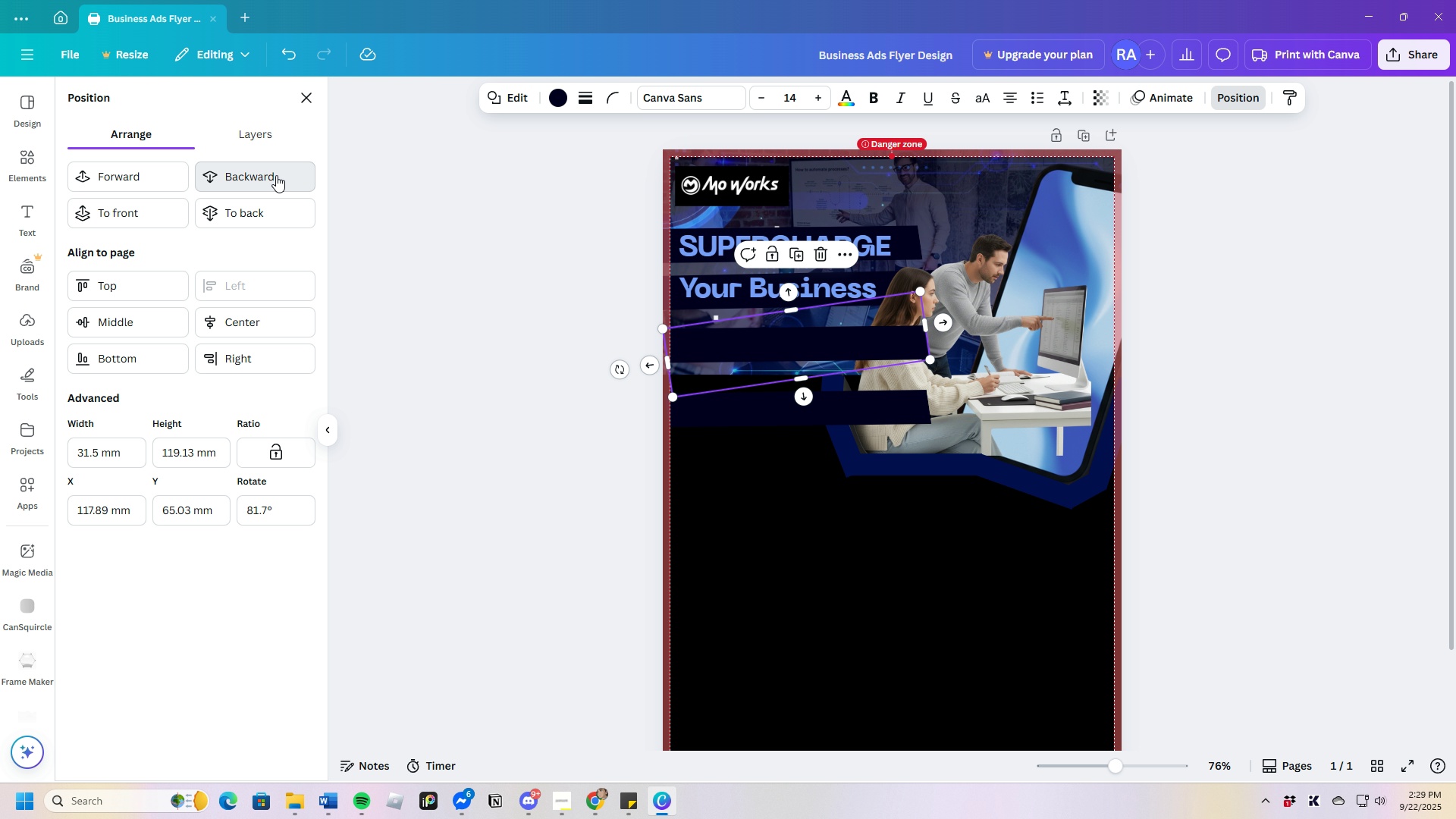 
left_click([276, 175])
 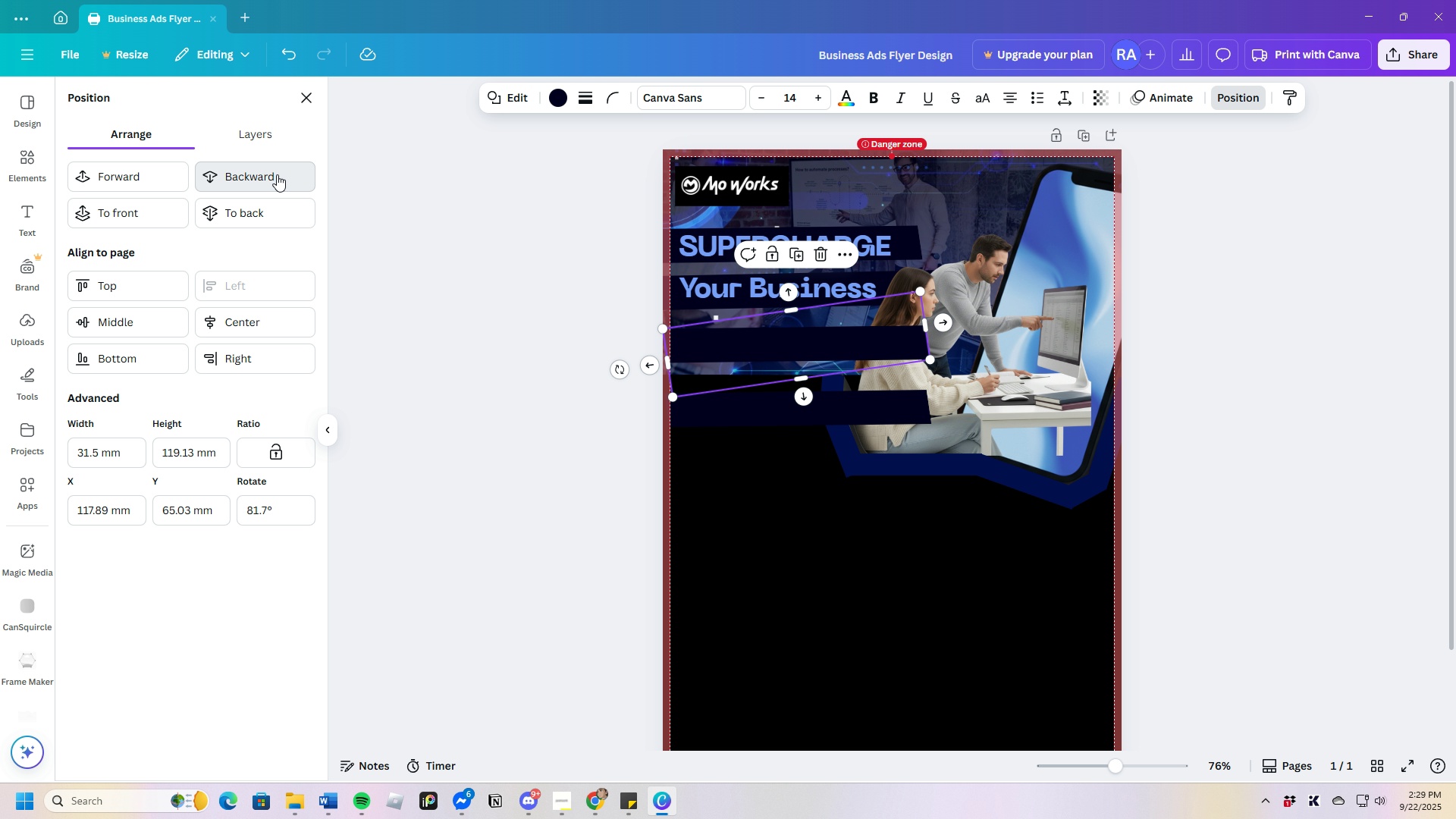 
left_click([277, 174])
 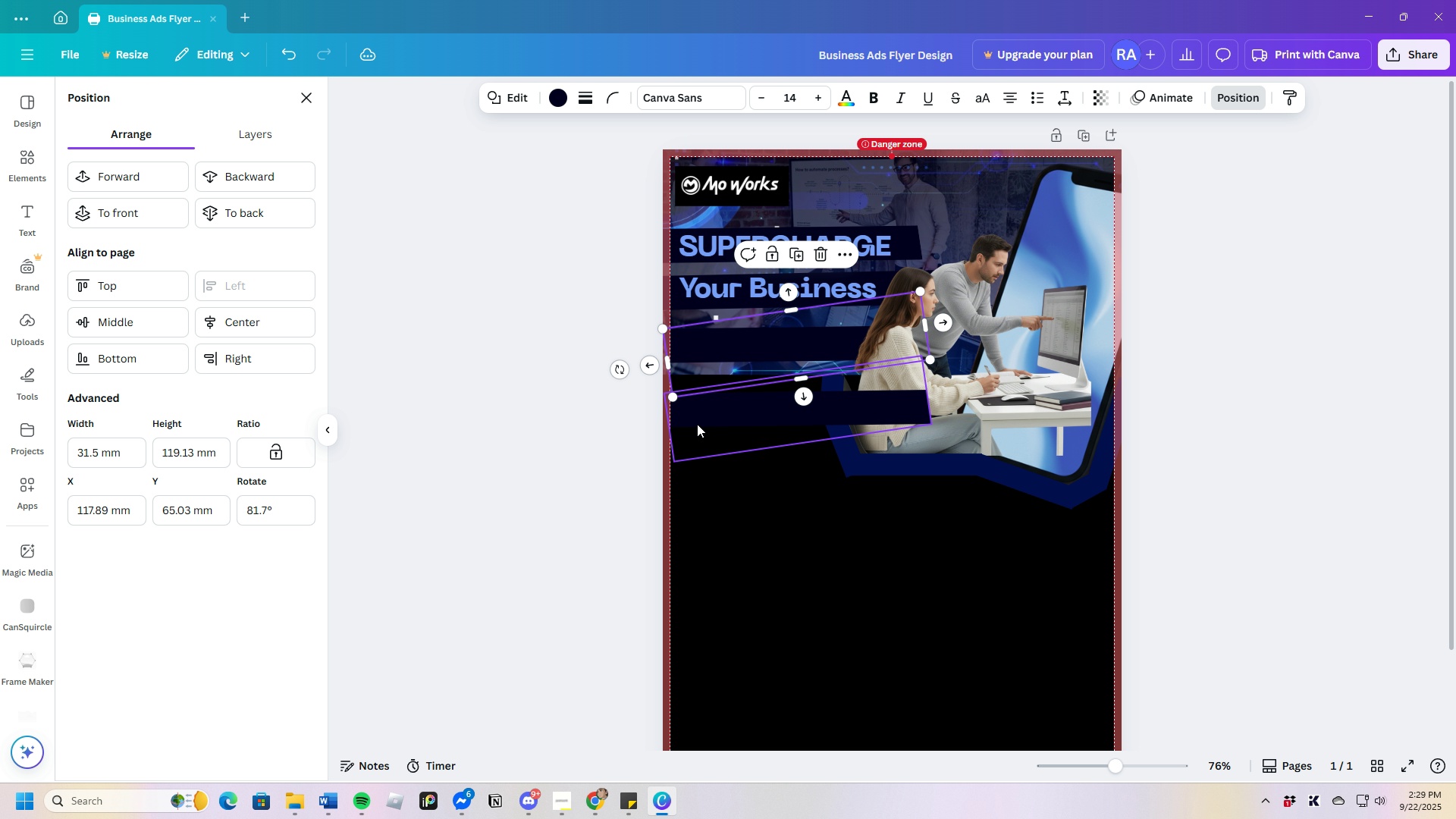 
left_click([710, 419])
 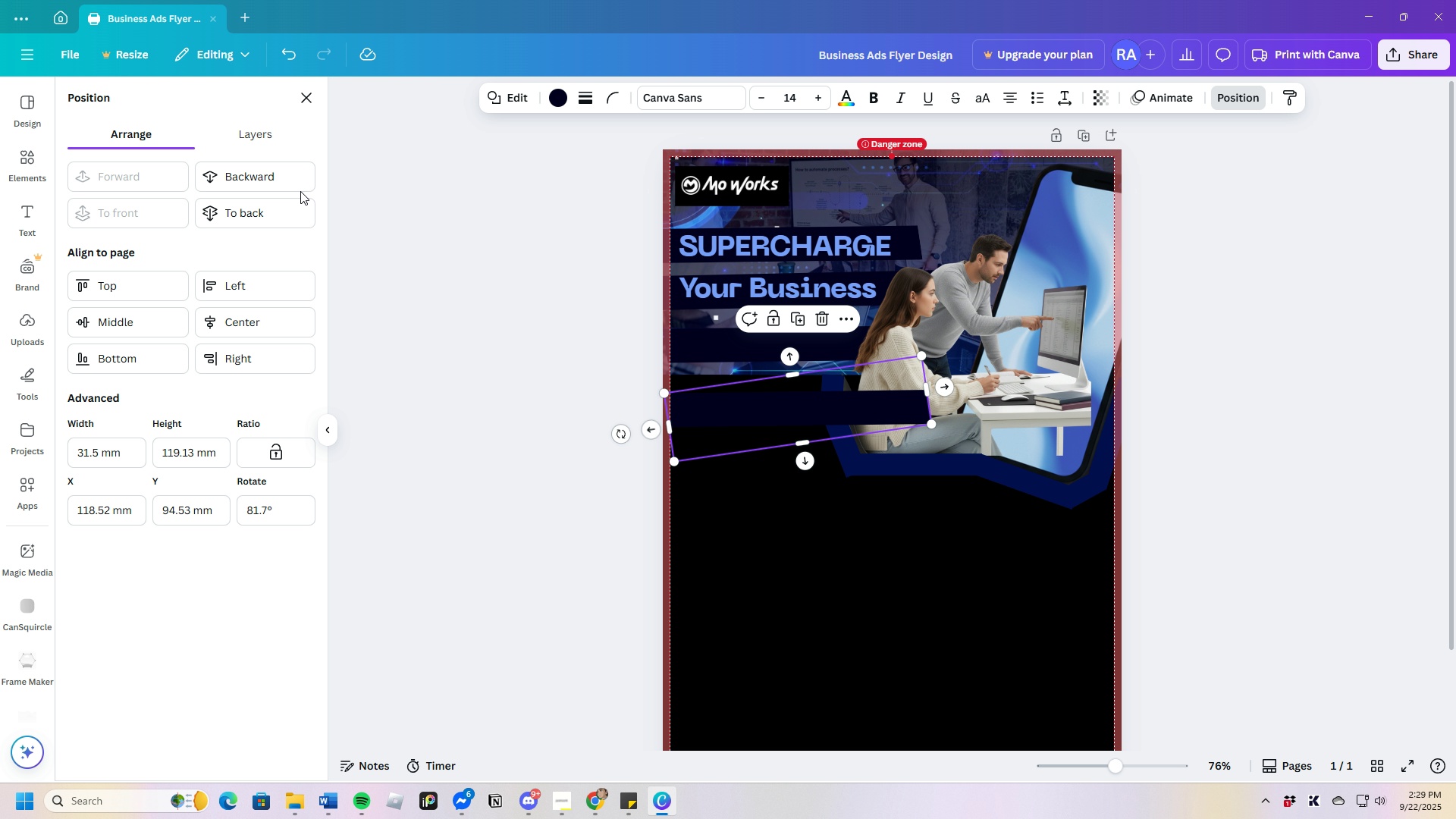 
left_click([253, 183])
 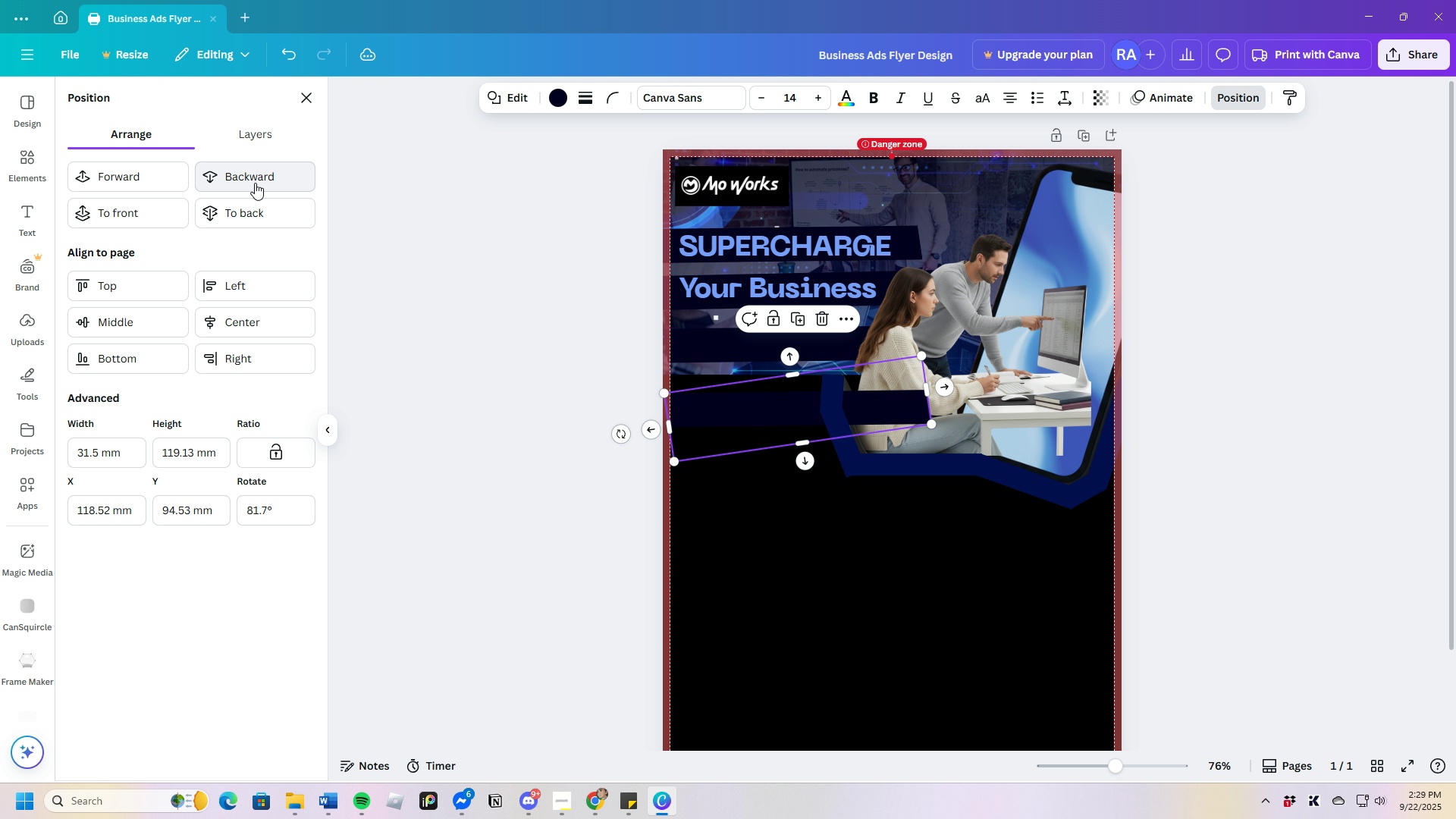 
left_click([255, 183])
 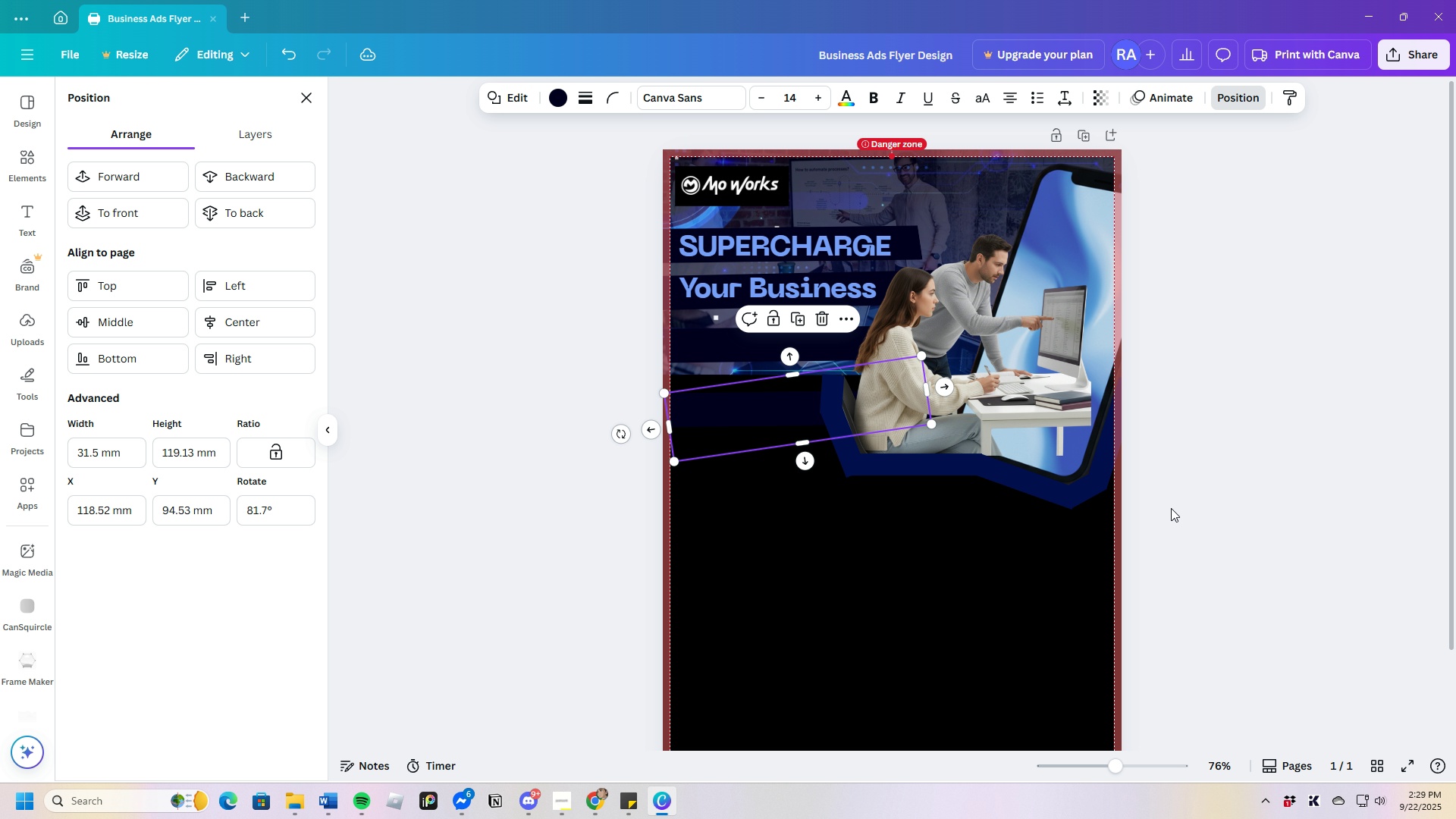 
left_click([1211, 494])
 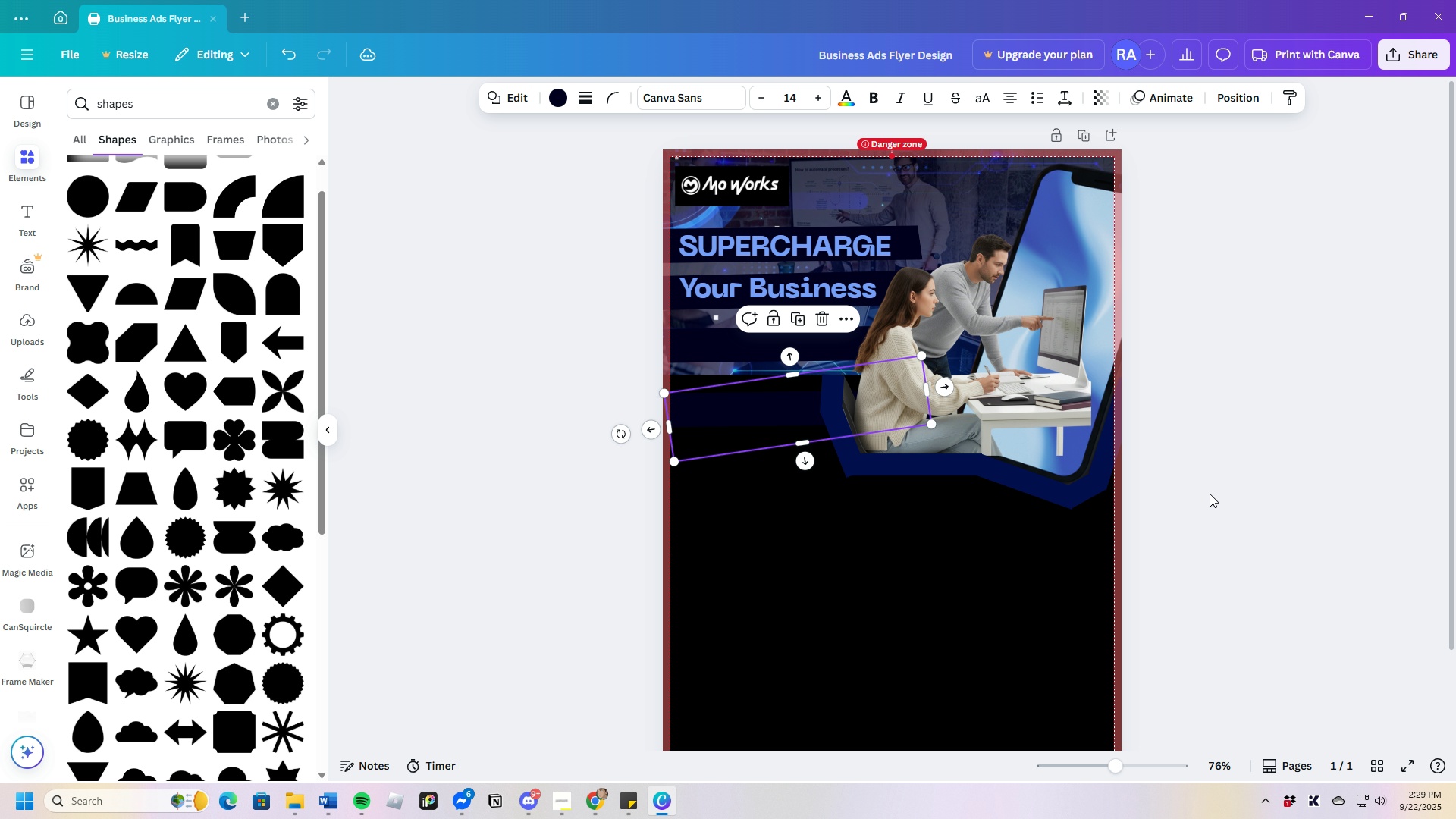 
left_click([1210, 494])
 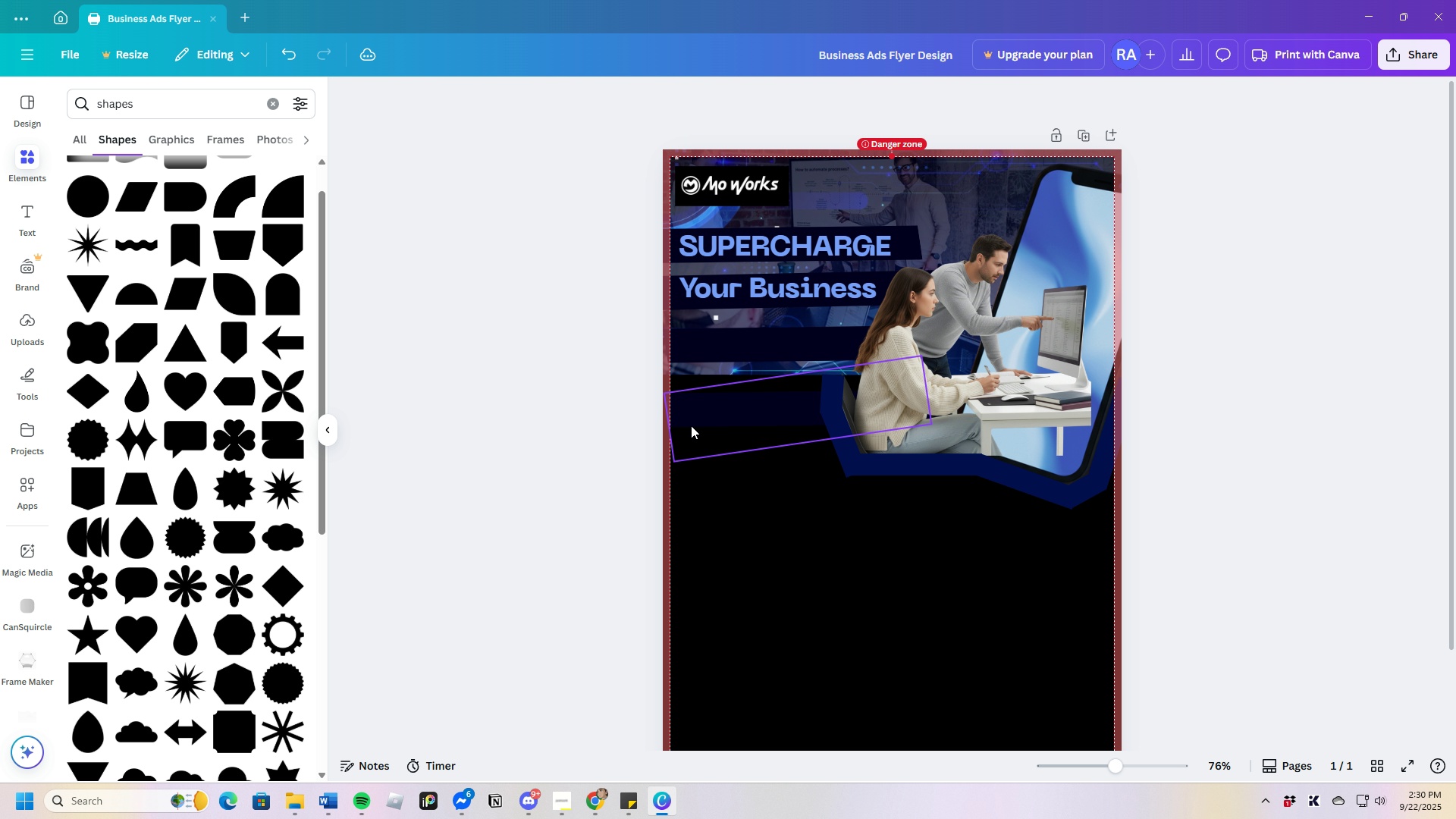 
left_click([736, 413])
 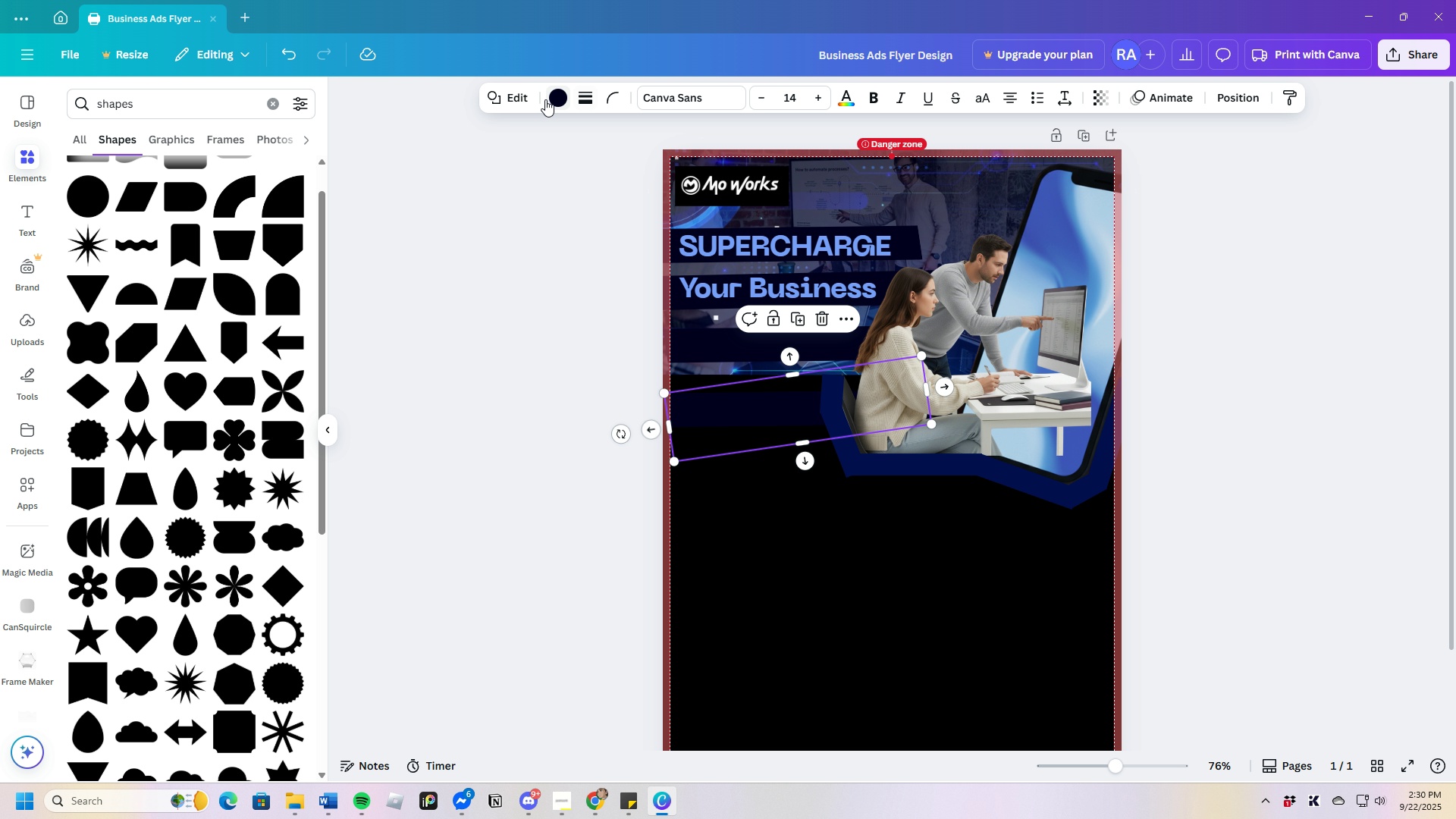 
left_click([549, 99])
 